 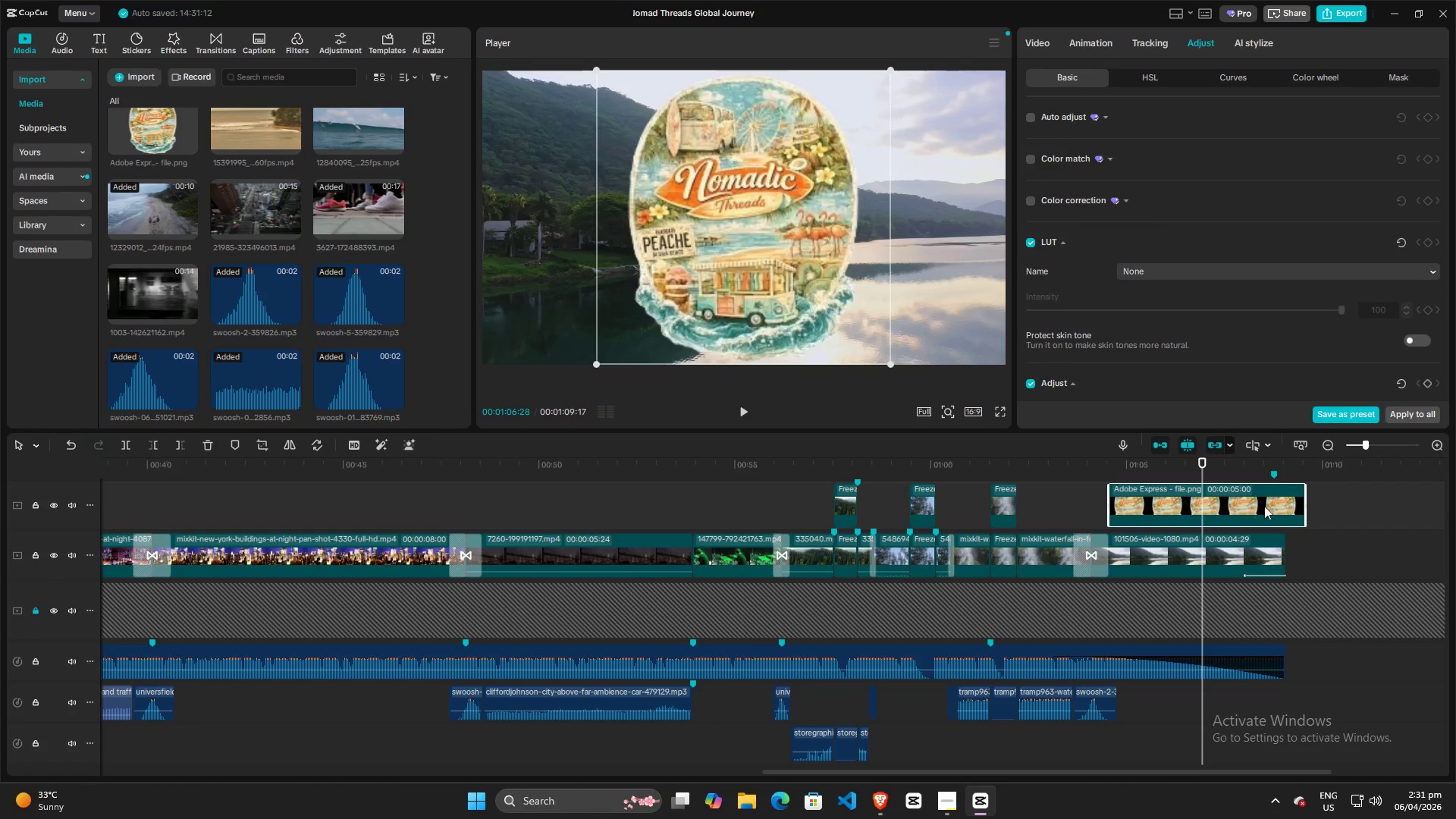 
left_click_drag(start_coordinate=[1305, 500], to_coordinate=[1278, 507])
 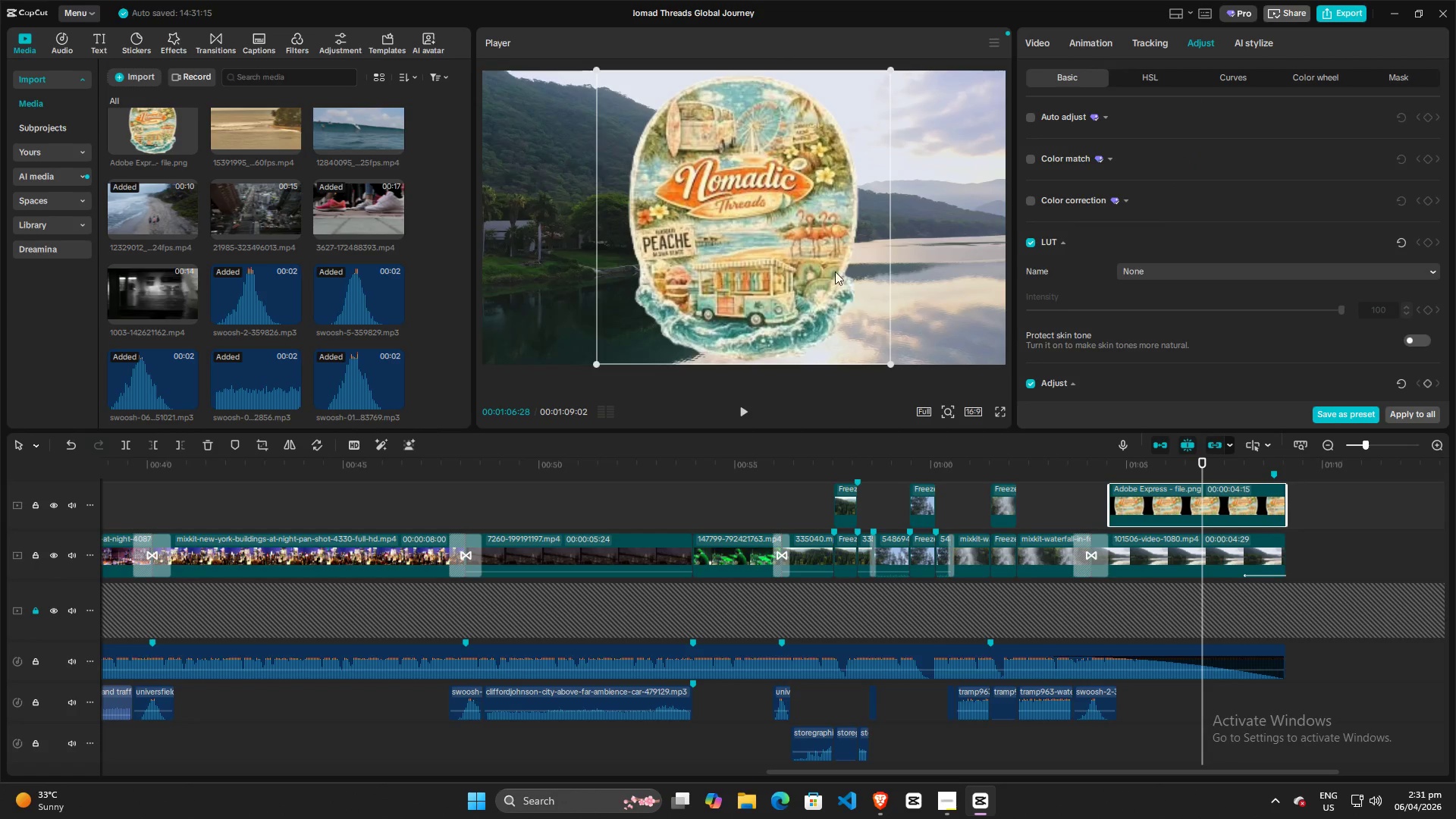 
left_click([805, 259])
 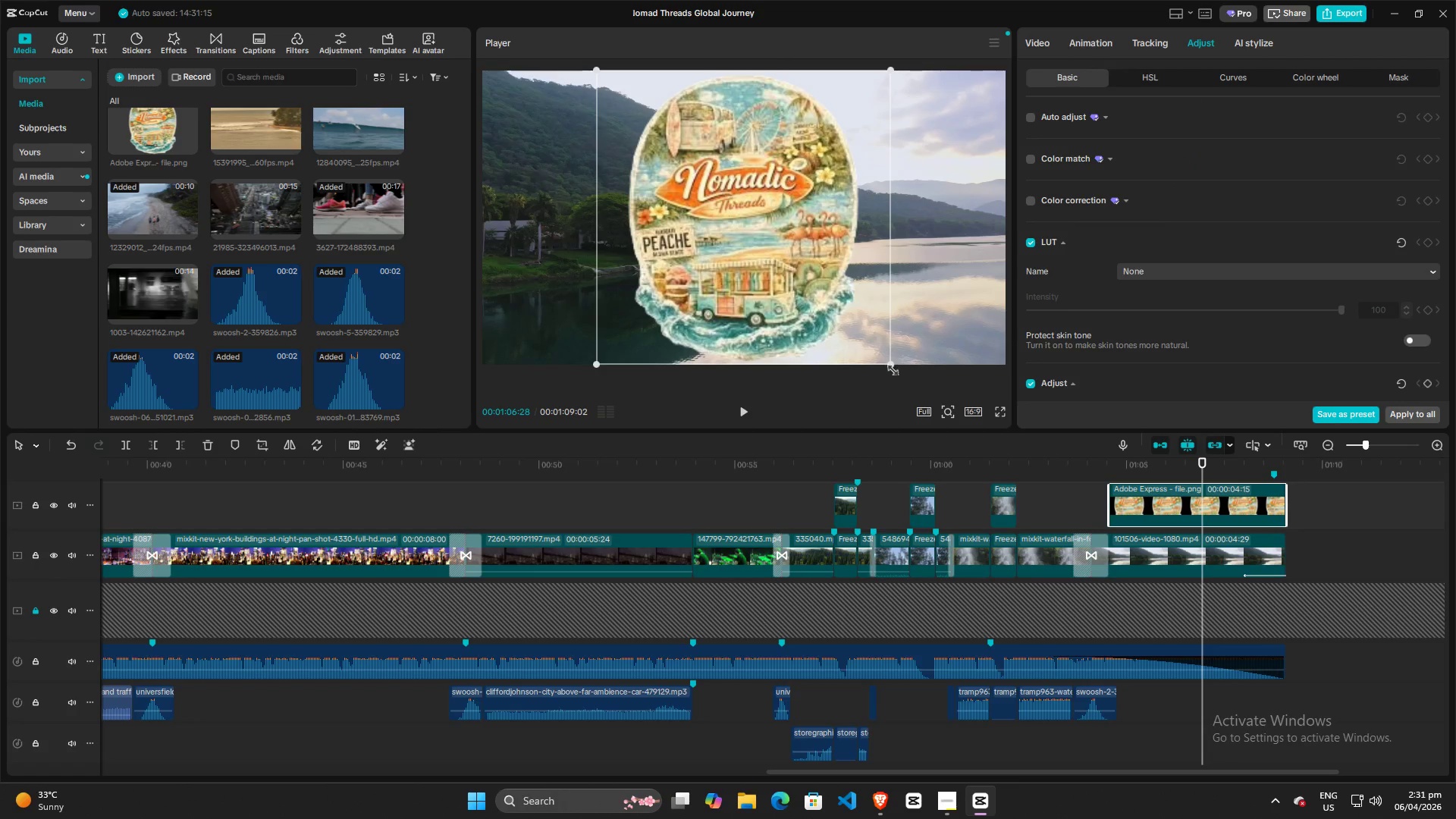 
left_click_drag(start_coordinate=[890, 368], to_coordinate=[745, 225])
 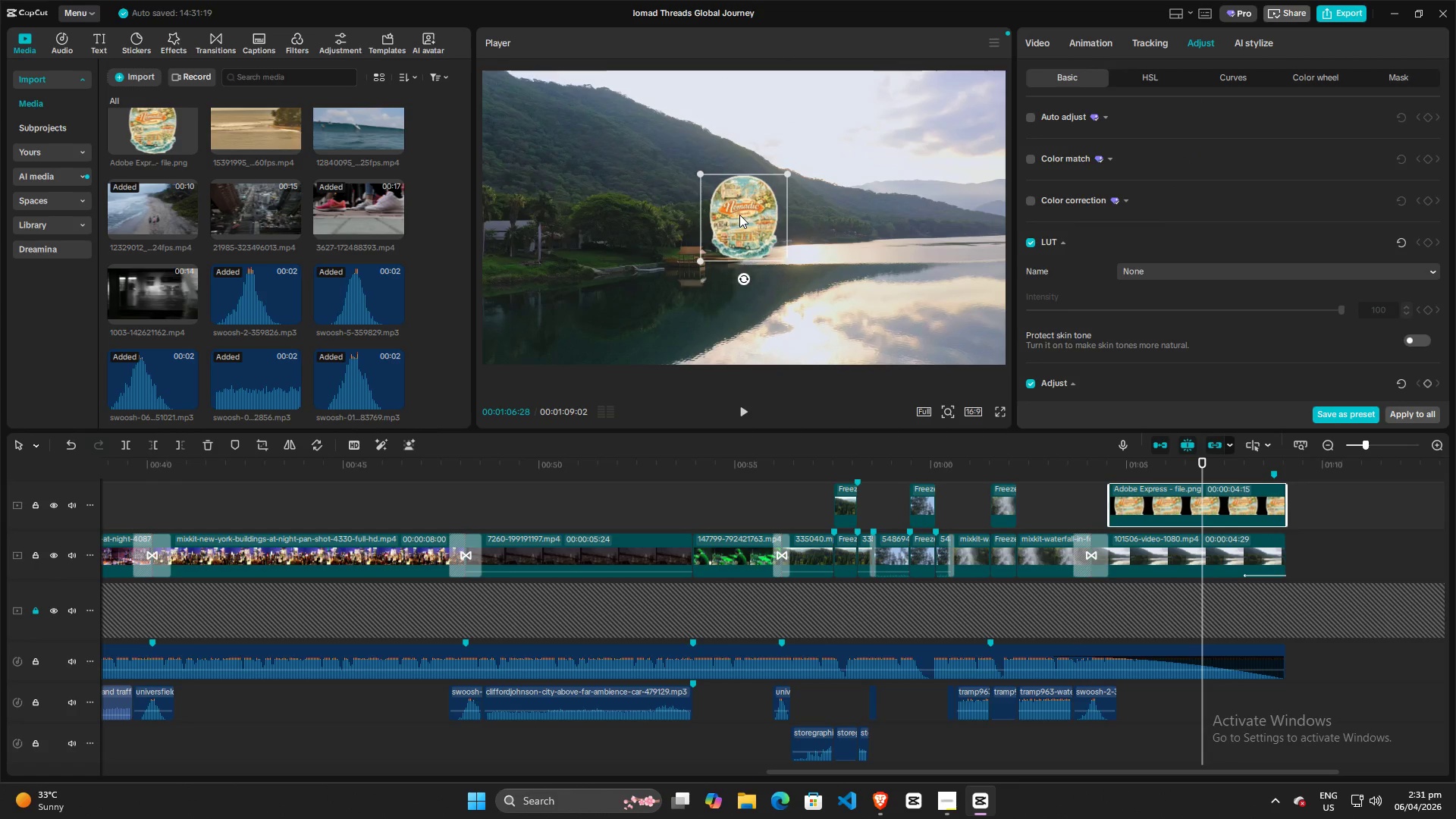 
left_click([739, 215])
 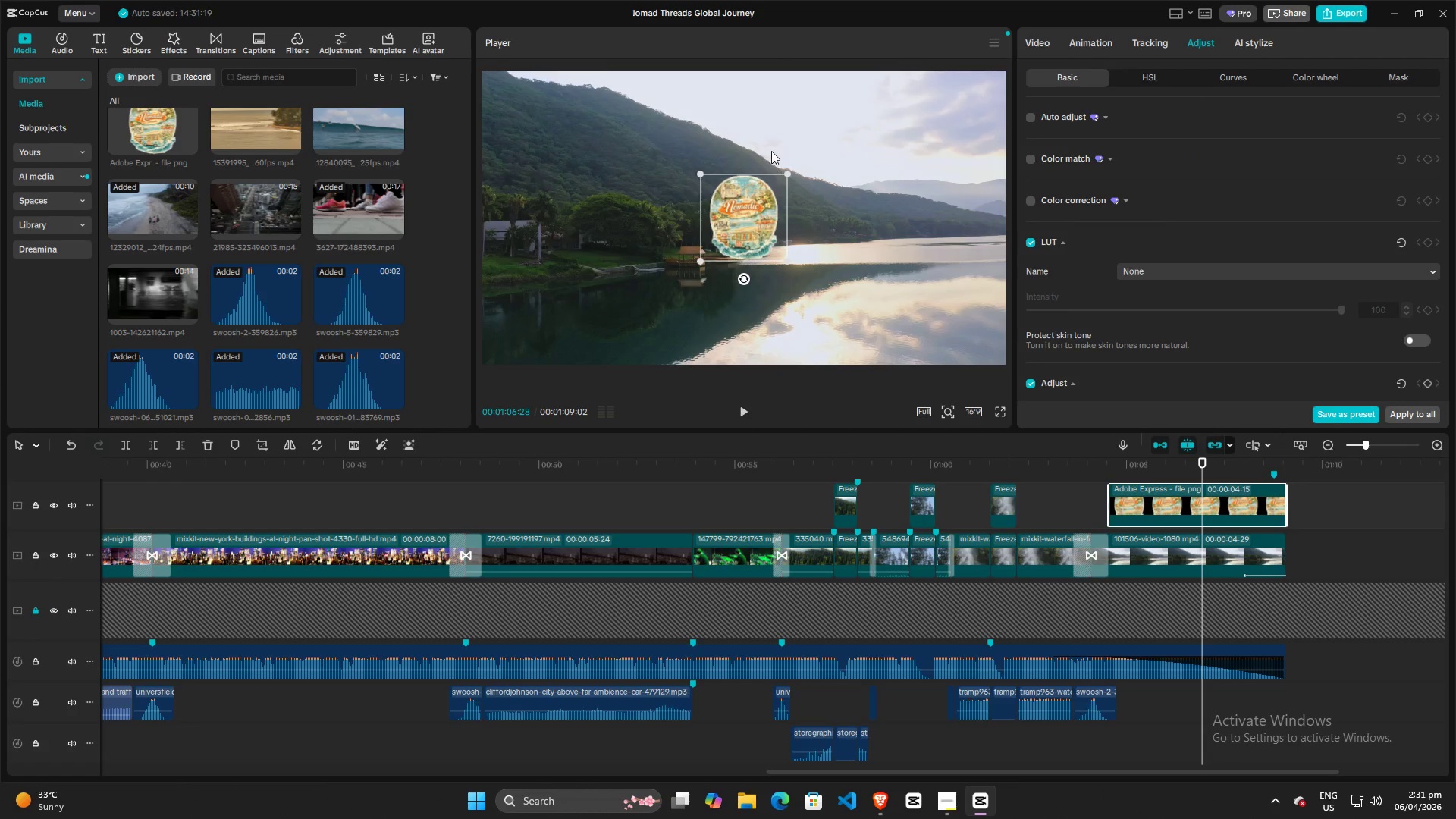 
double_click([770, 149])
 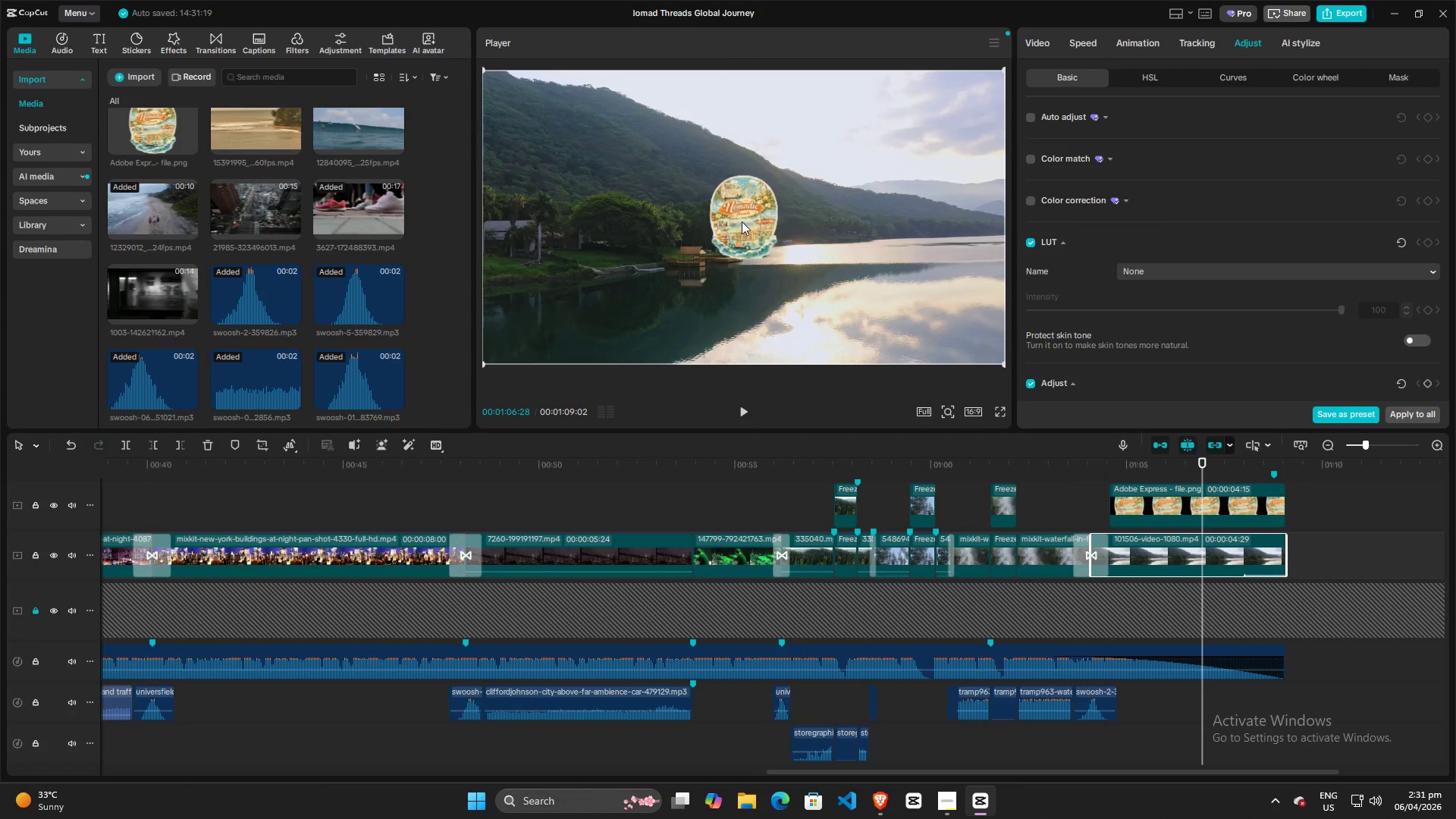 
triple_click([742, 224])
 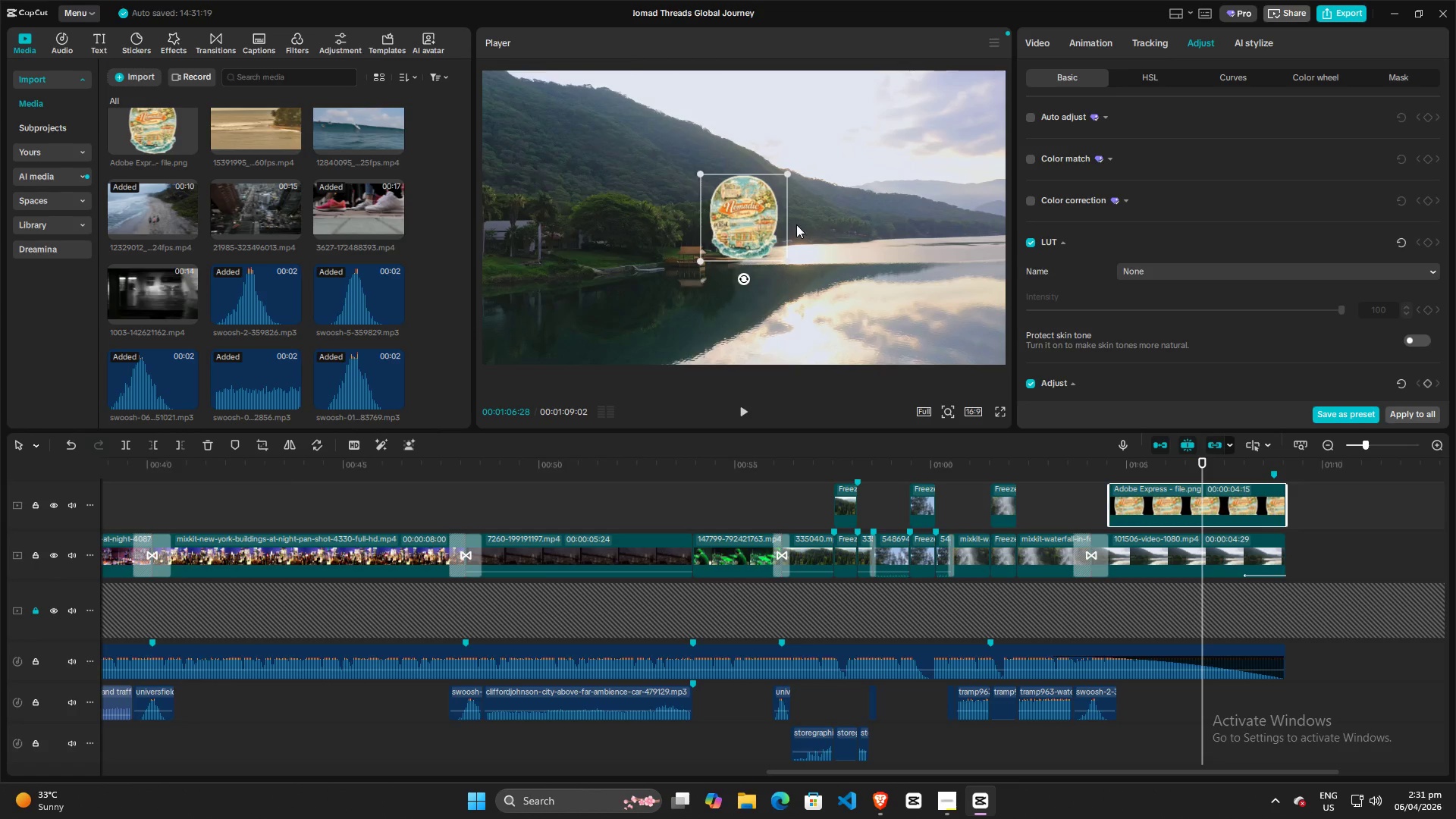 
scroll: coordinate [1178, 332], scroll_direction: down, amount: 5.0
 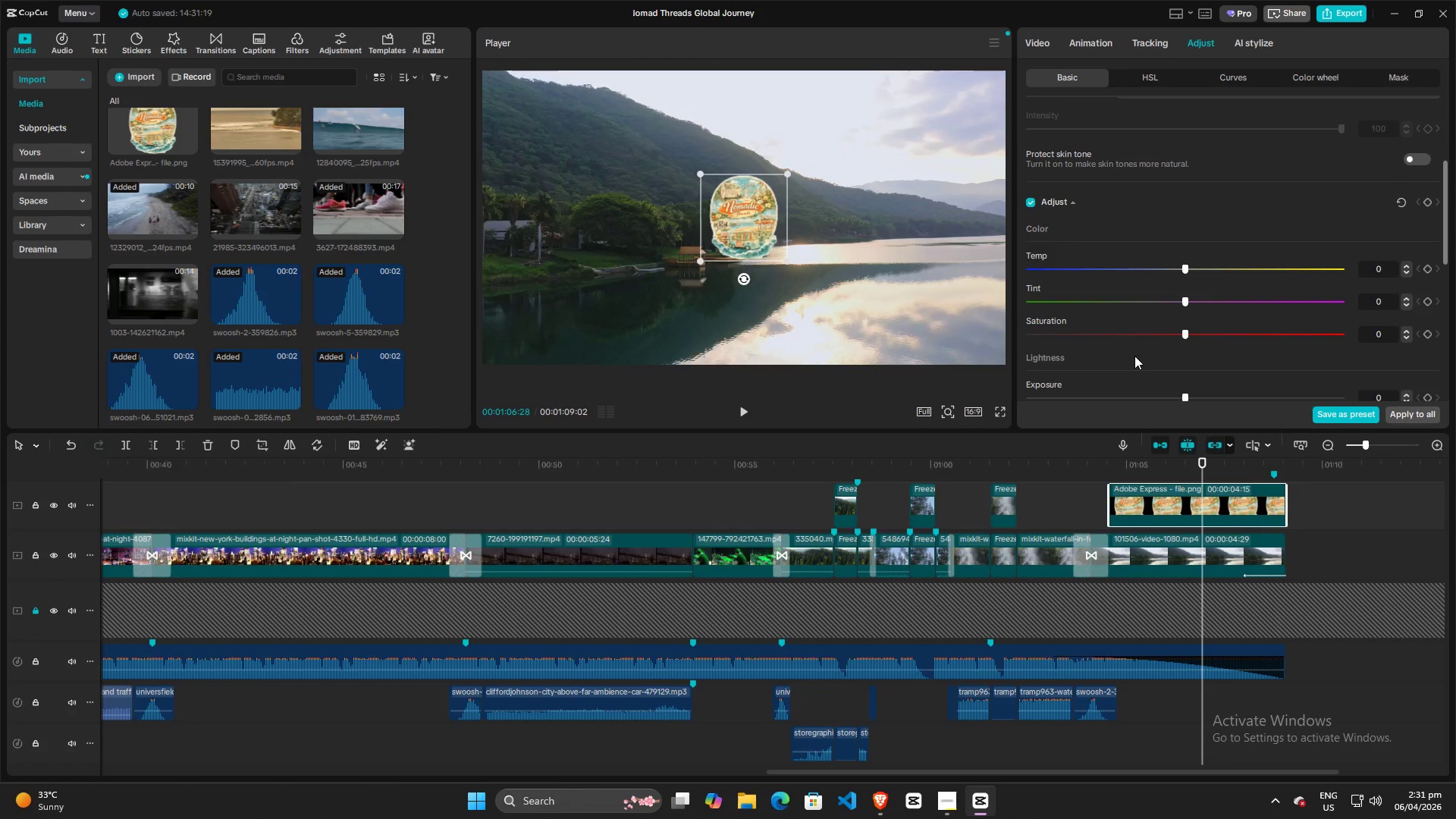 
scroll: coordinate [1125, 348], scroll_direction: none, amount: 0.0
 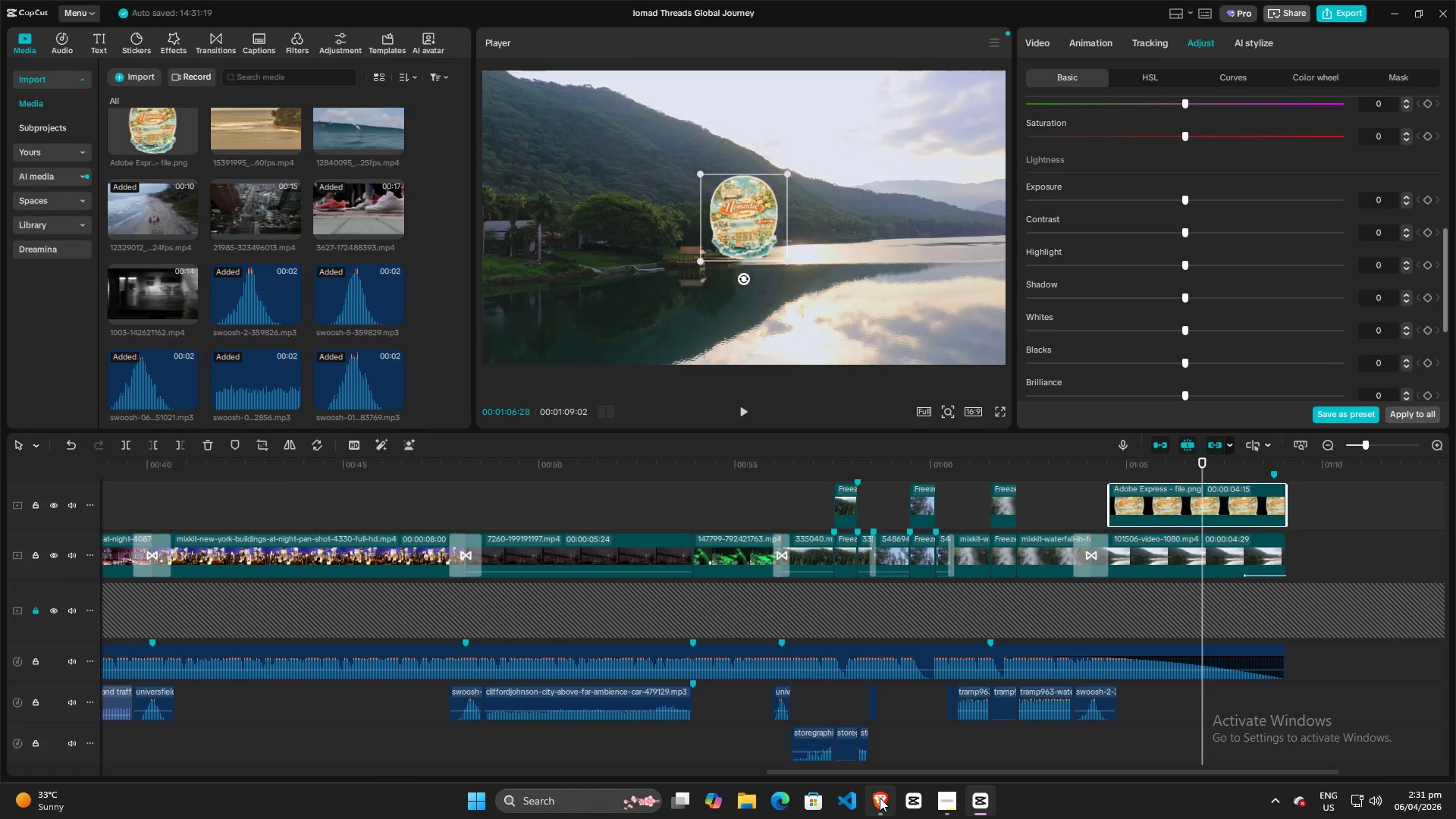 
left_click([880, 798])
 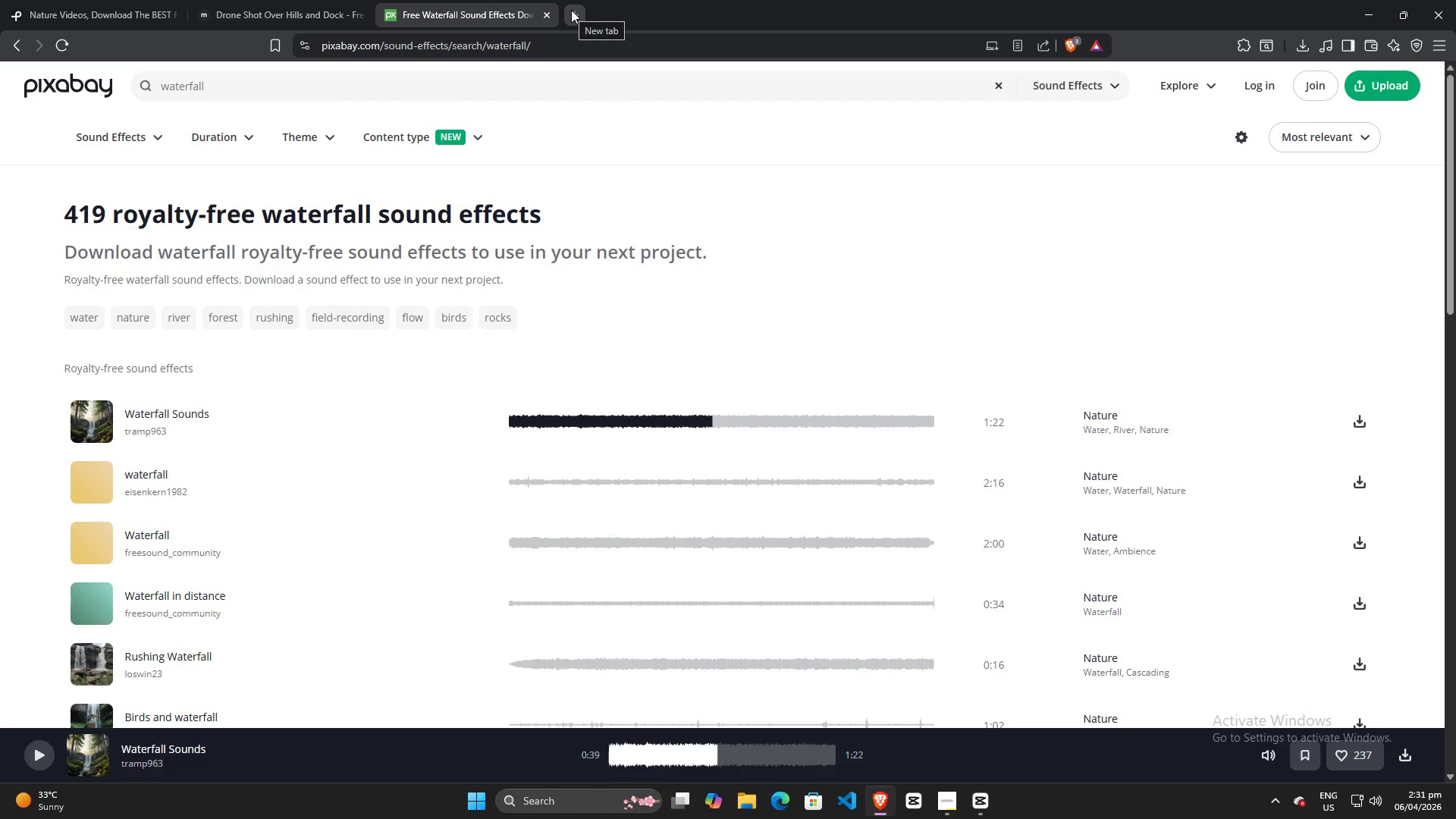 
left_click([571, 10])
 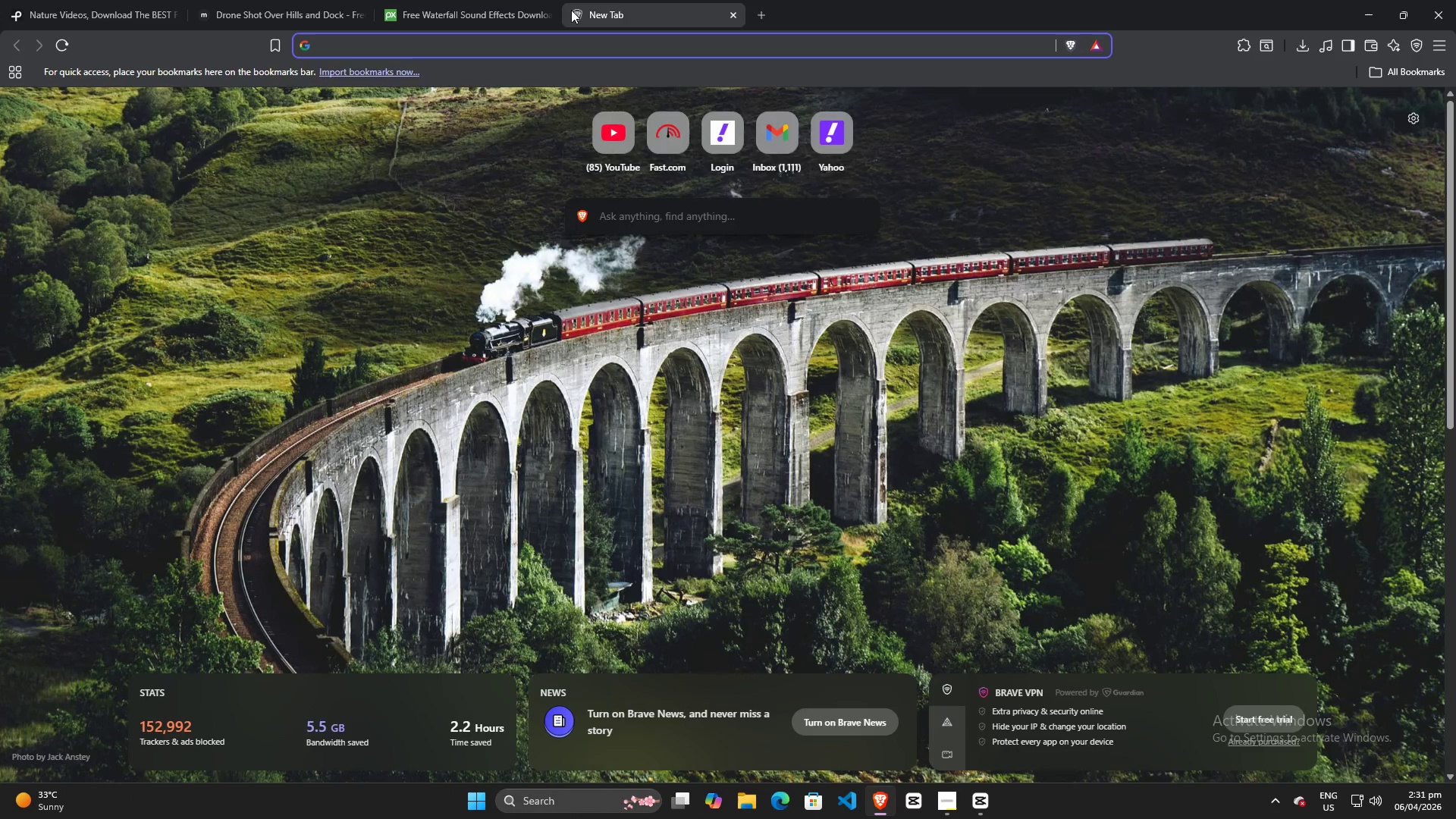 
type(nomad )
 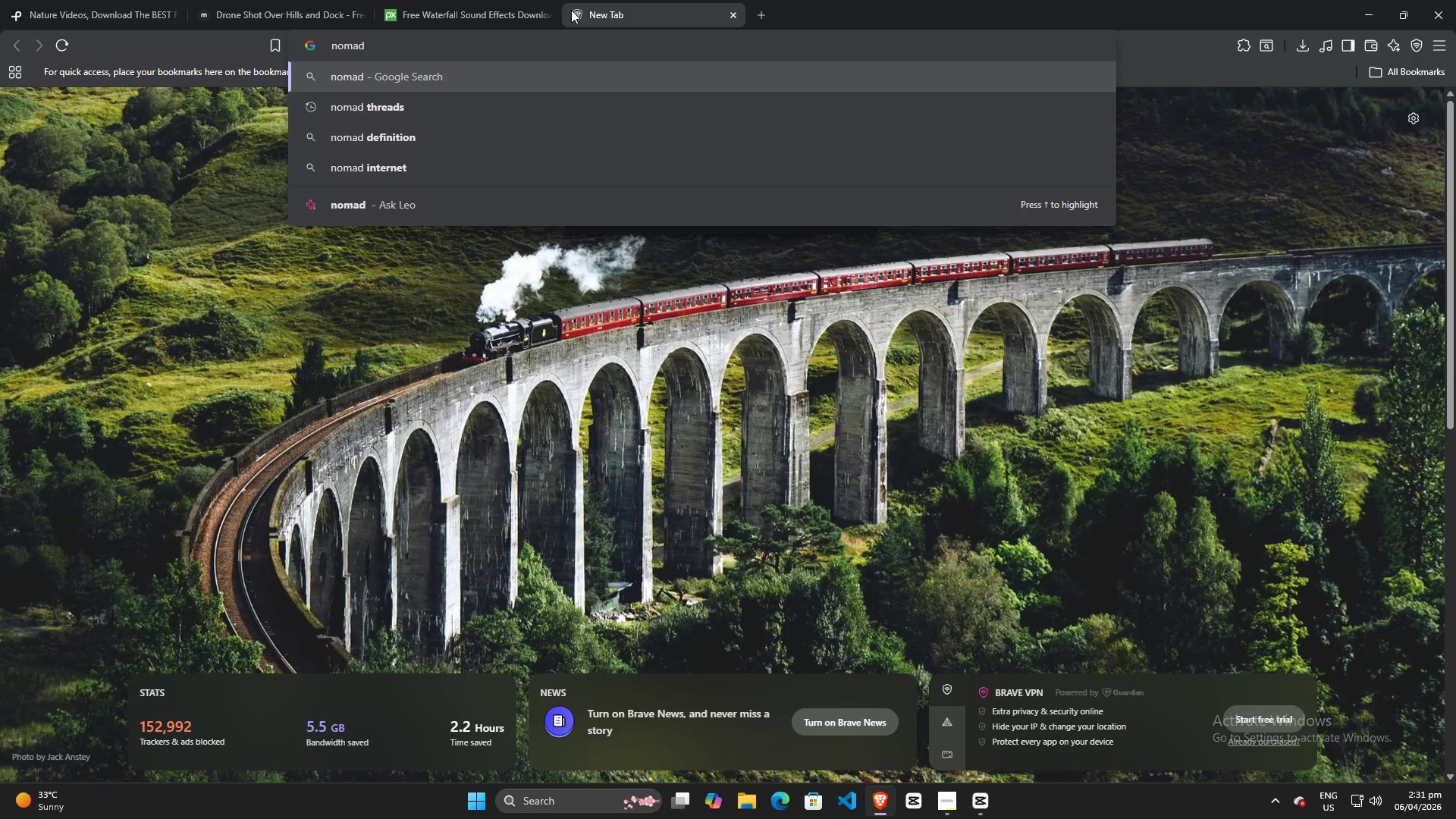 
key(ArrowDown)
 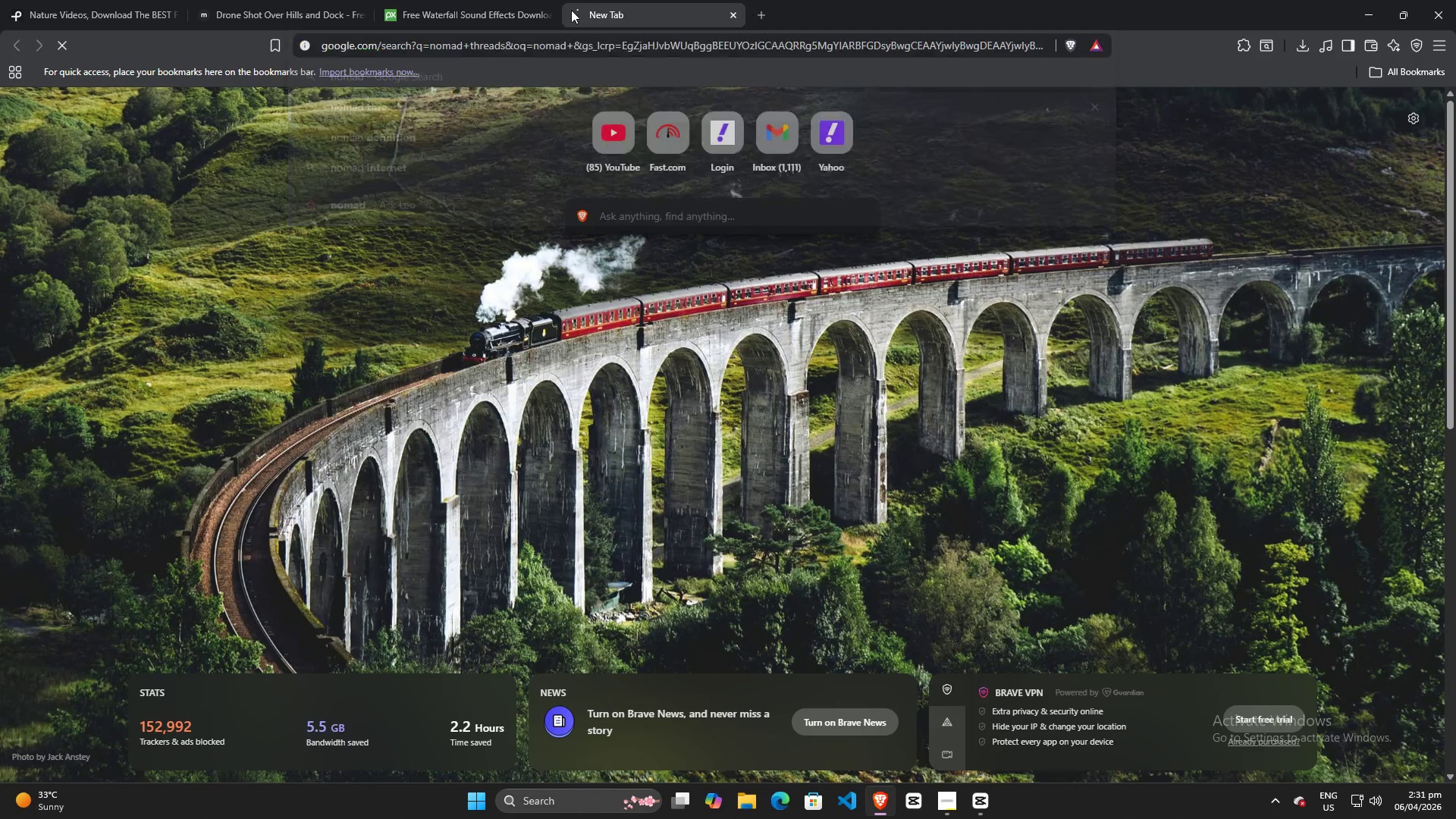 
key(Enter)
 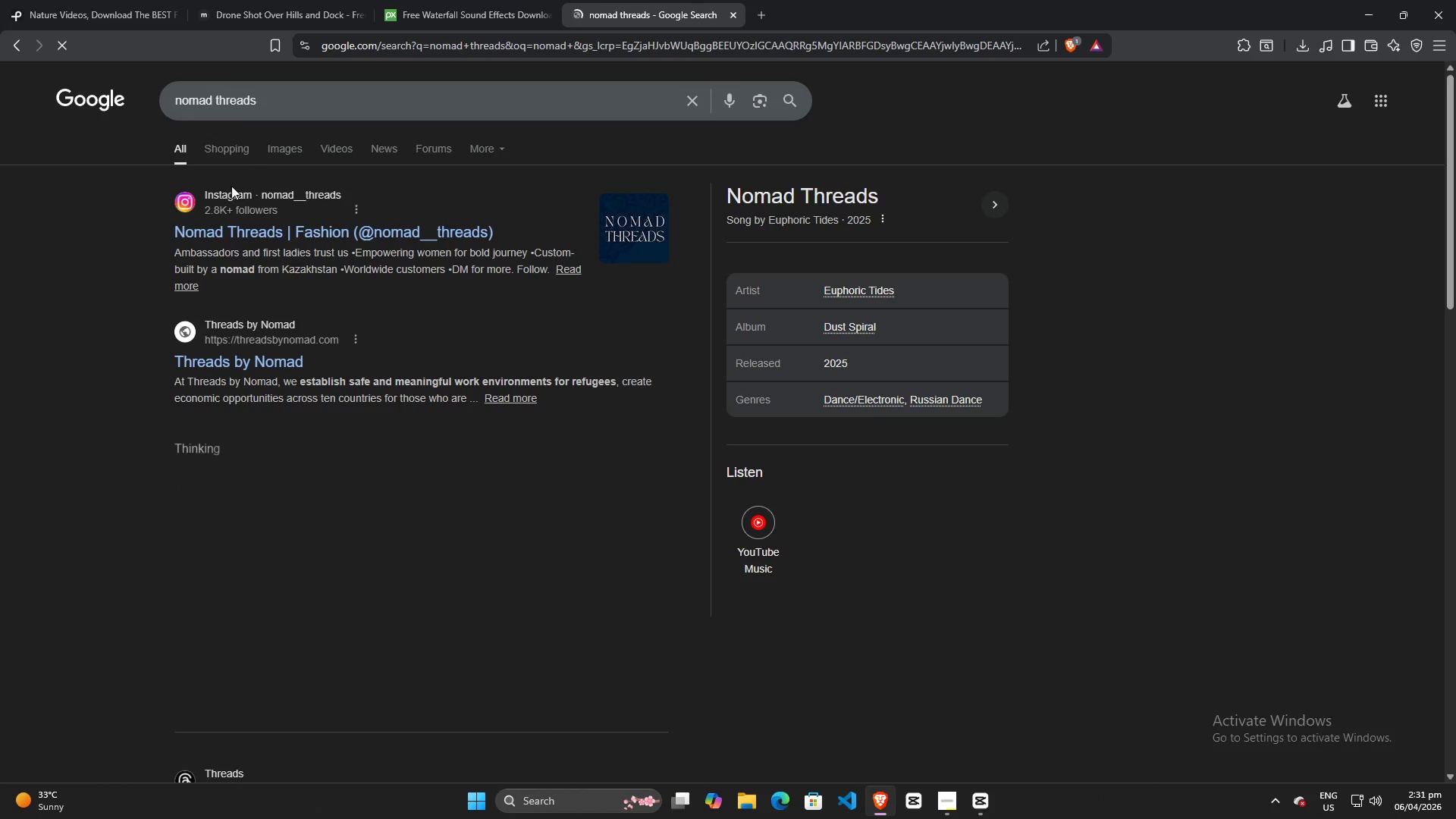 
left_click([286, 154])
 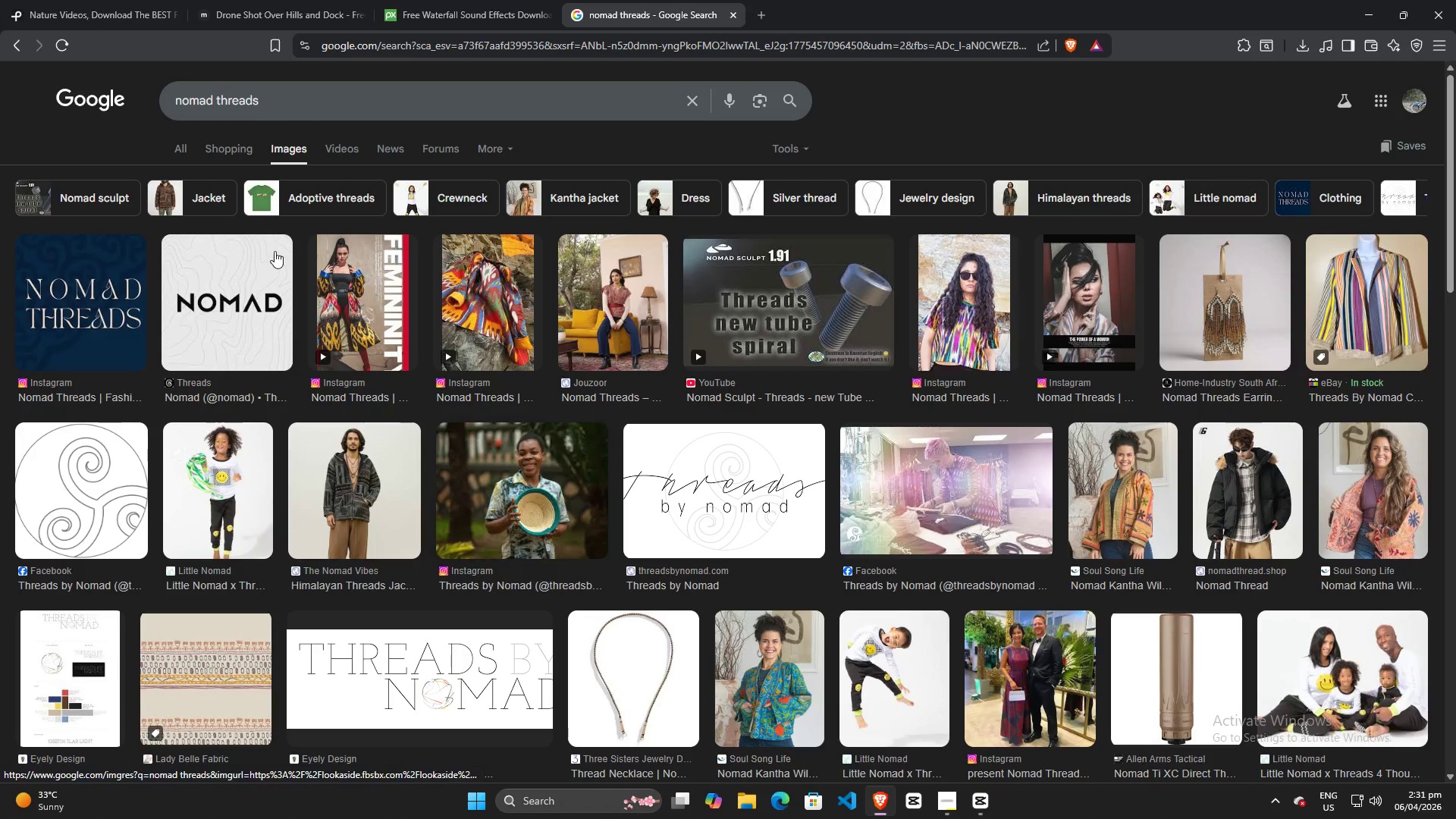 
left_click([178, 150])
 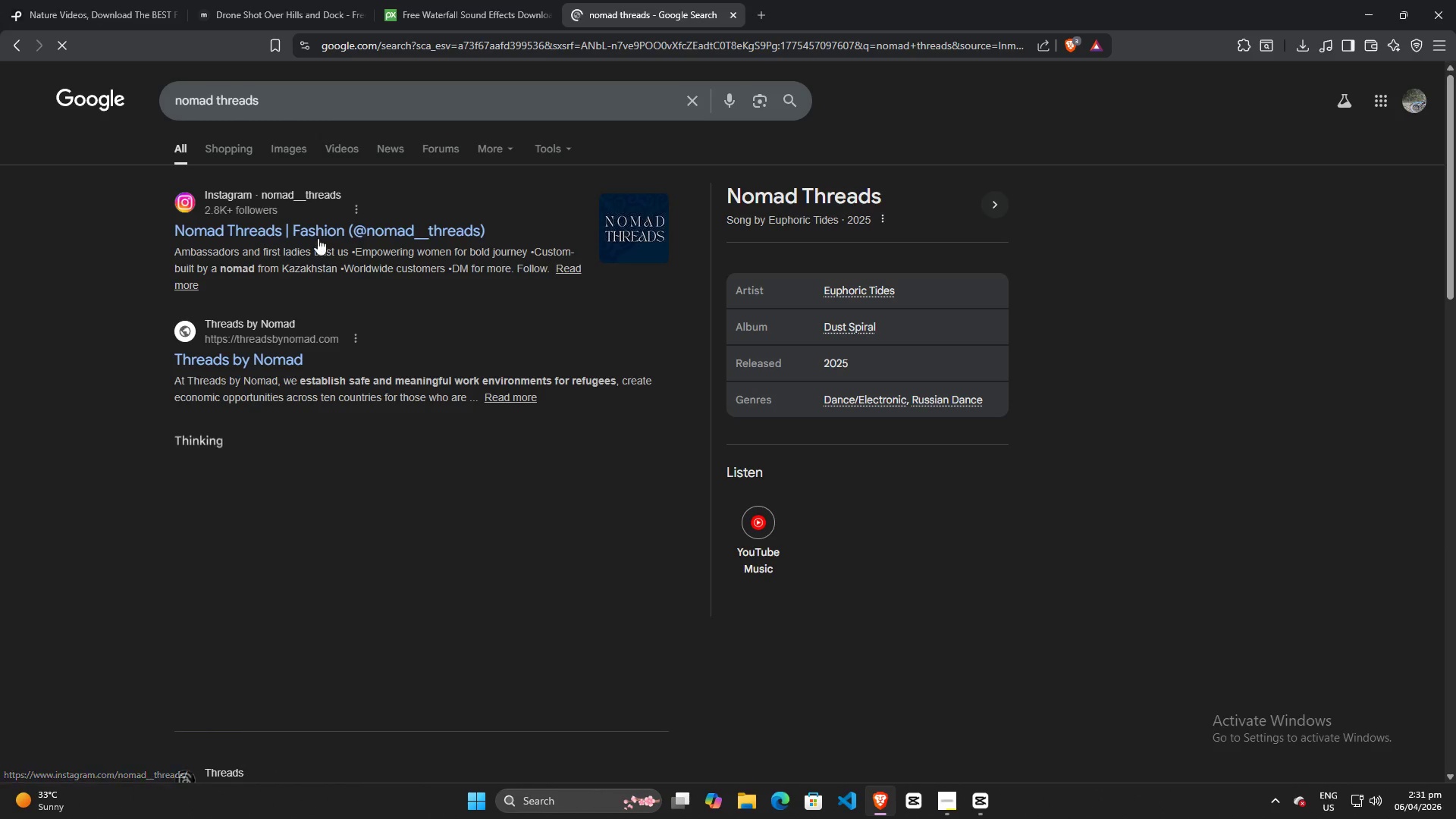 
left_click([317, 235])
 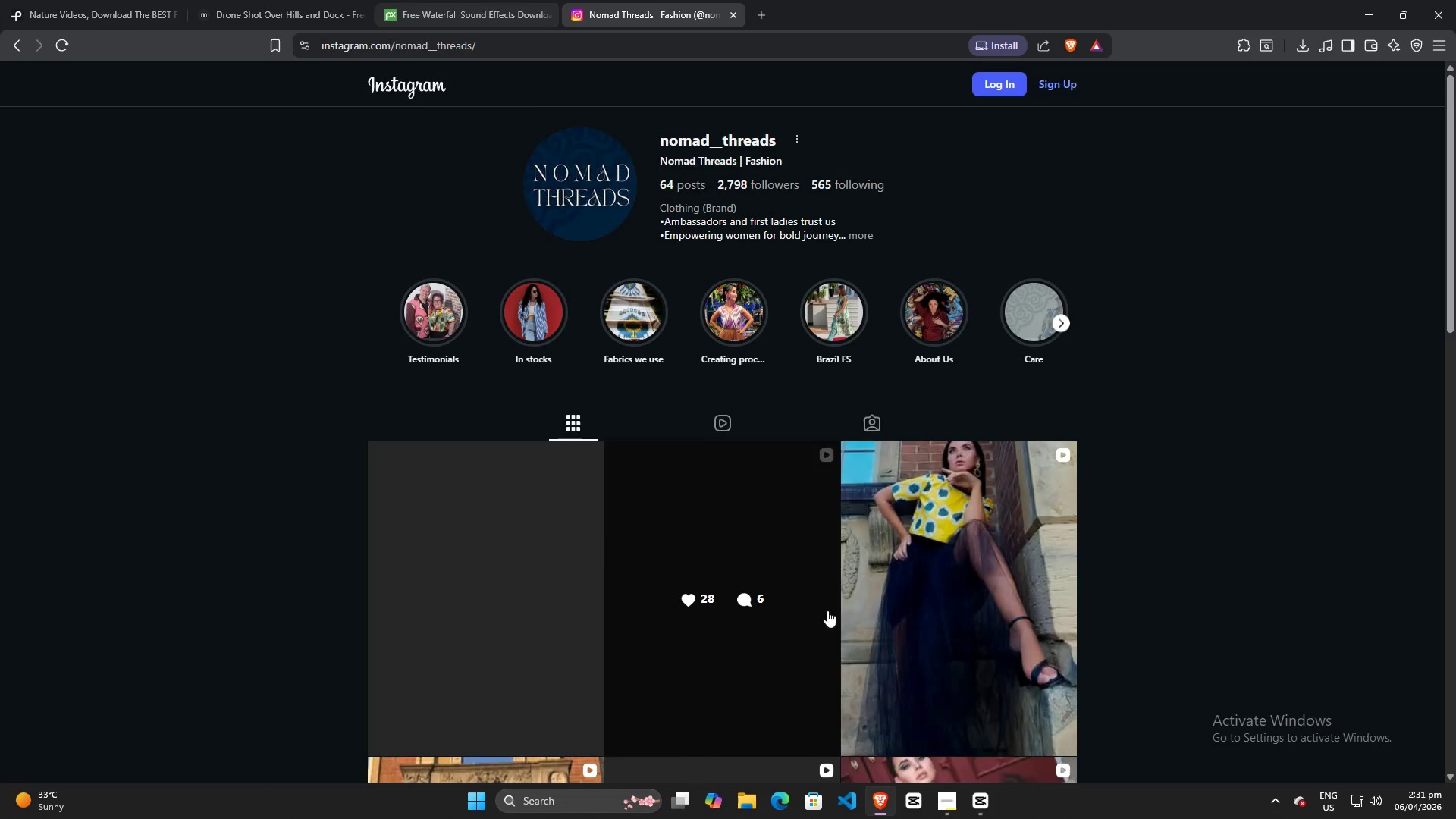 
wait(6.44)
 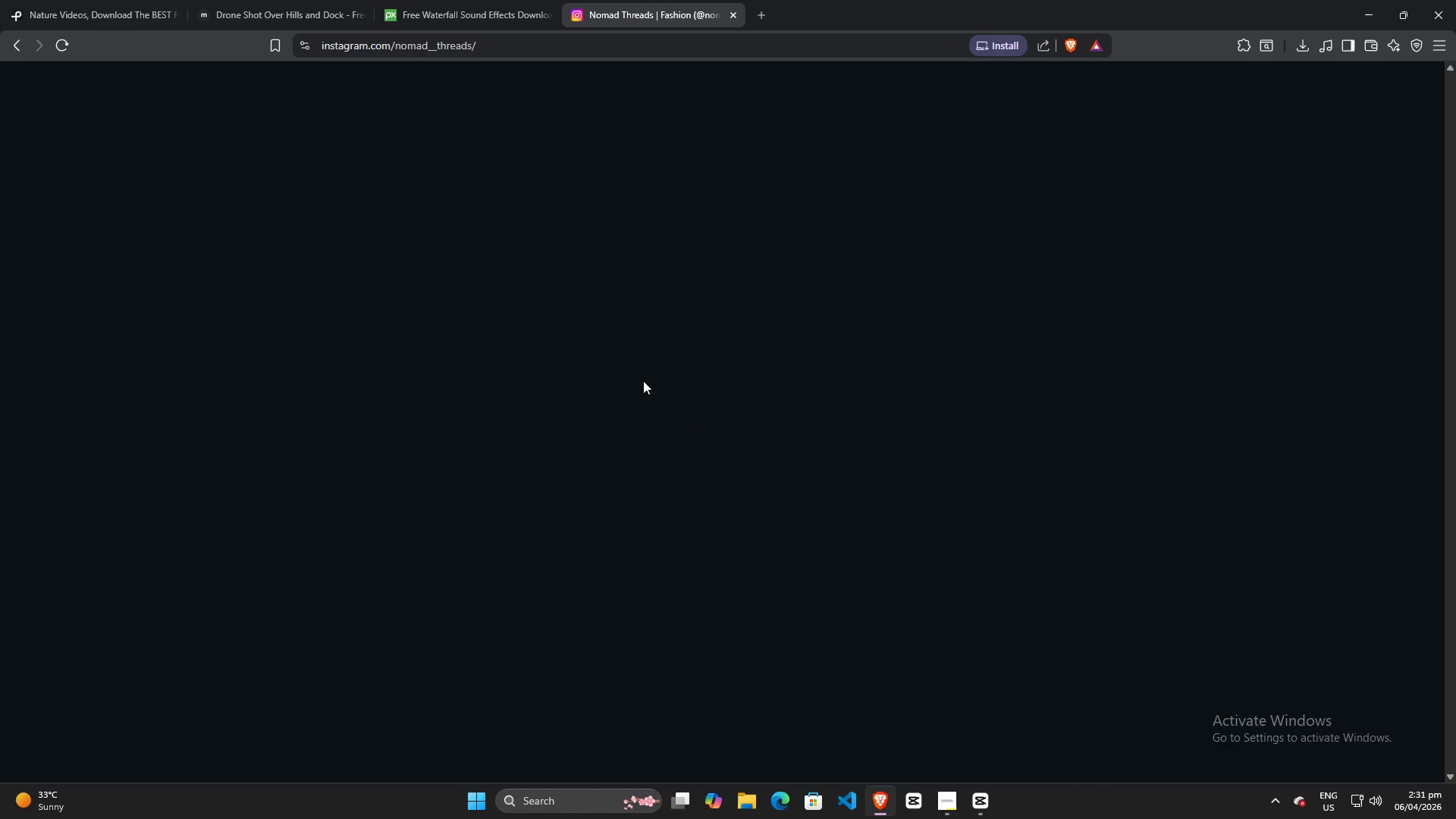 
left_click([573, 190])
 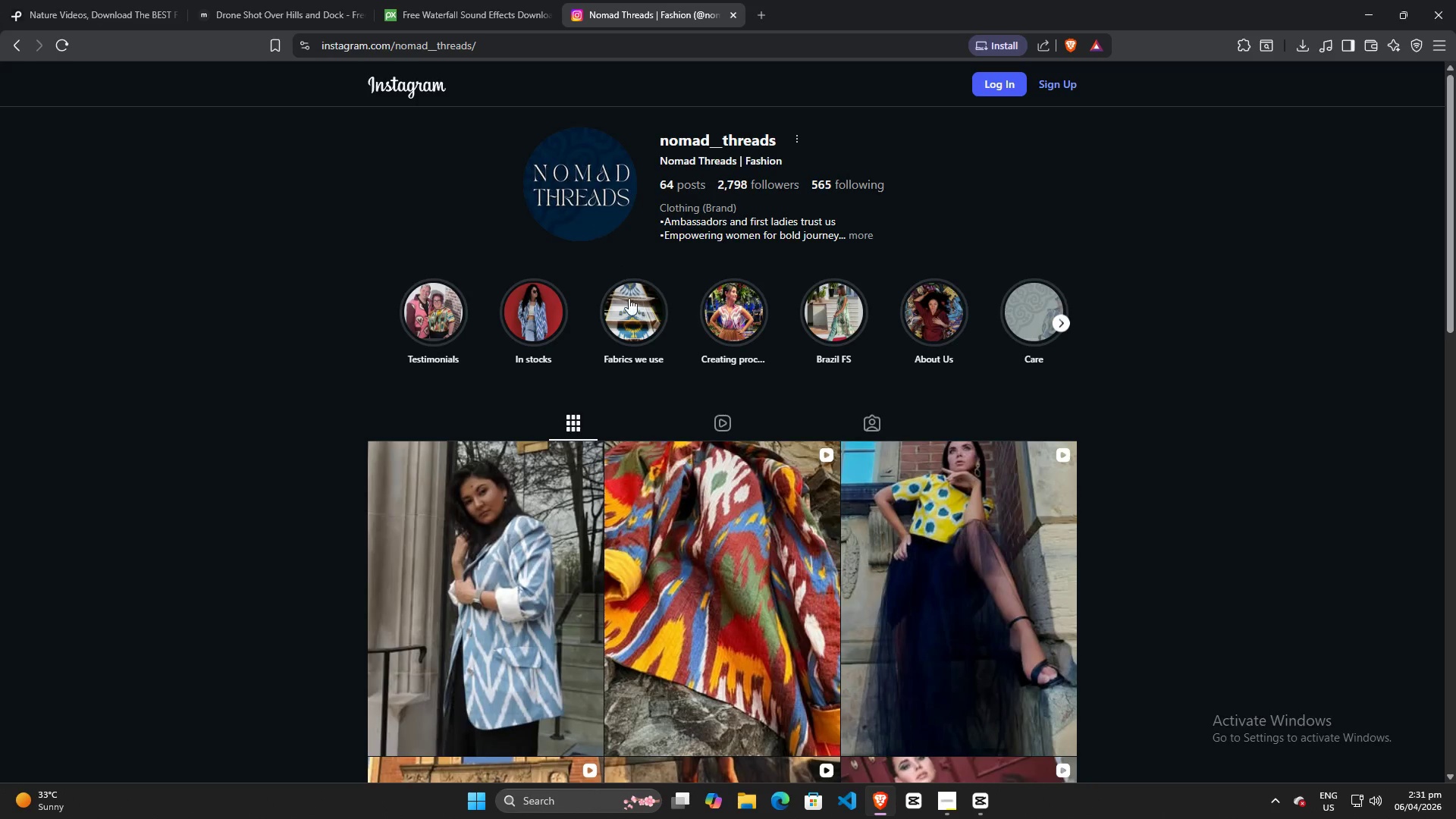 
scroll: coordinate [631, 307], scroll_direction: down, amount: 4.0
 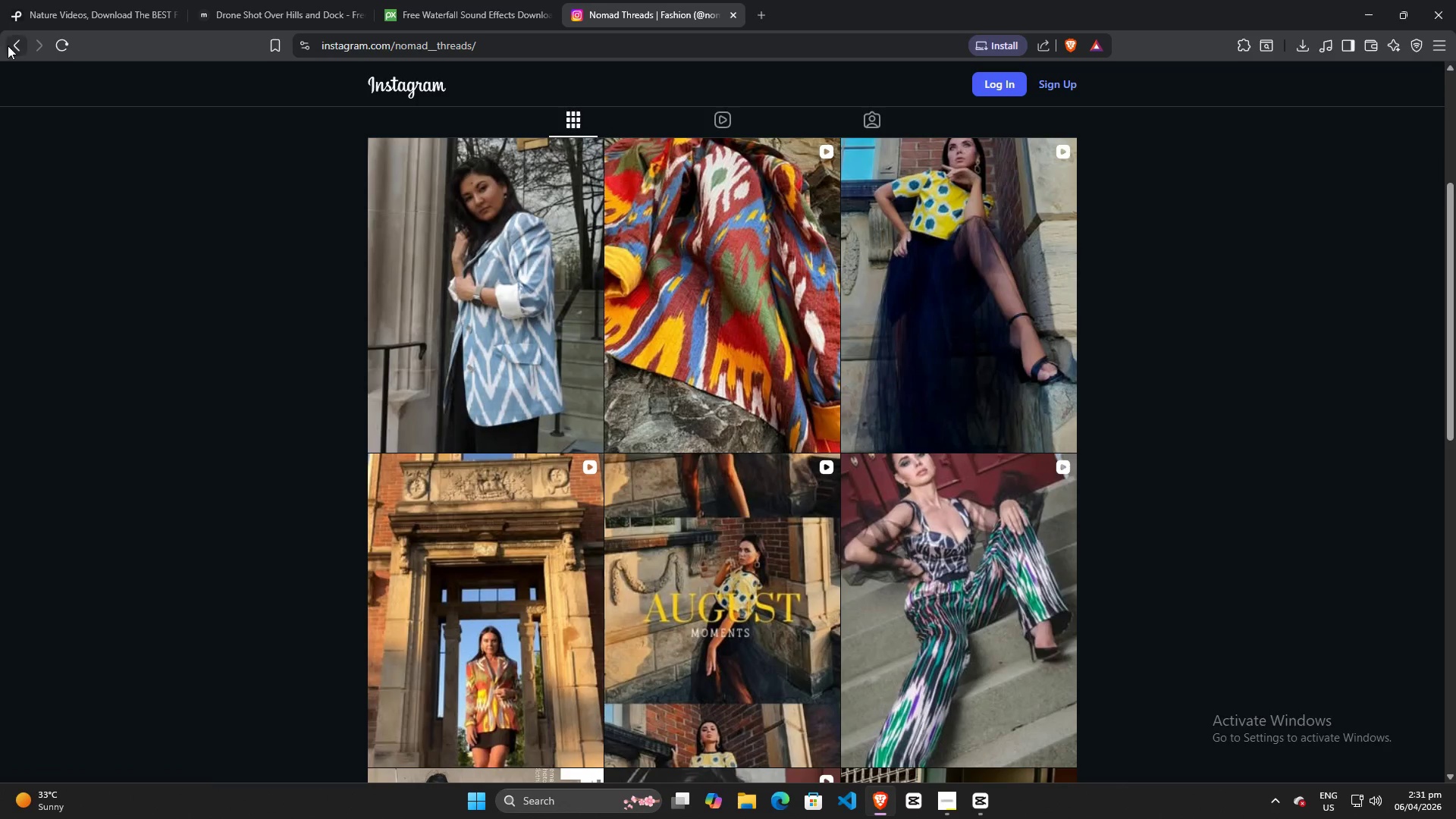 
left_click([8, 46])
 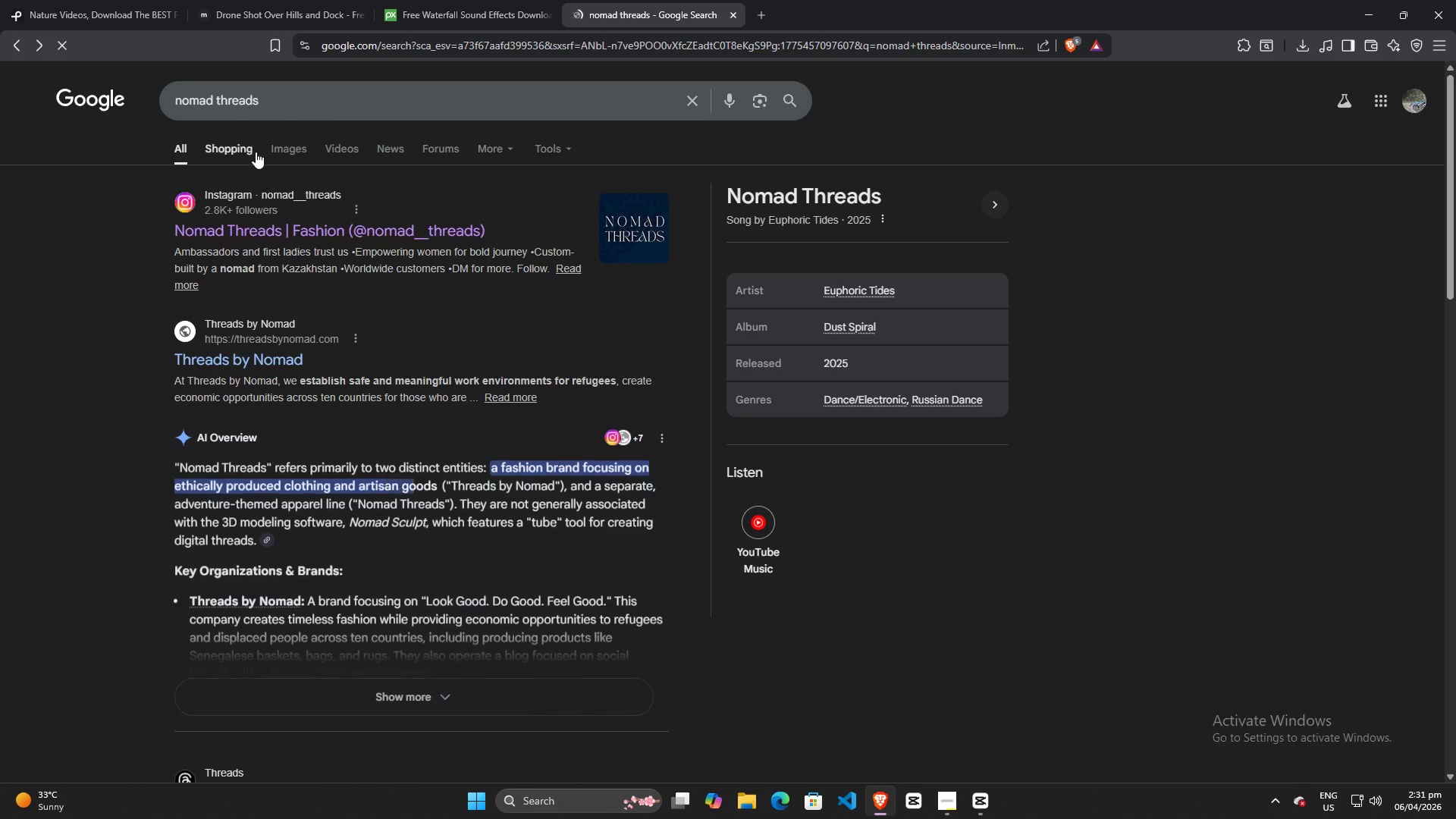 
left_click([275, 148])
 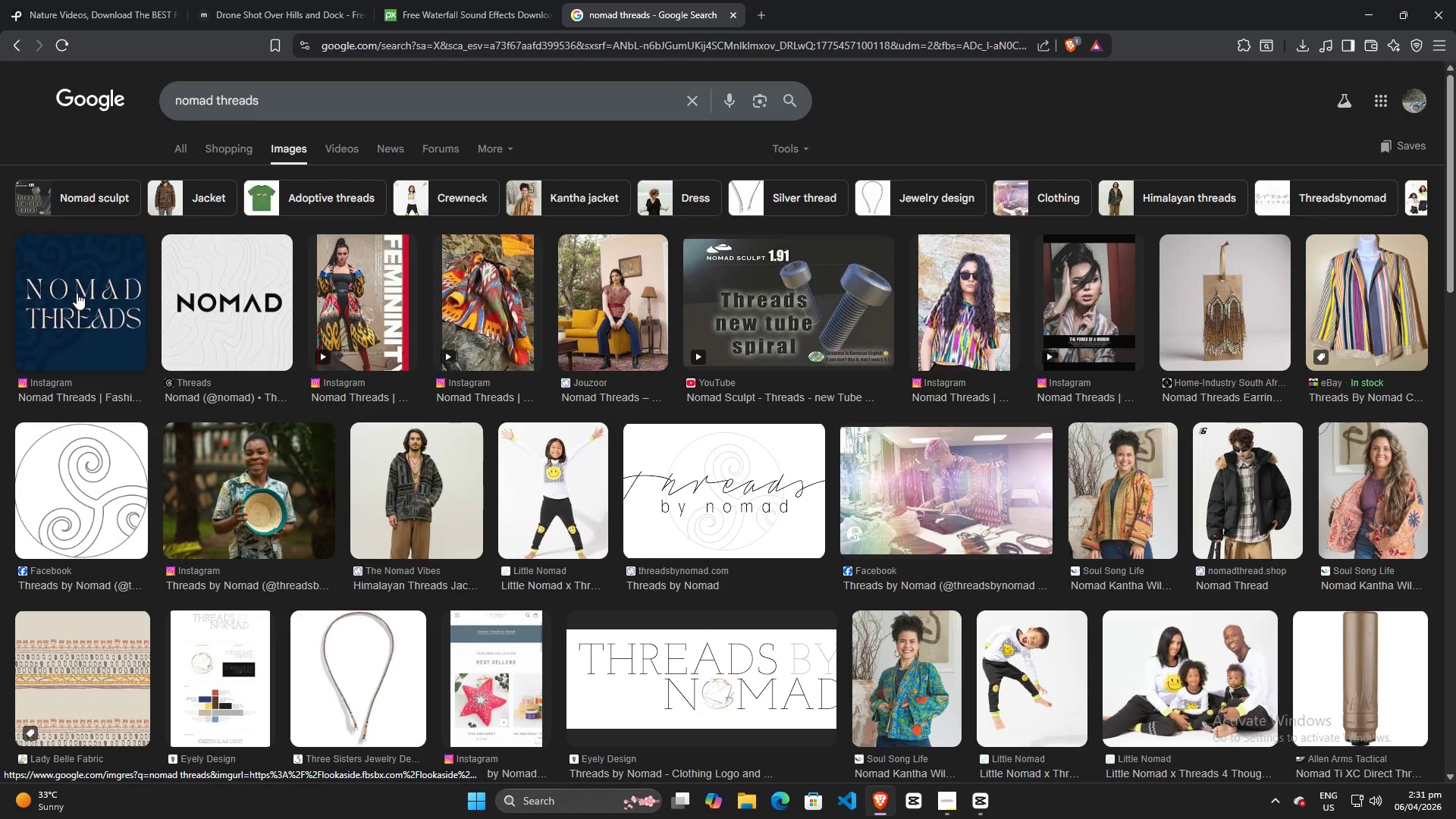 
left_click([77, 293])
 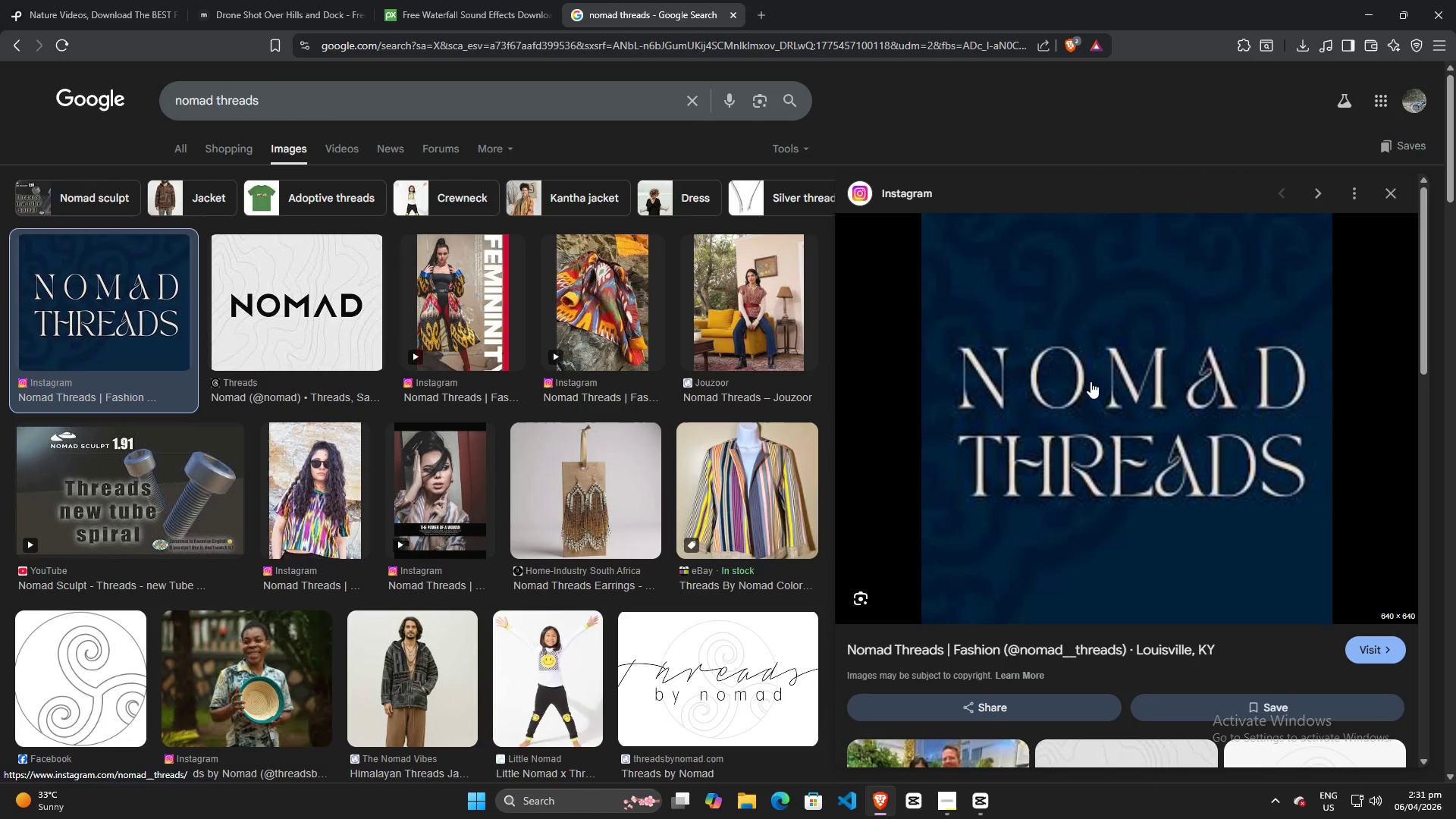 
right_click([1090, 381])
 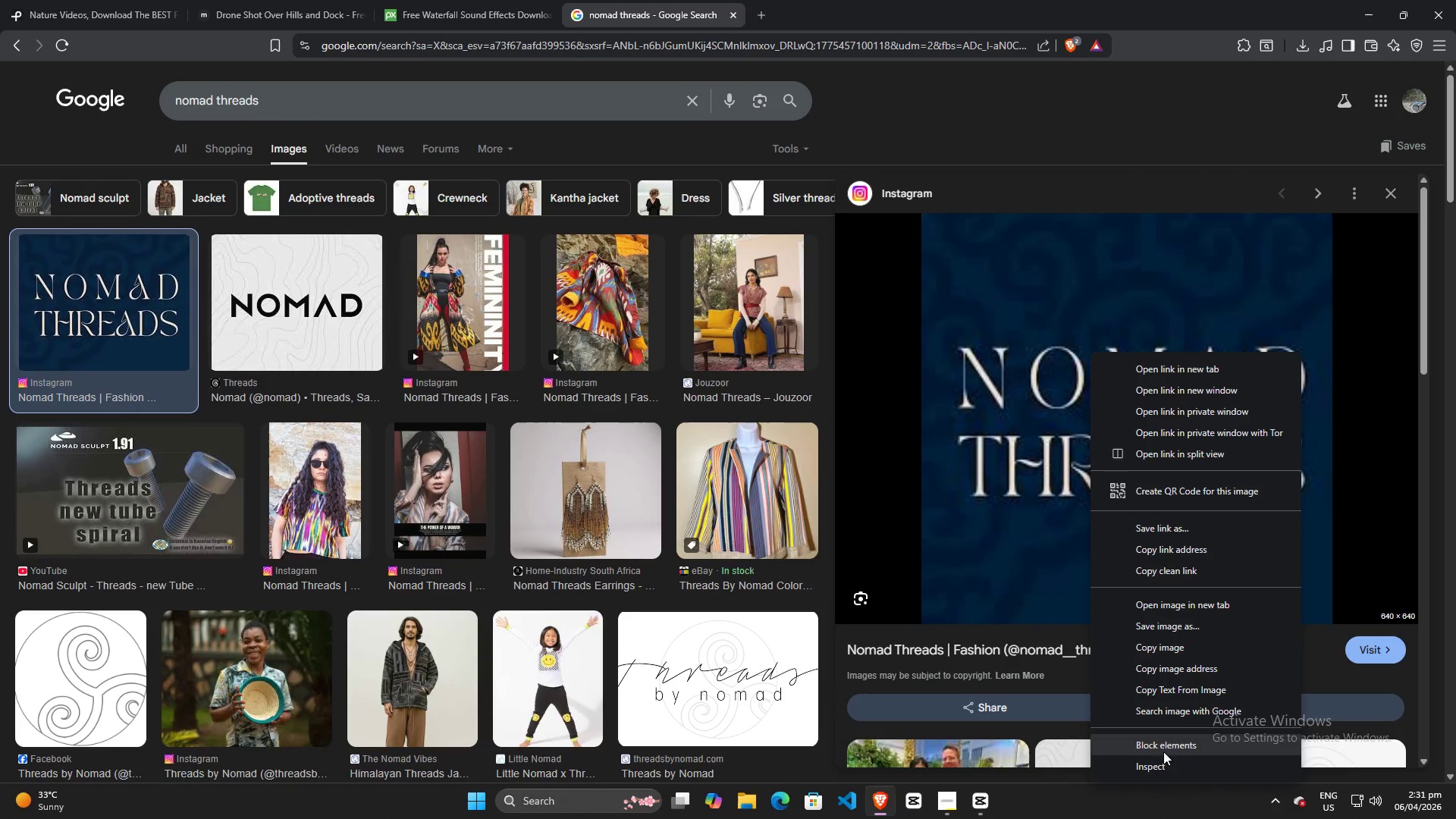 
left_click([1166, 761])
 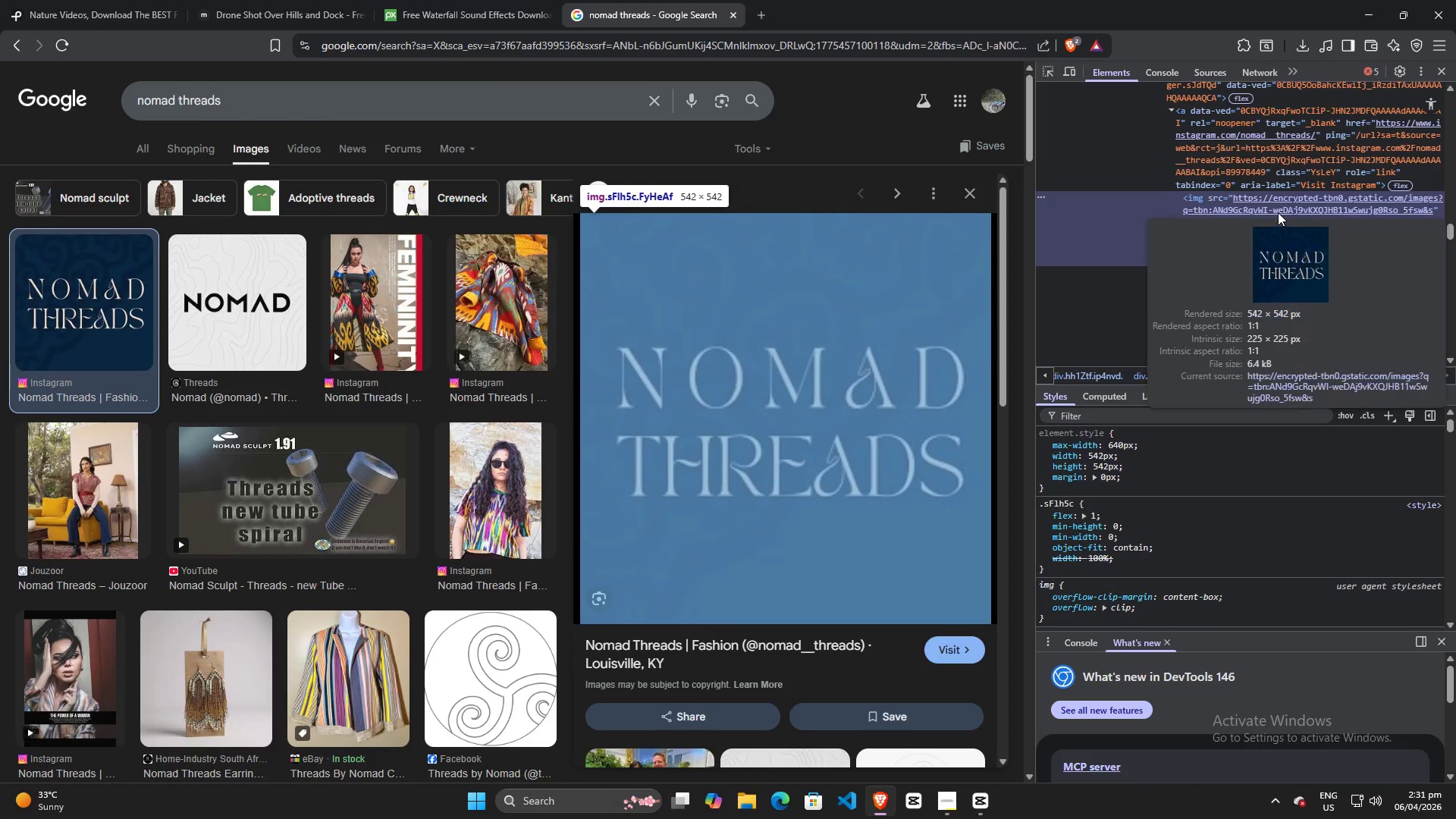 
left_click([1274, 393])
 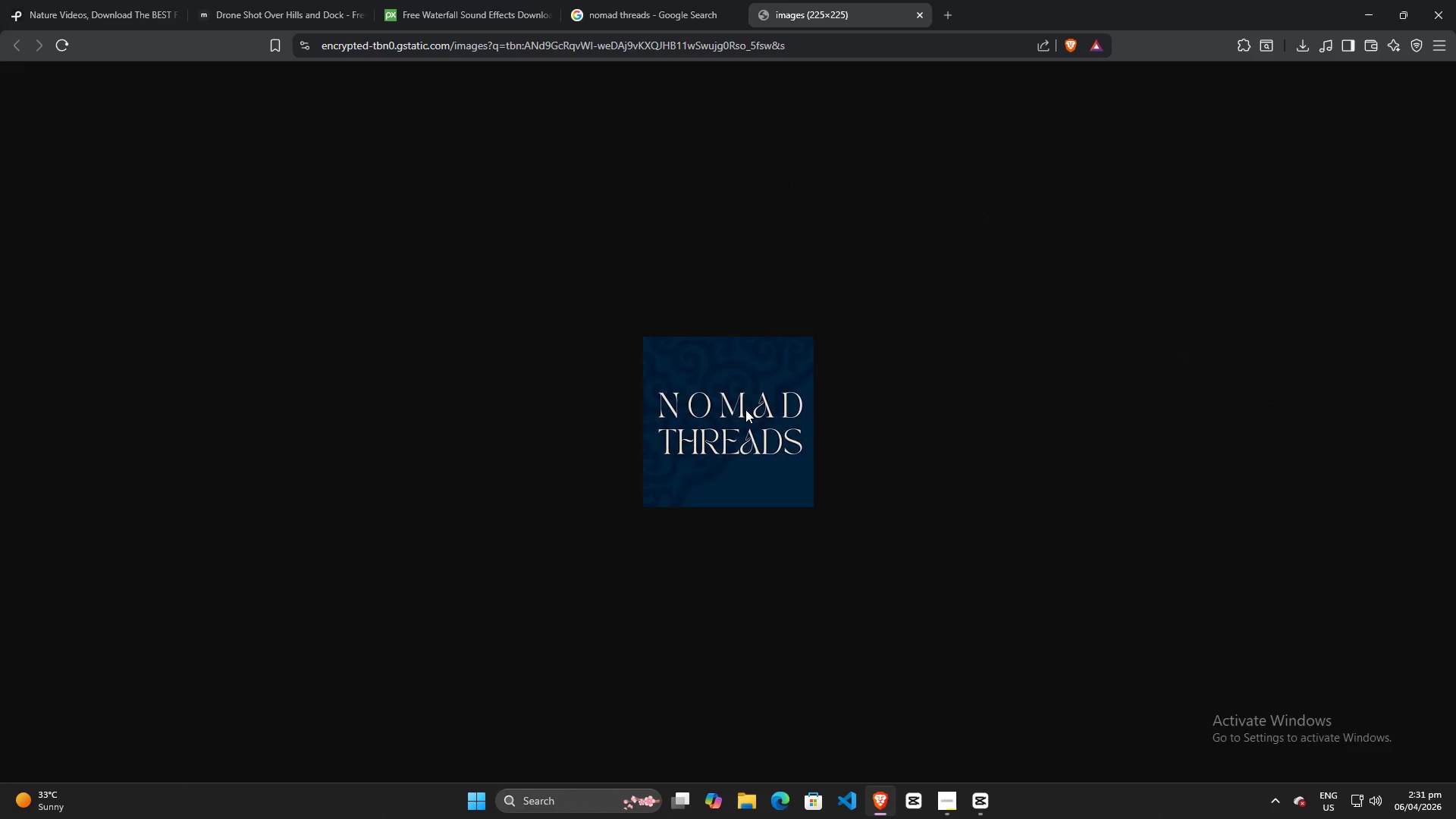 
right_click([740, 406])
 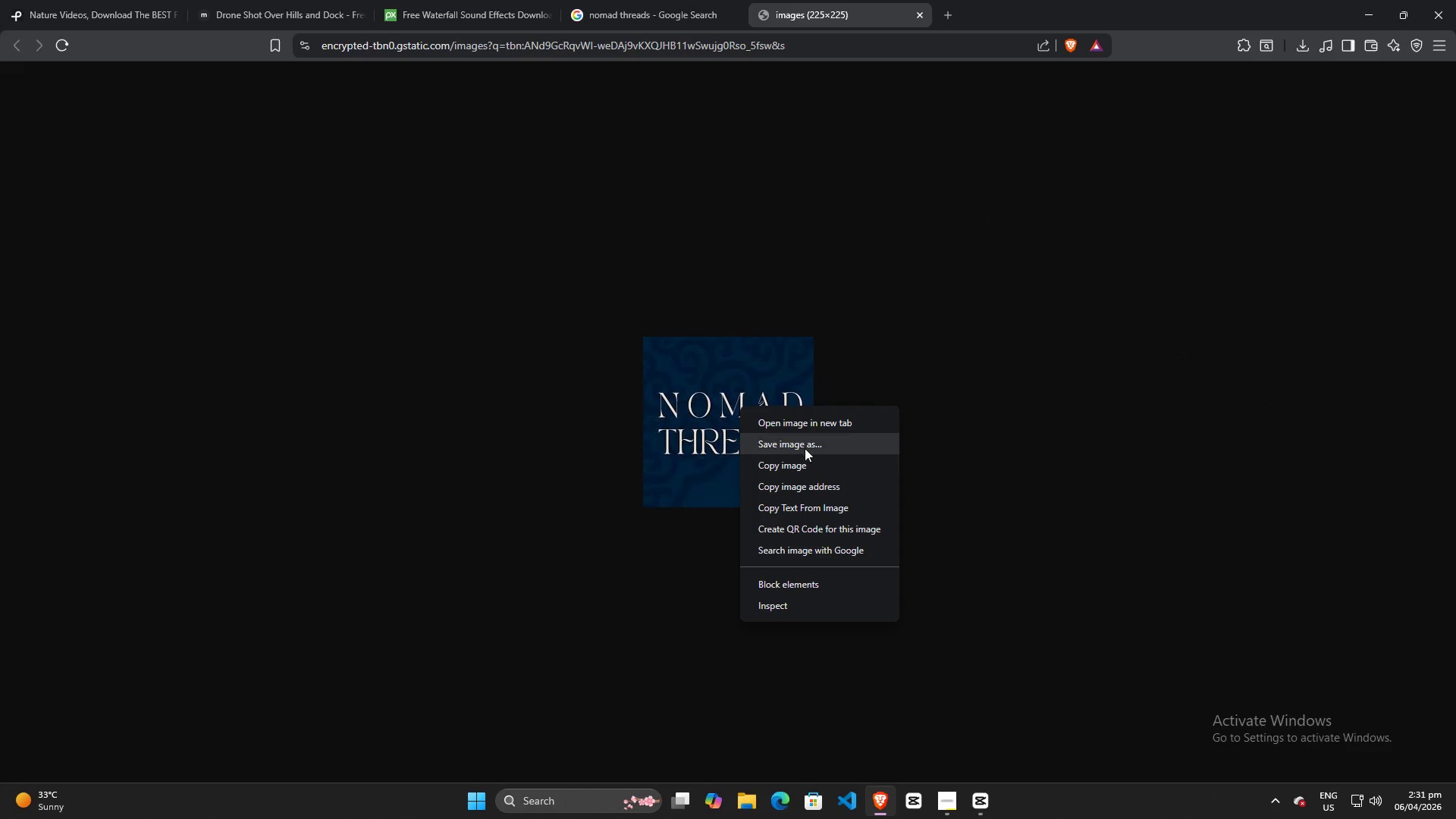 
left_click([805, 447])
 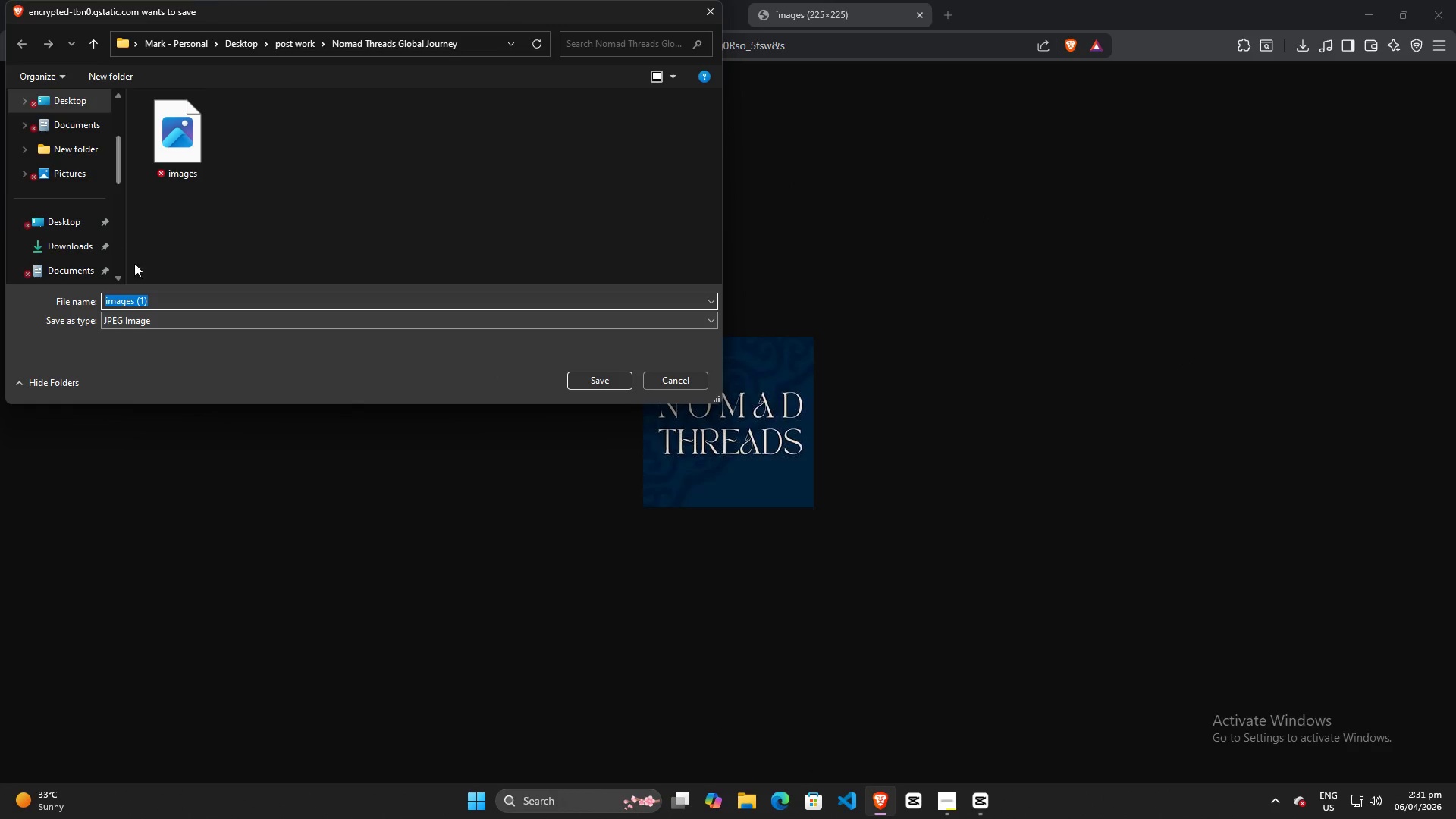 
left_click([67, 221])
 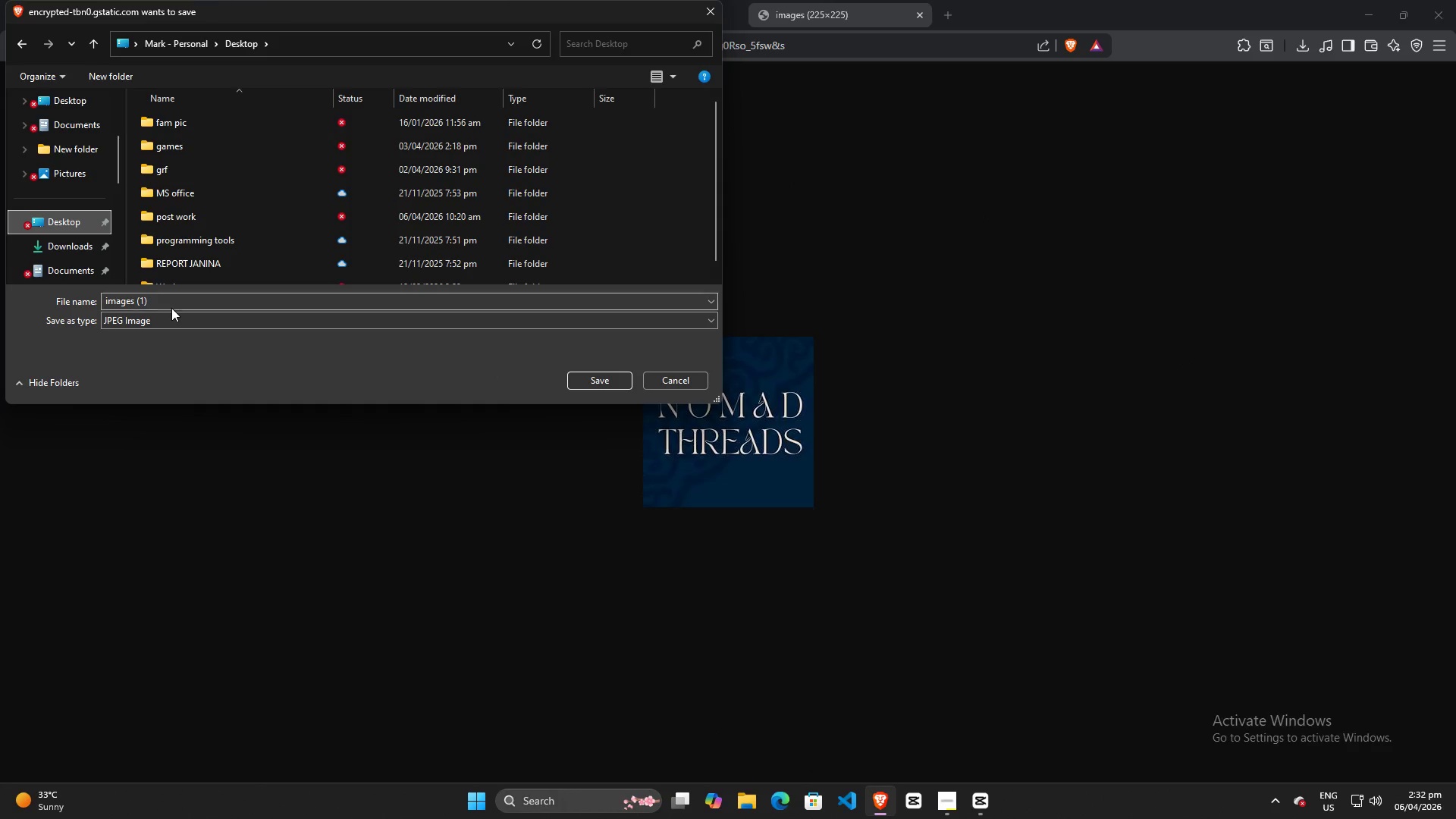 
left_click([170, 305])
 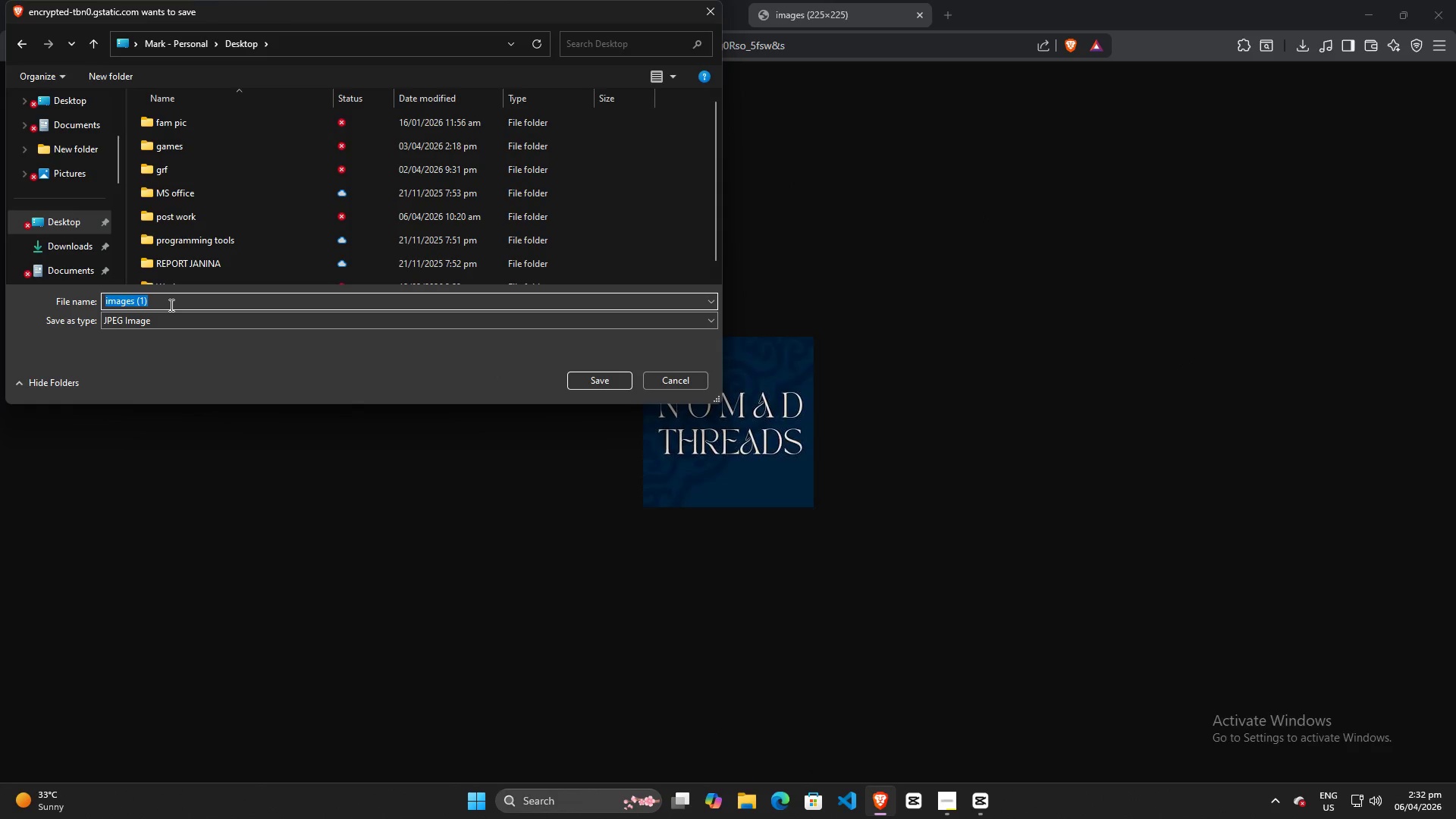 
type(nomad logo)
 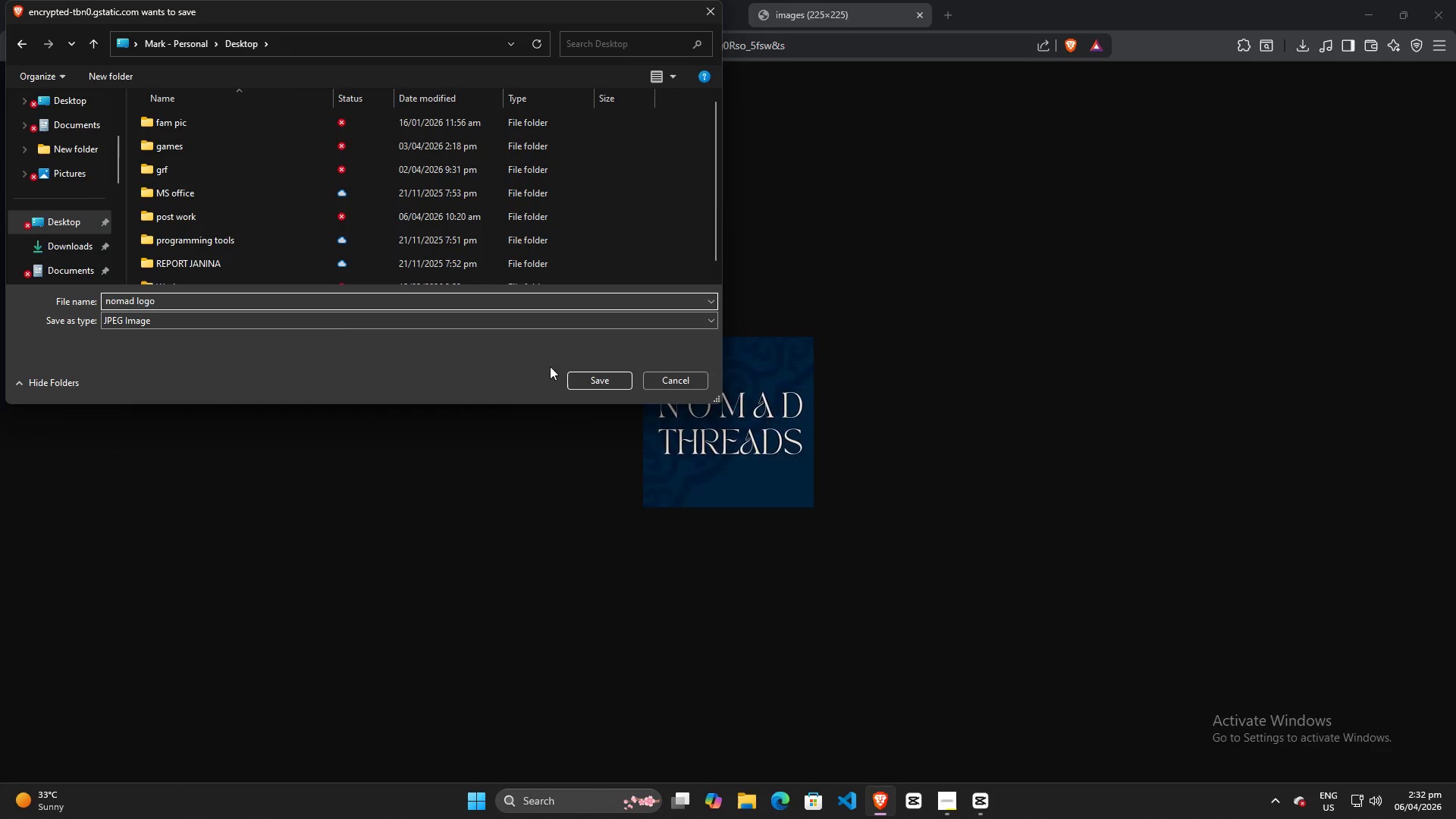 
left_click([596, 378])
 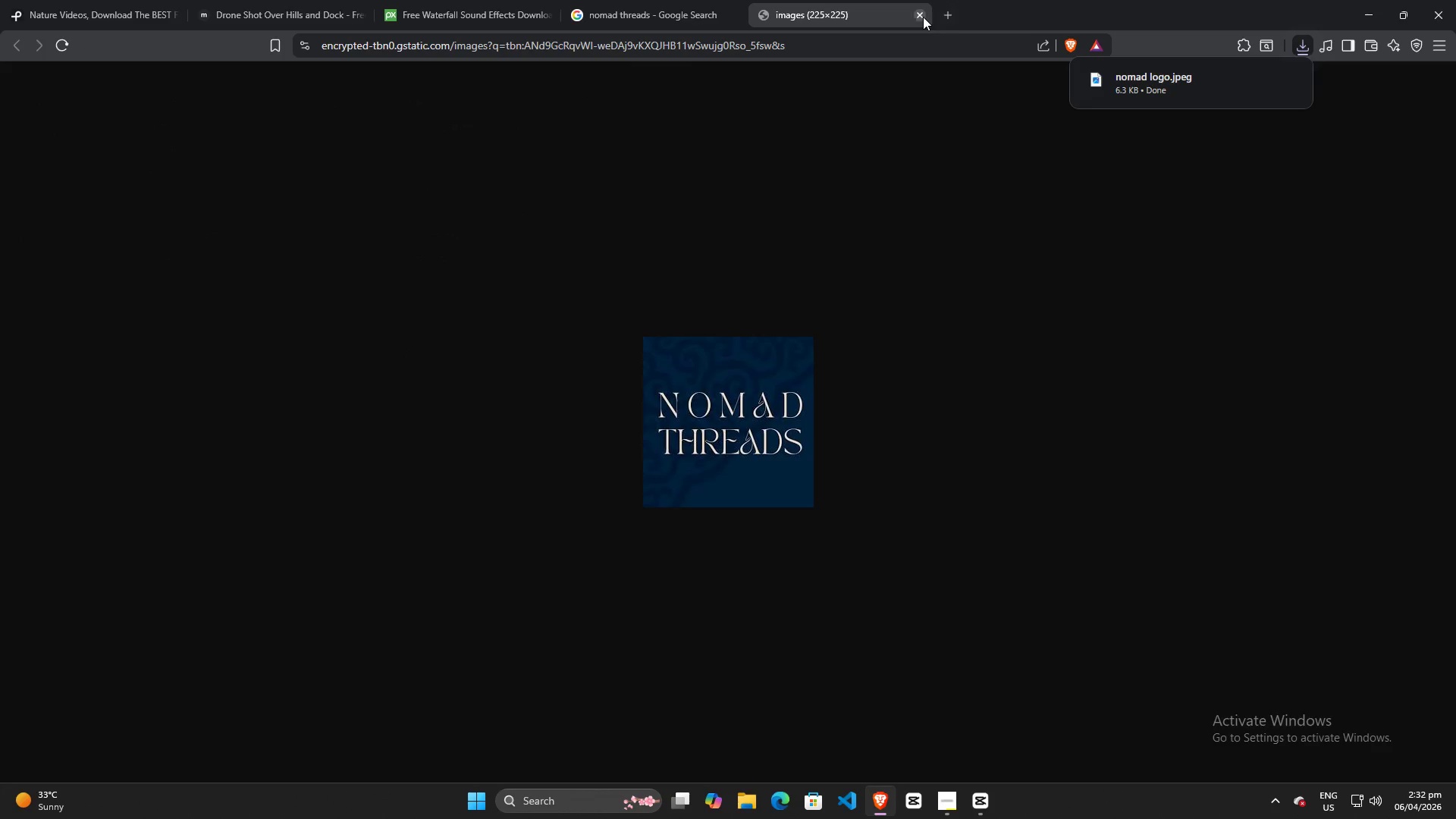 
left_click([946, 14])
 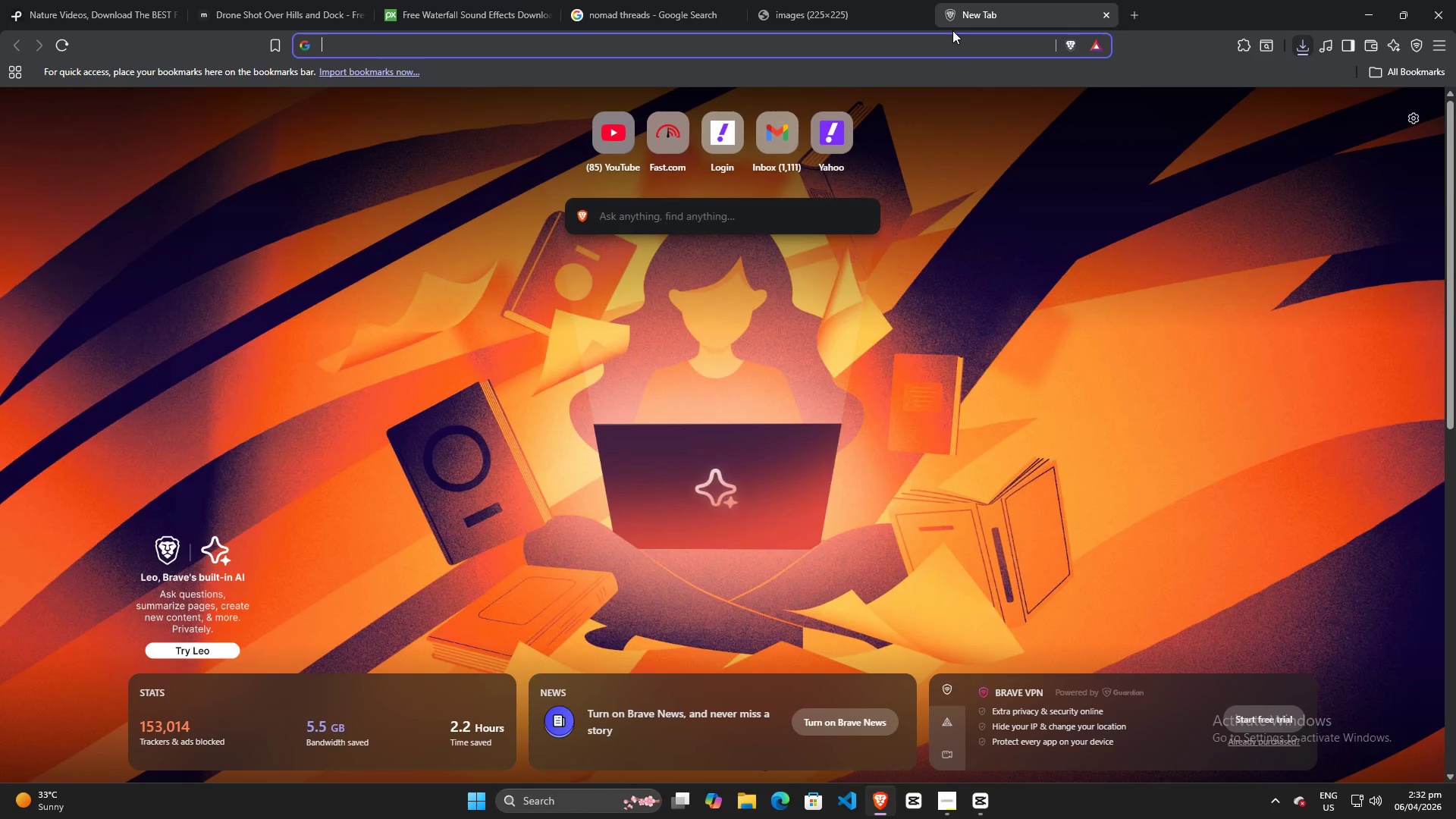 
type(adobe )
 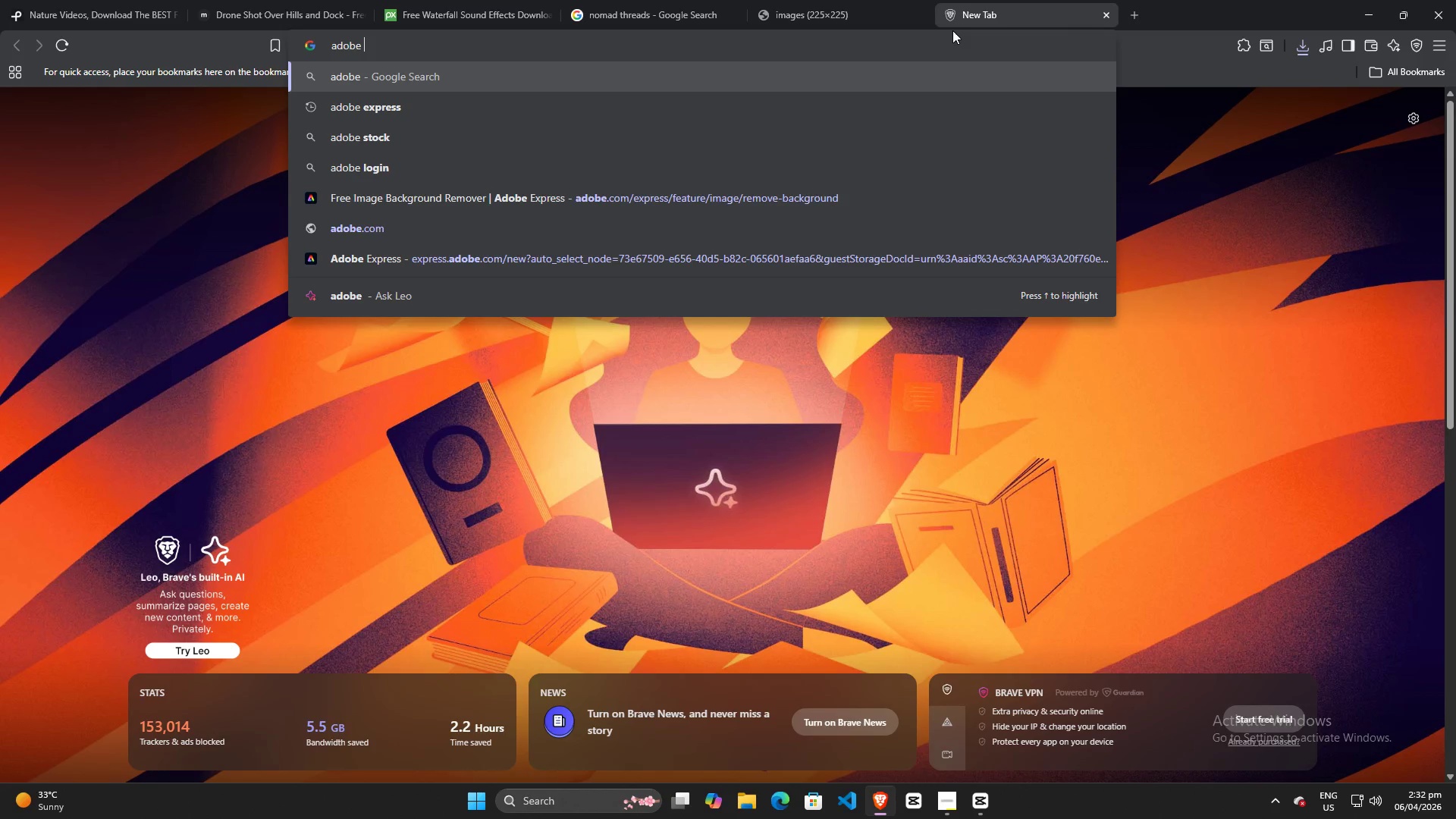 
key(Control+ControlLeft)
 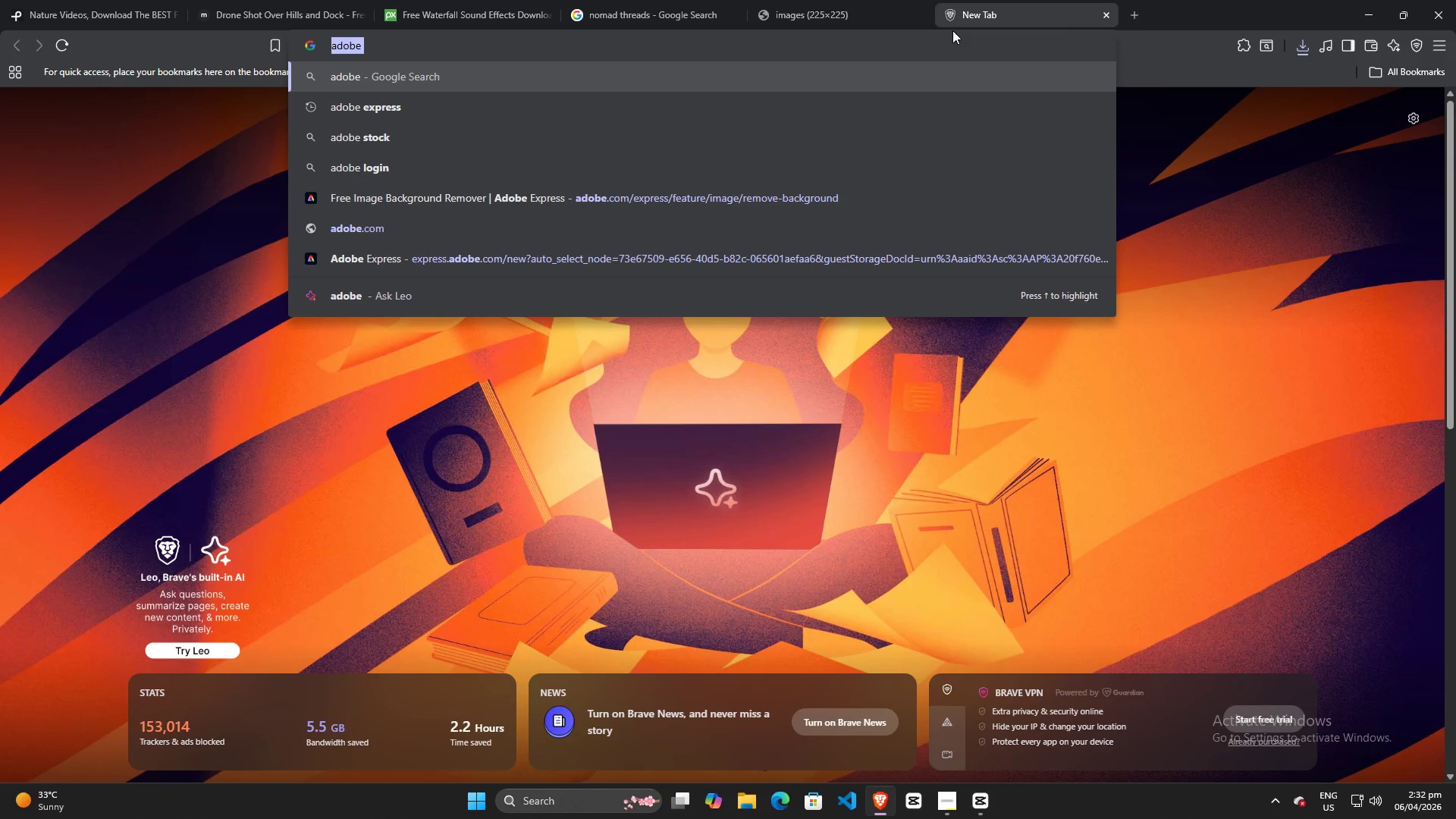 
key(Control+A)
 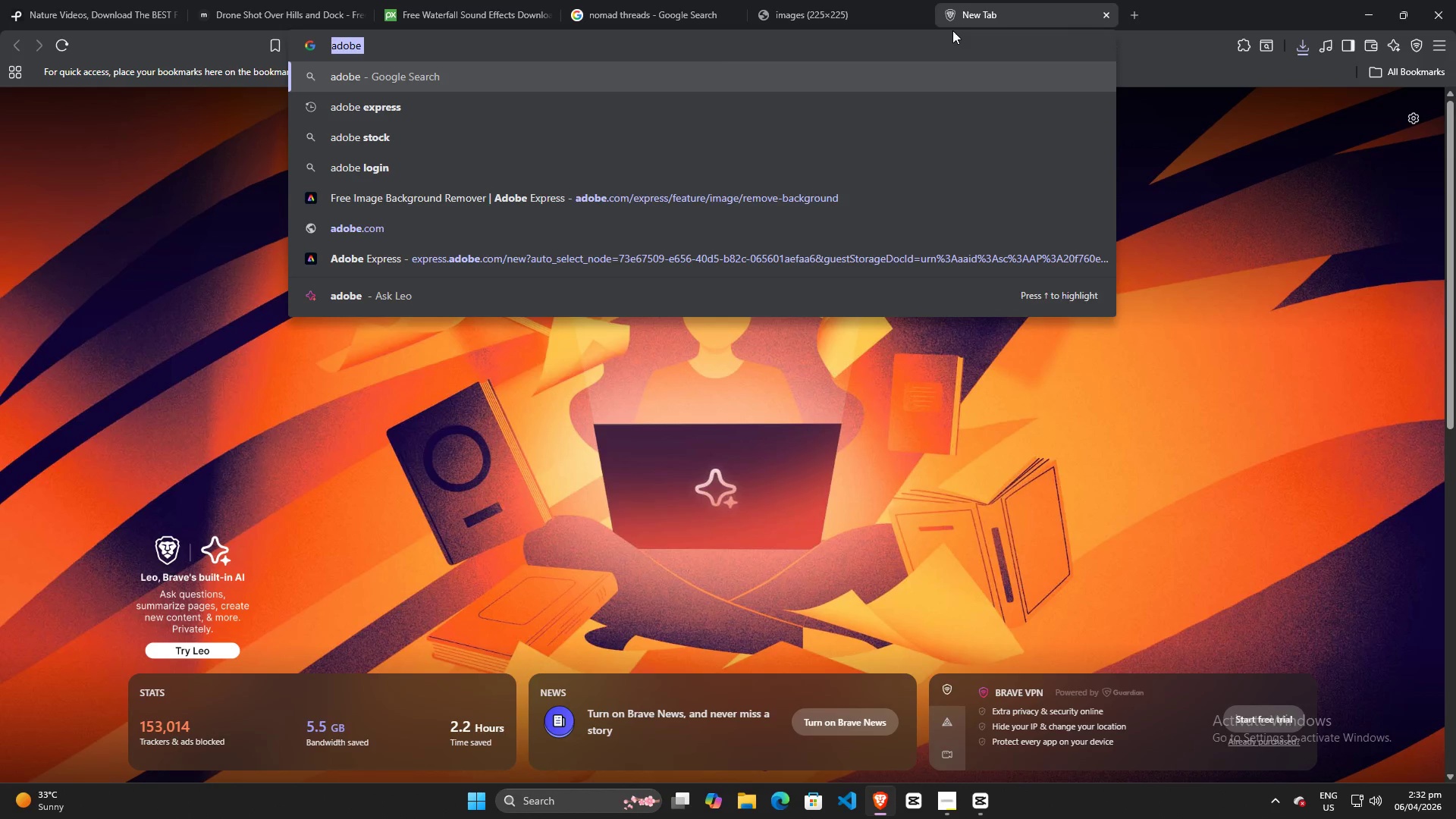 
key(ArrowDown)
 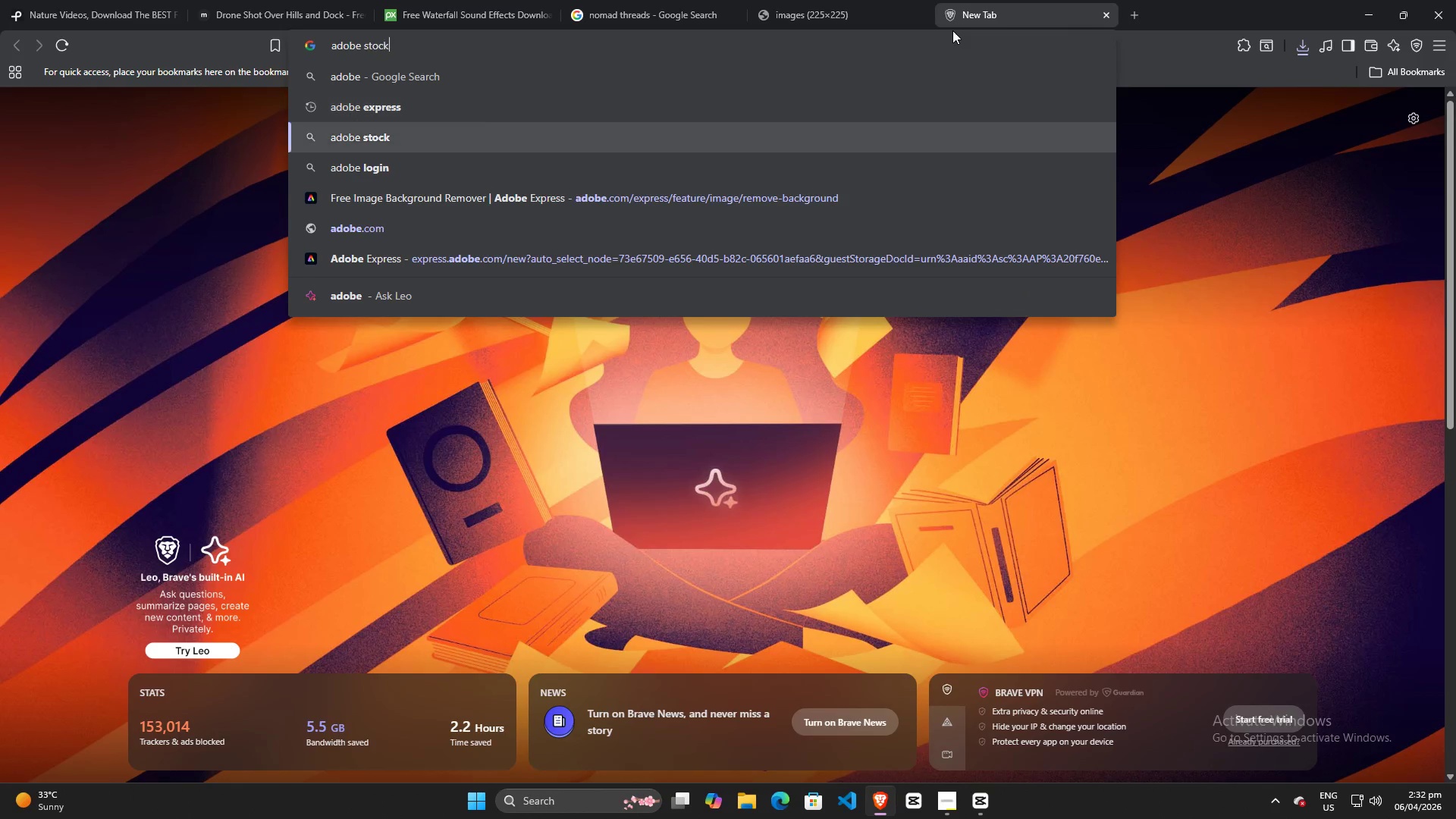 
key(ArrowDown)
 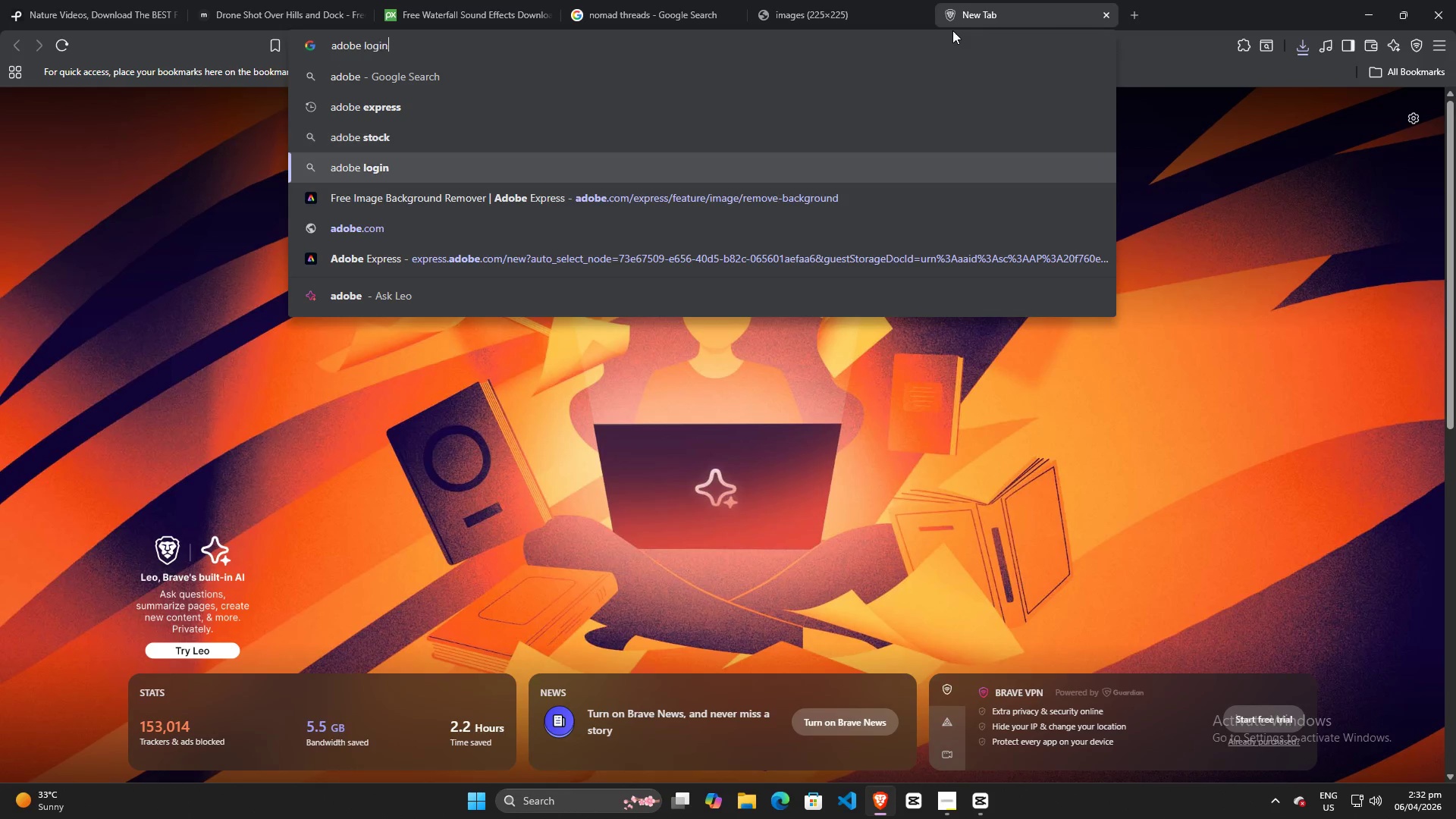 
key(ArrowDown)
 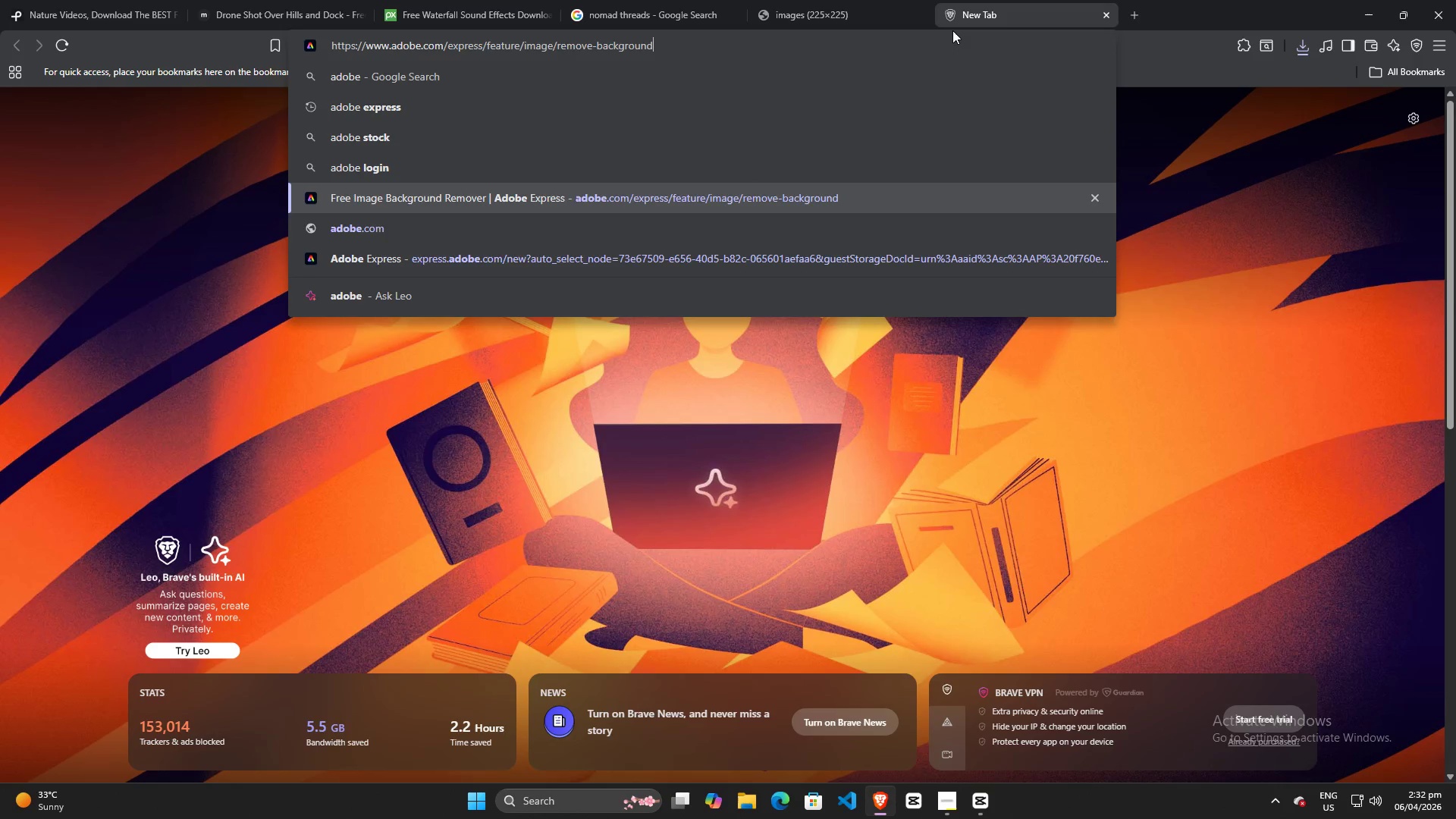 
key(ArrowDown)
 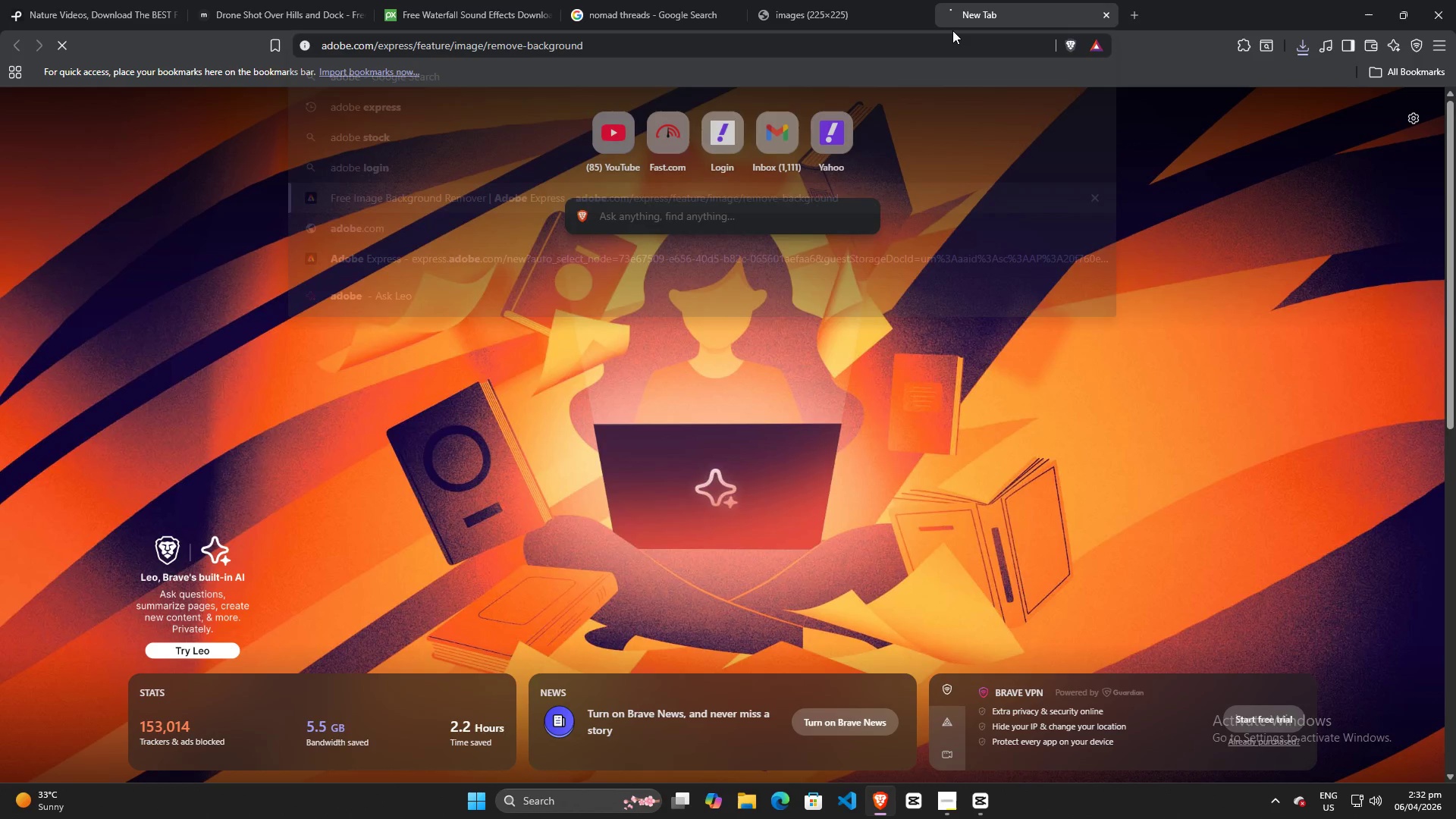 
key(Enter)
 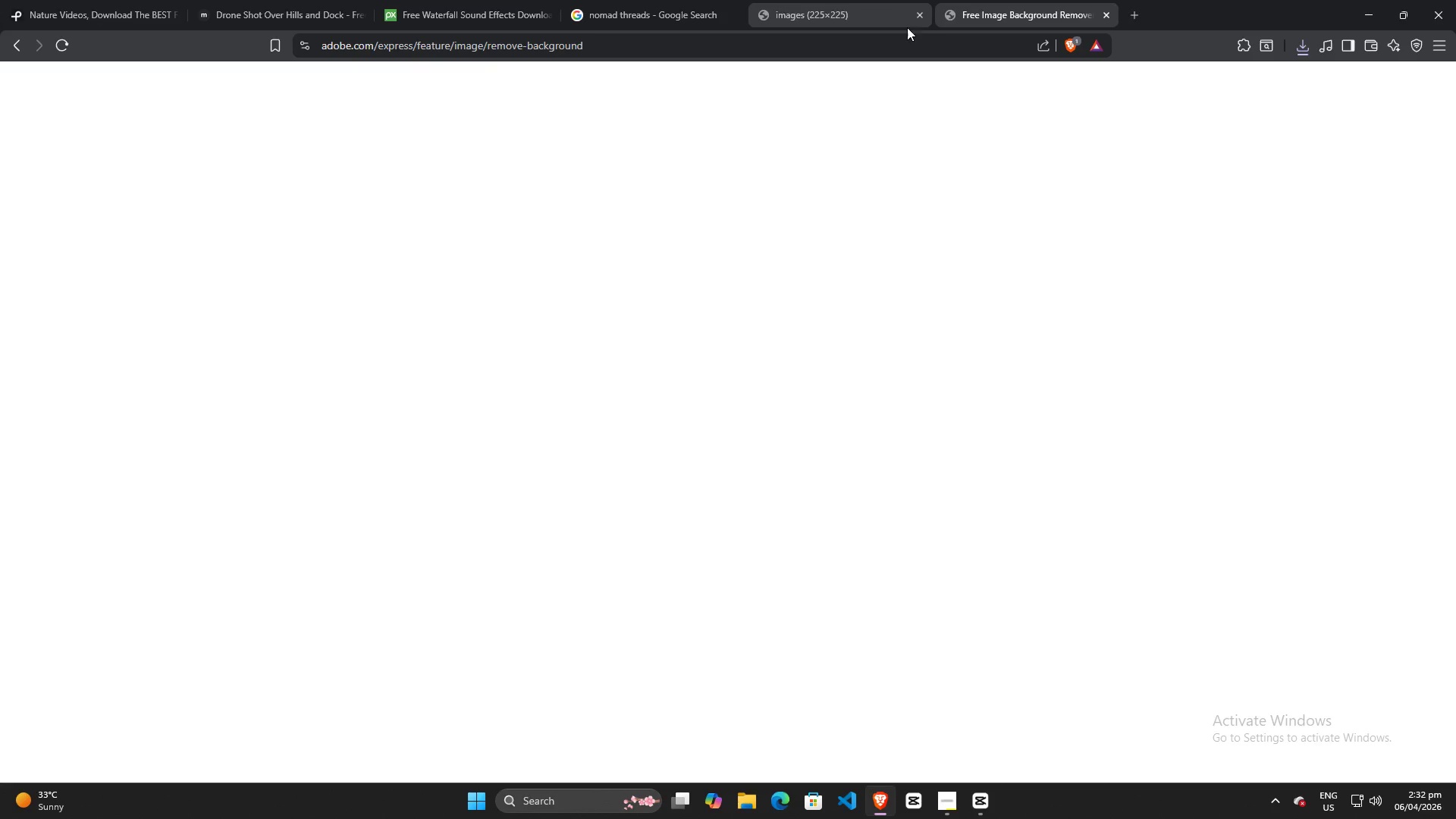 
left_click([914, 13])
 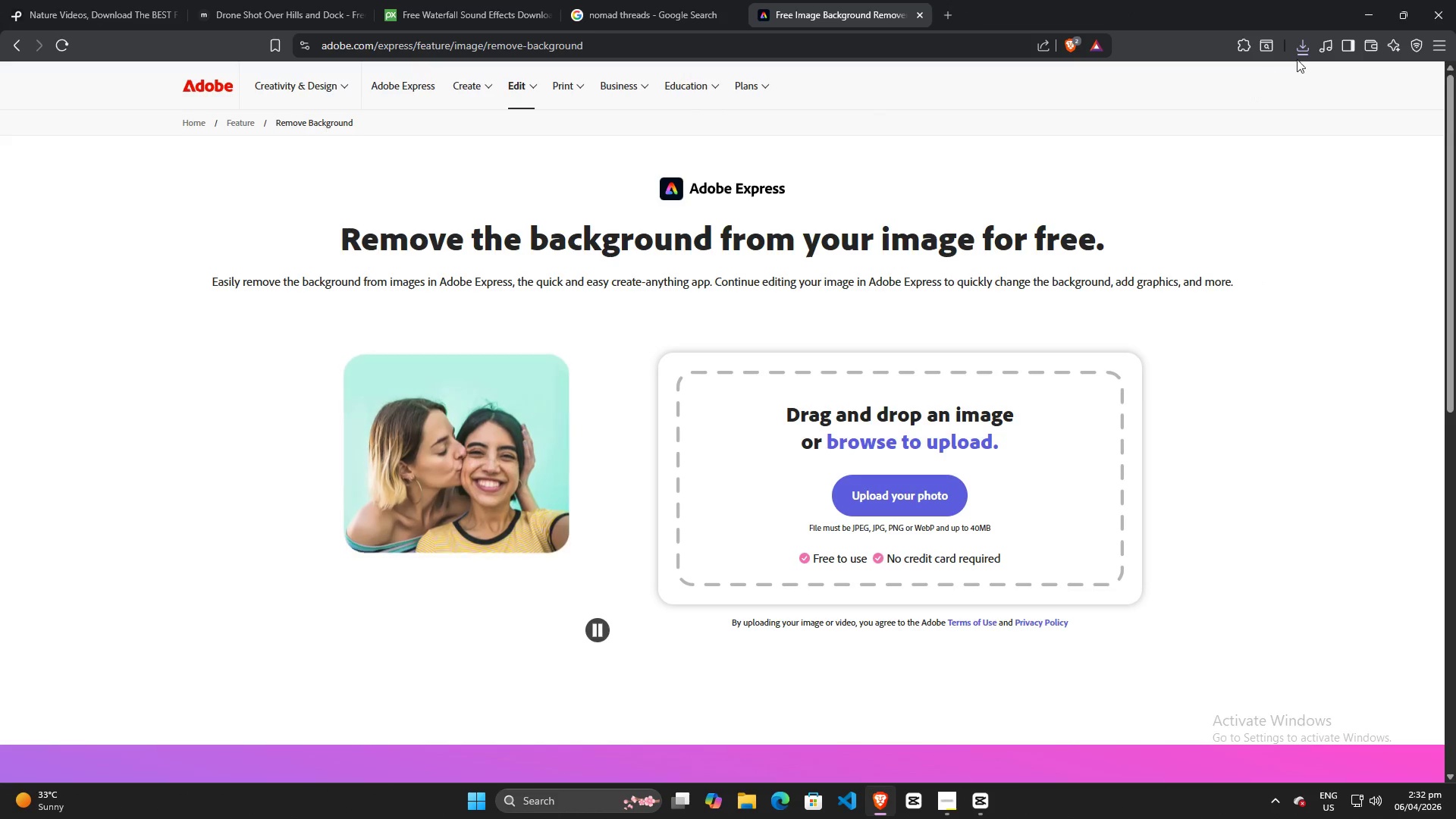 
left_click([1310, 51])
 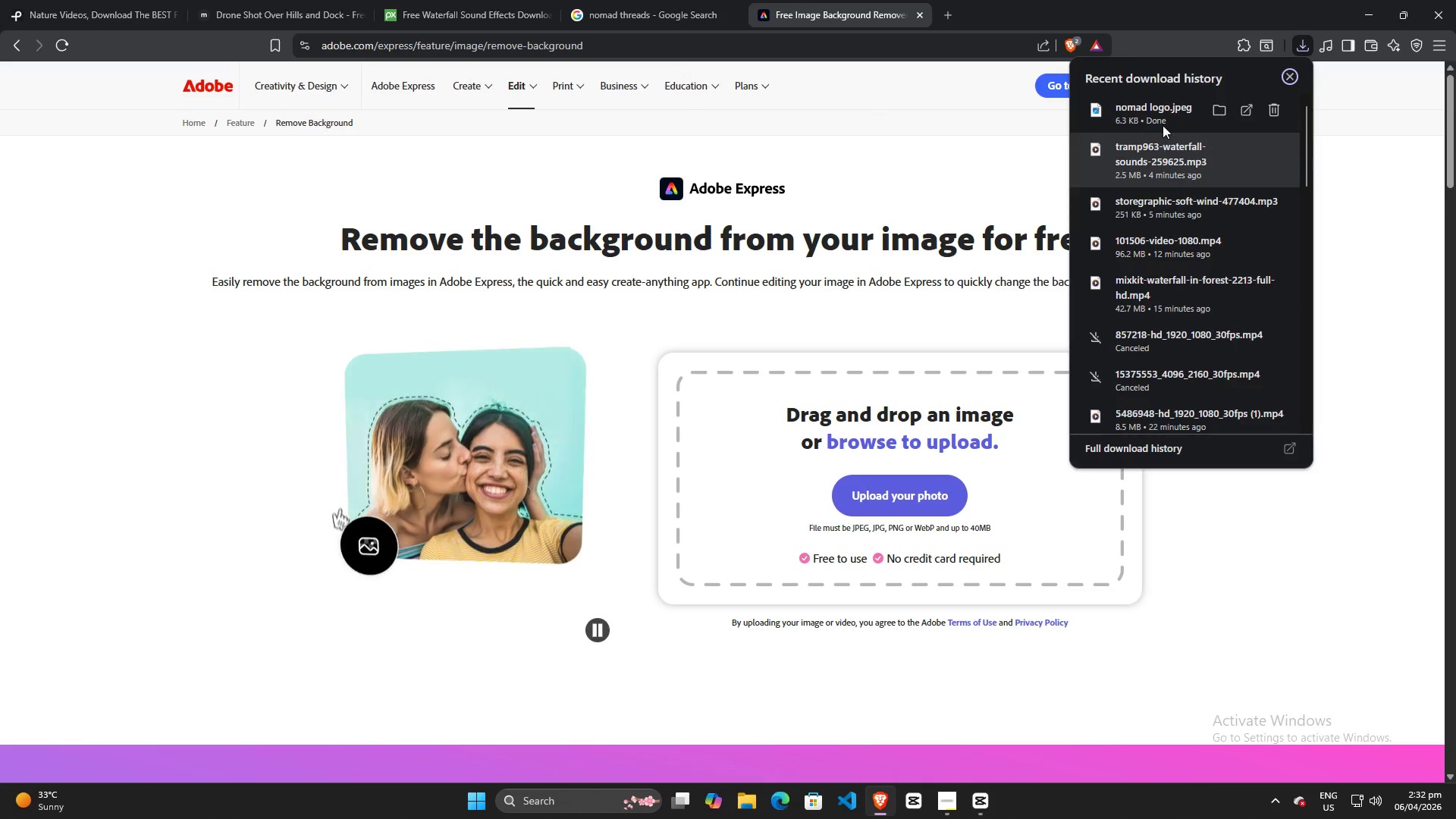 
left_click_drag(start_coordinate=[1163, 121], to_coordinate=[922, 491])
 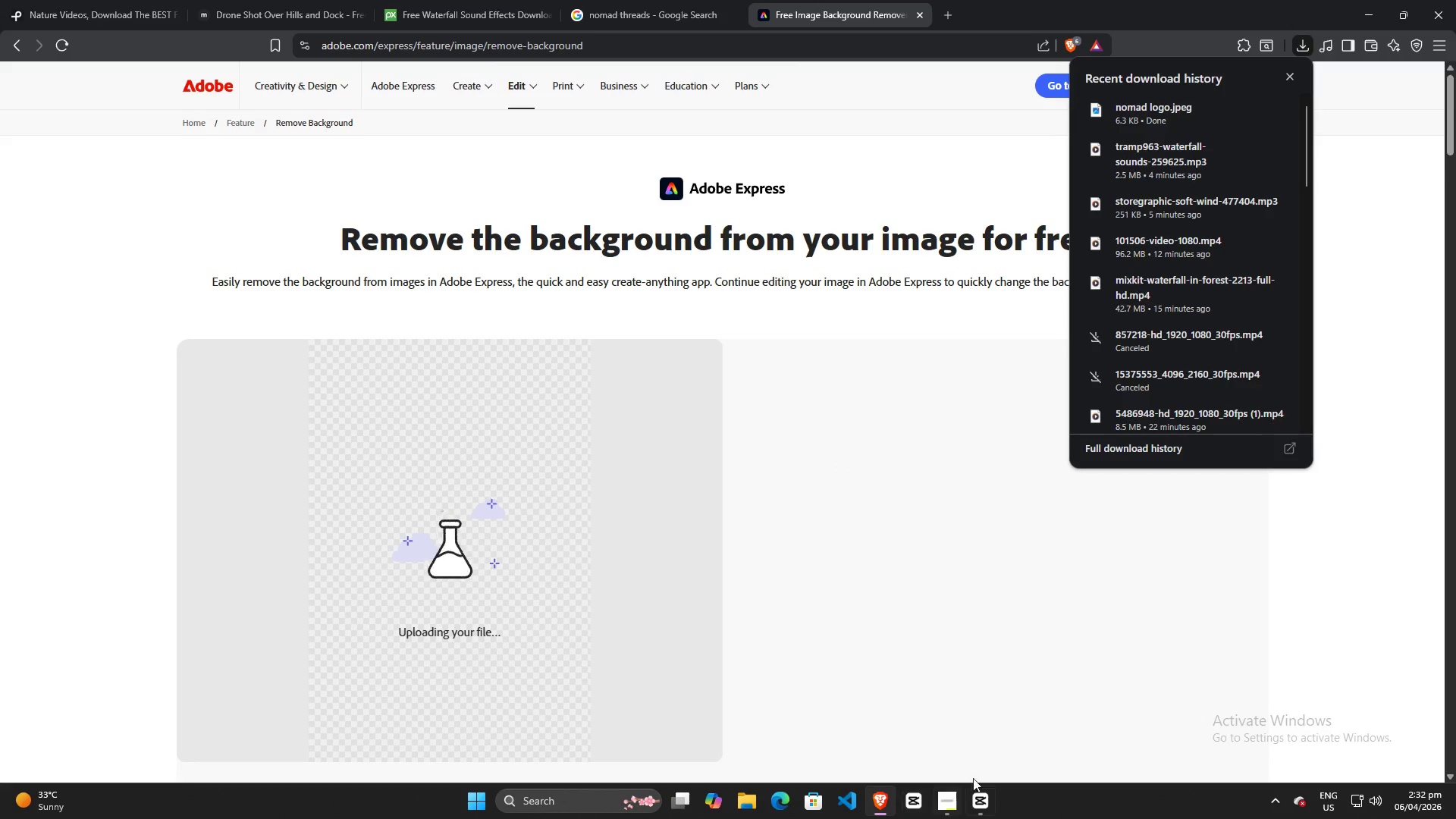 
wait(5.56)
 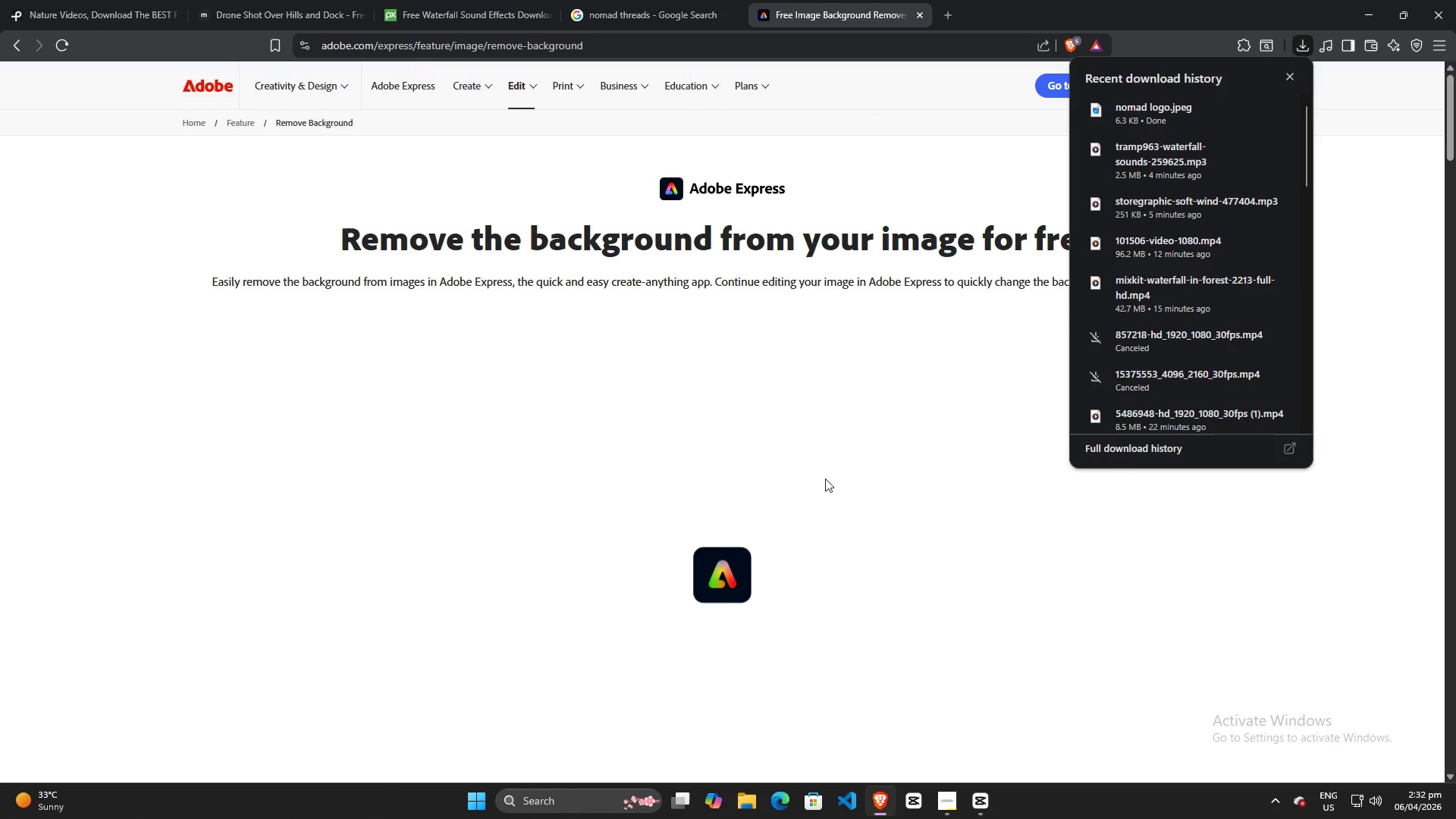 
left_click([1288, 80])
 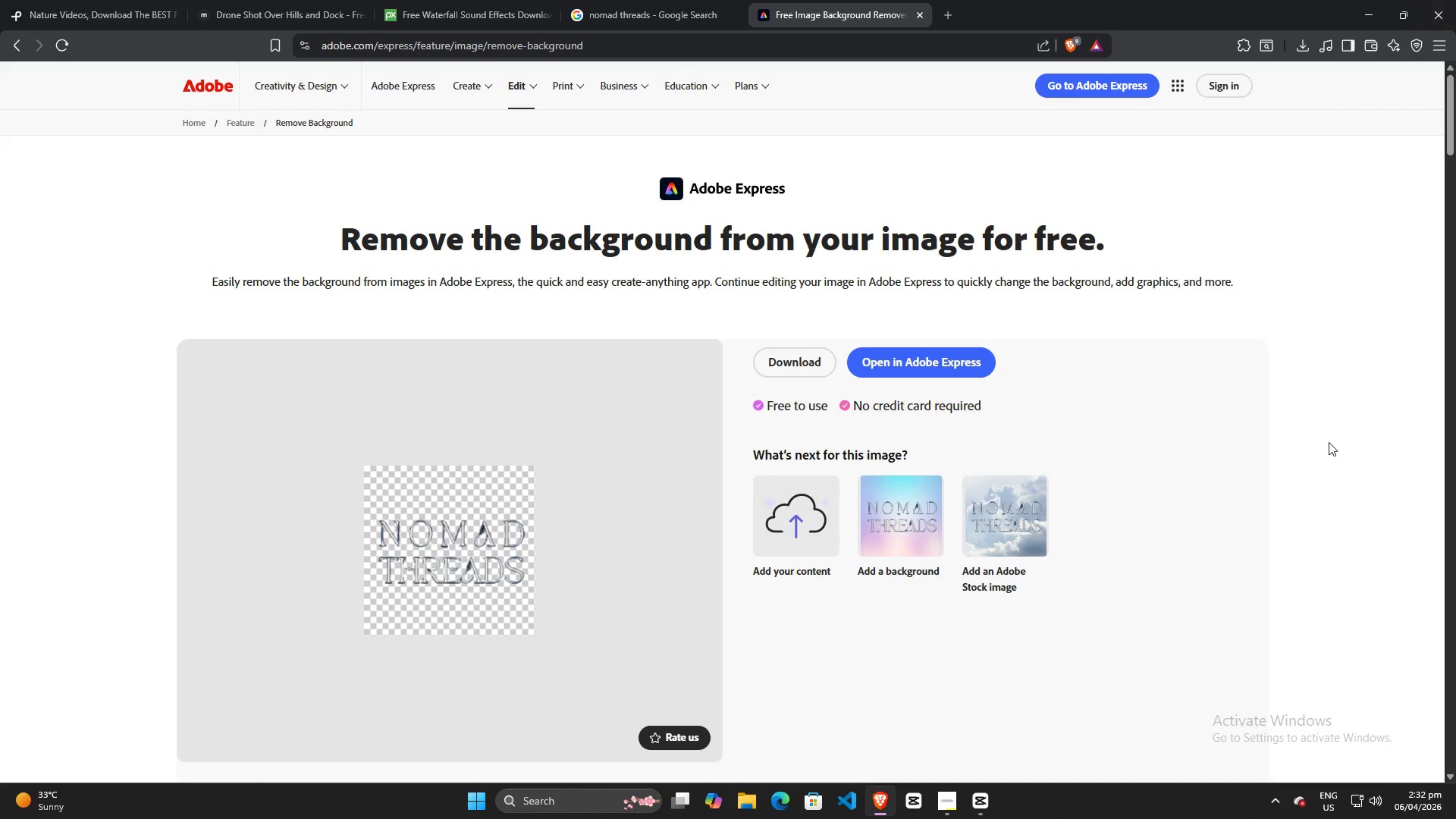 
left_click([817, 362])
 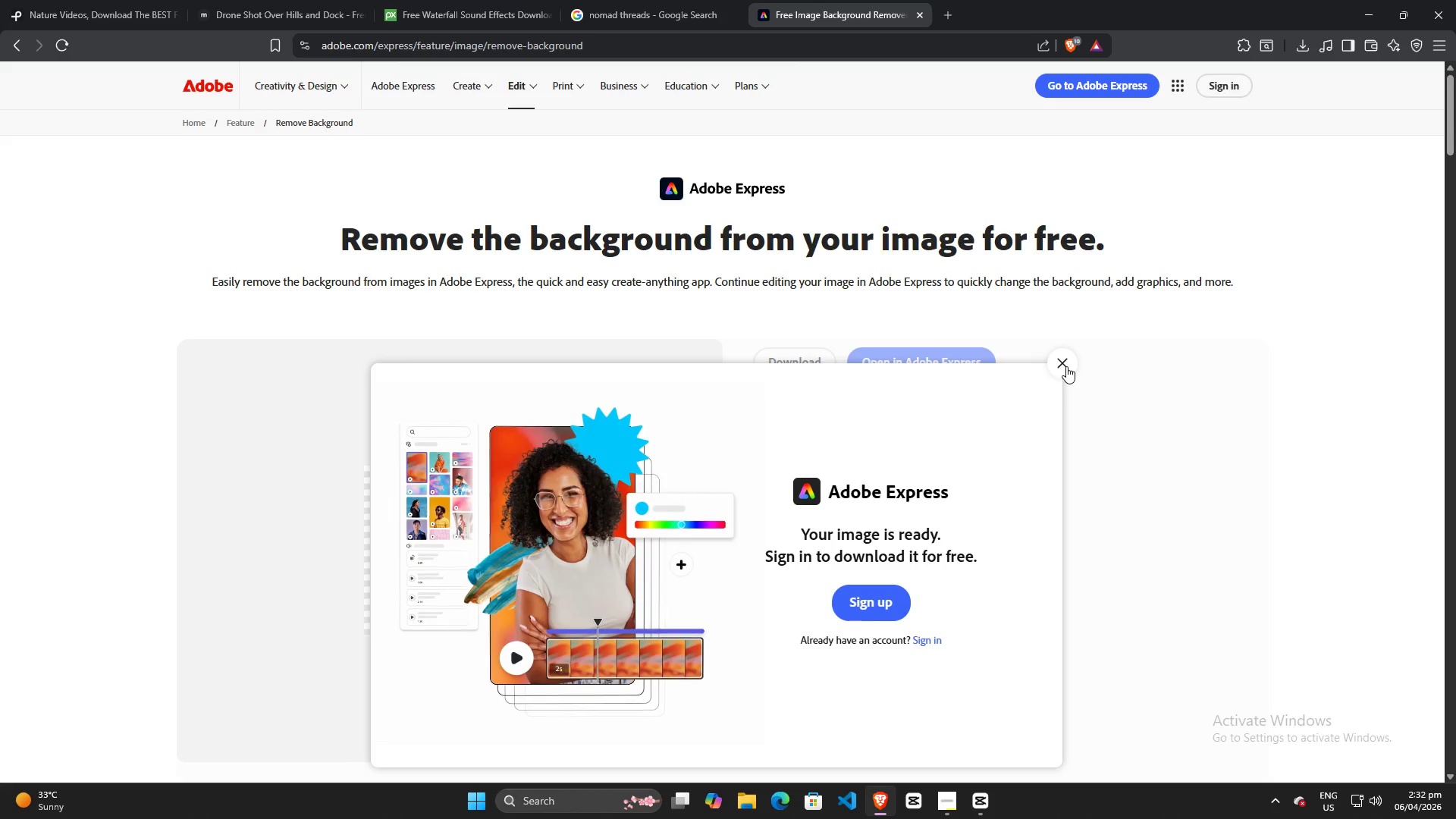 
wait(10.03)
 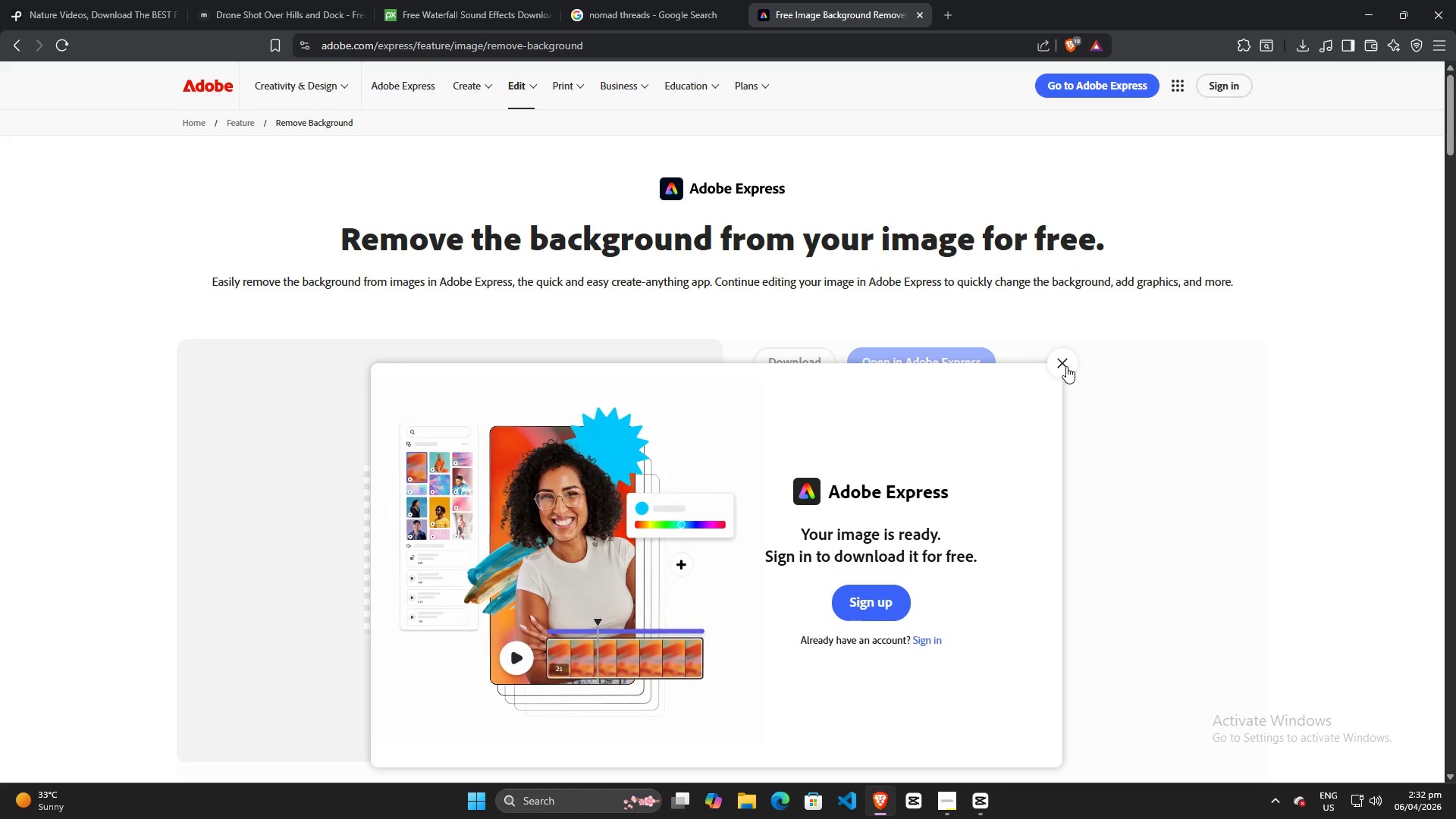 
left_click([931, 638])
 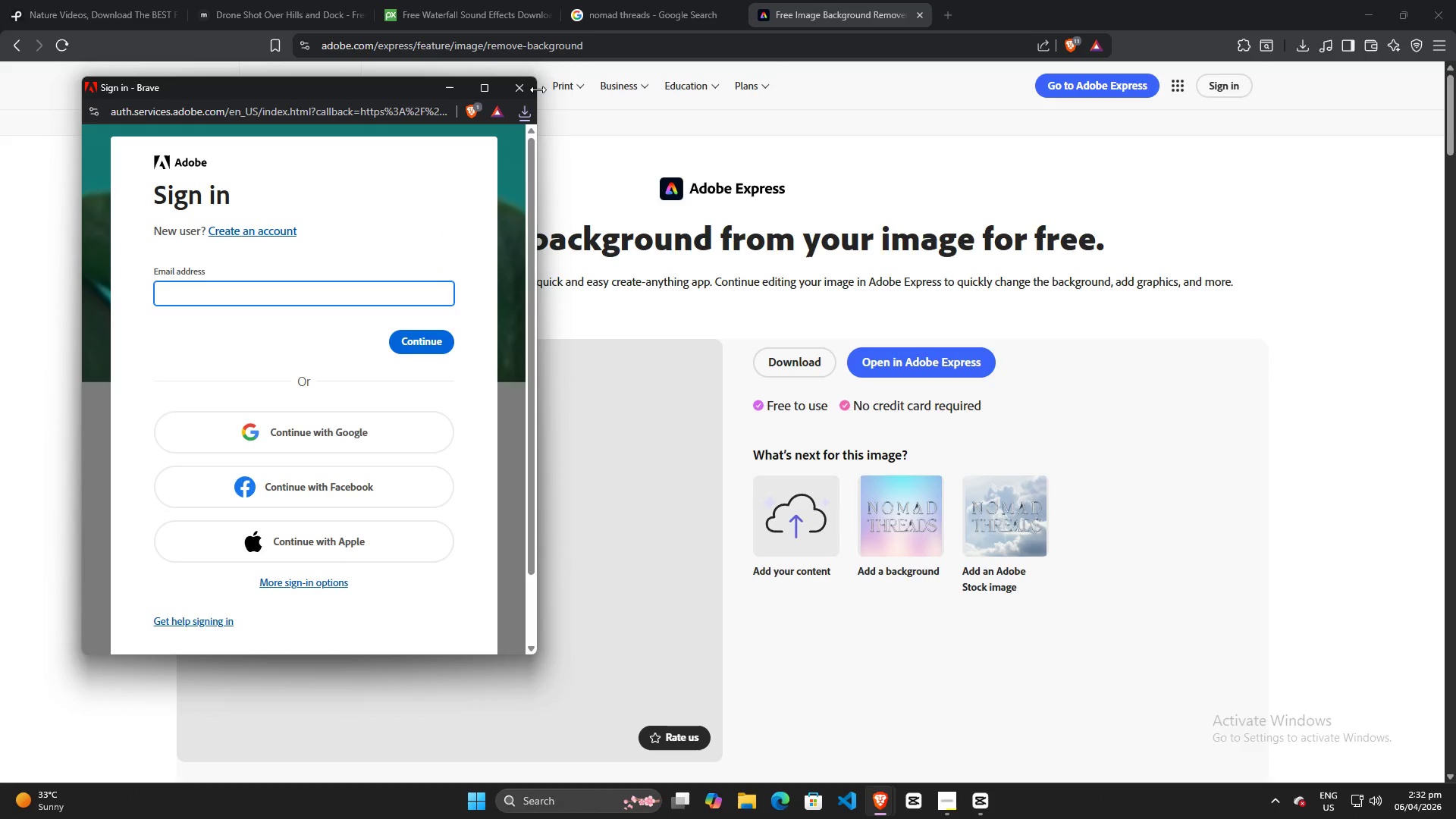 
wait(5.24)
 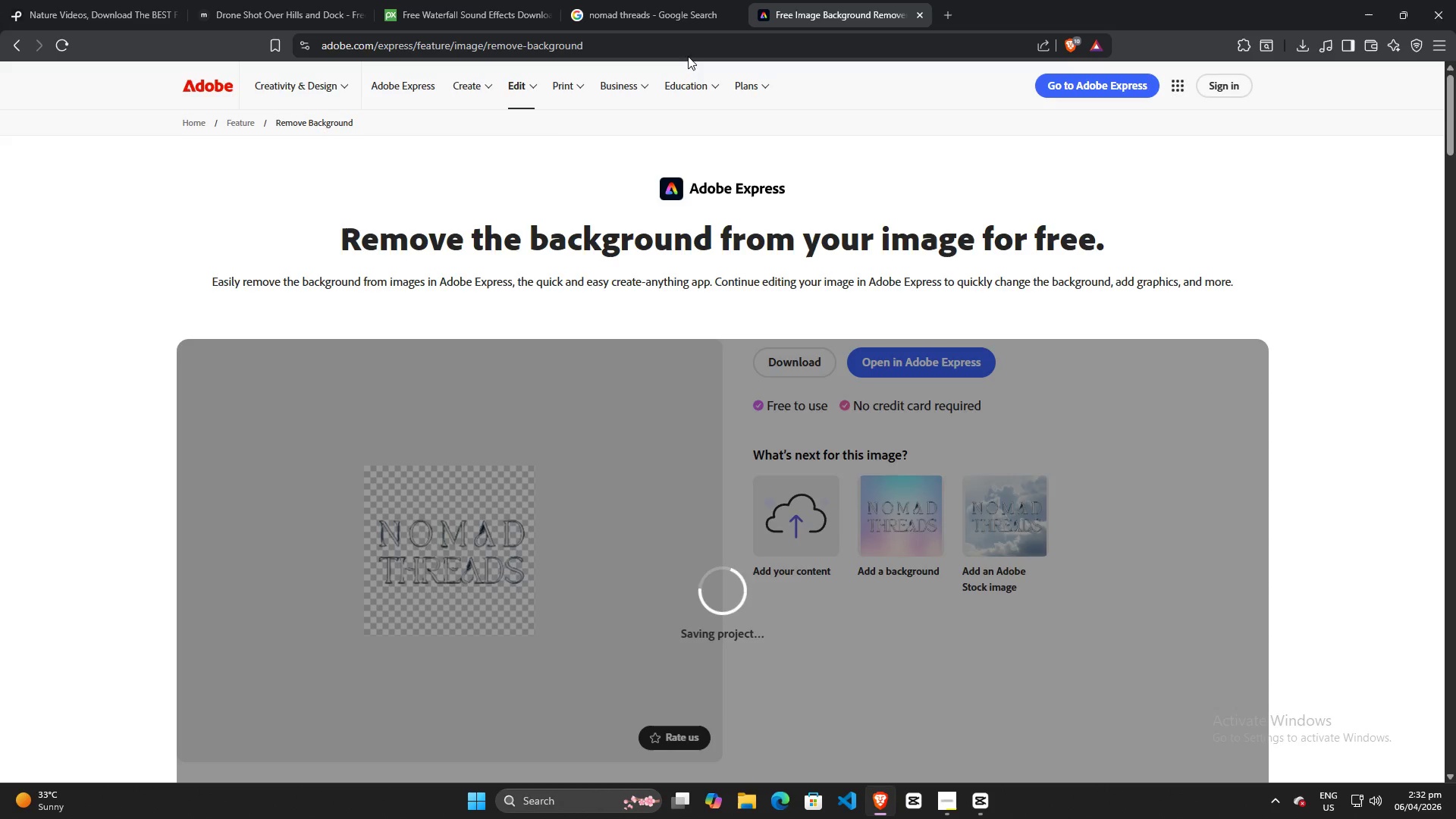 
left_click([380, 425])
 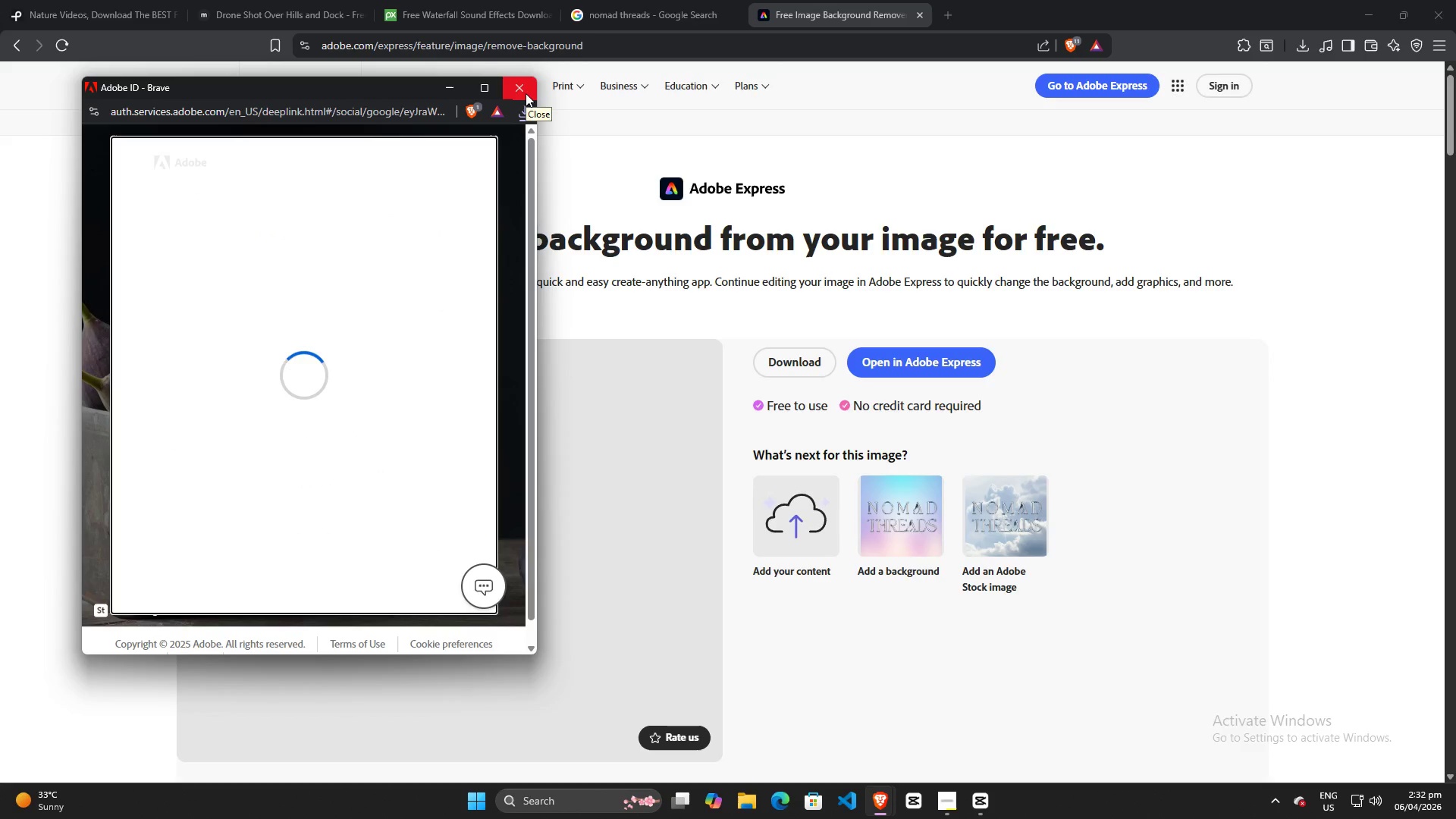 
wait(10.45)
 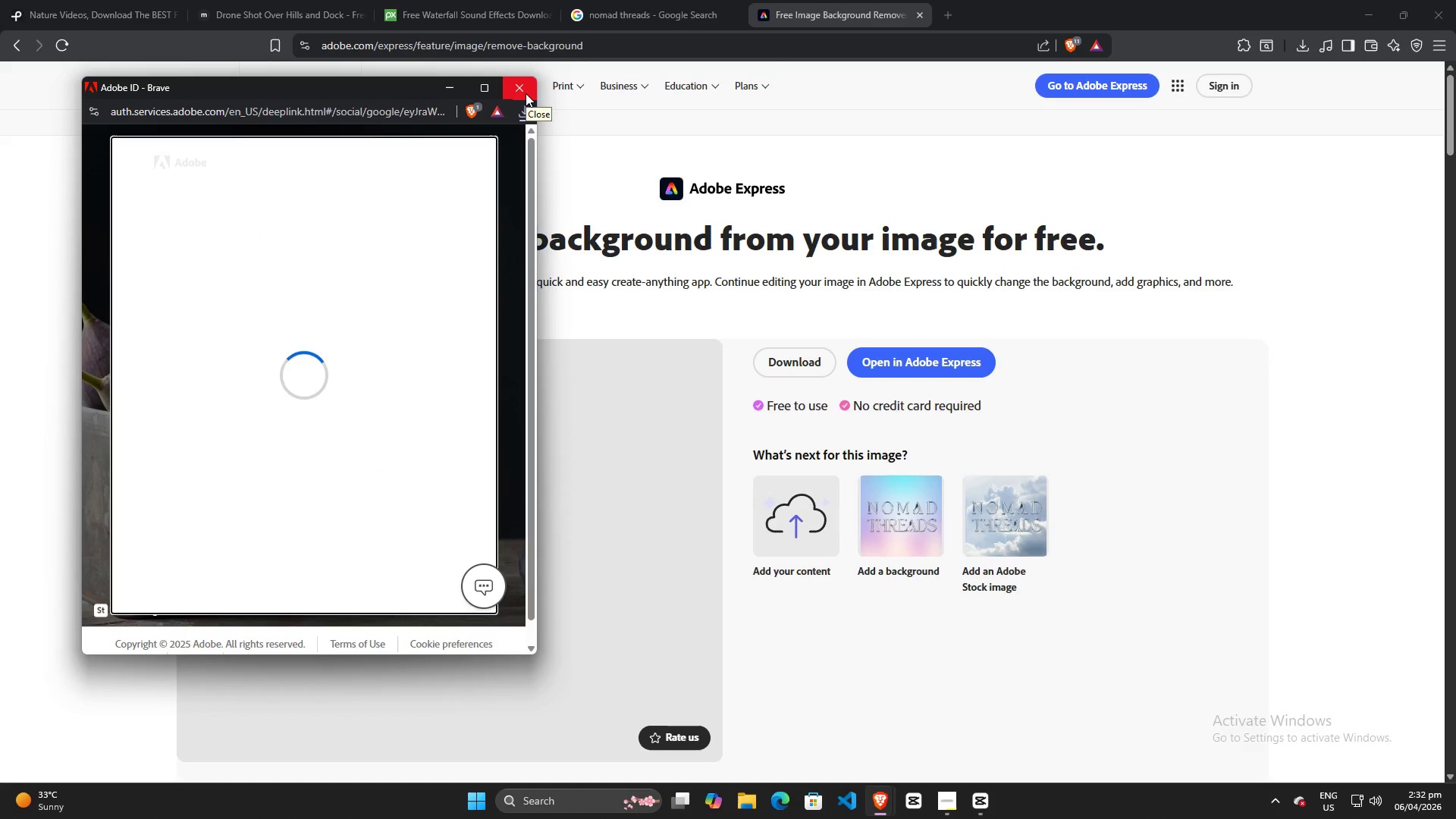 
scroll: coordinate [918, 576], scroll_direction: down, amount: 2.0
 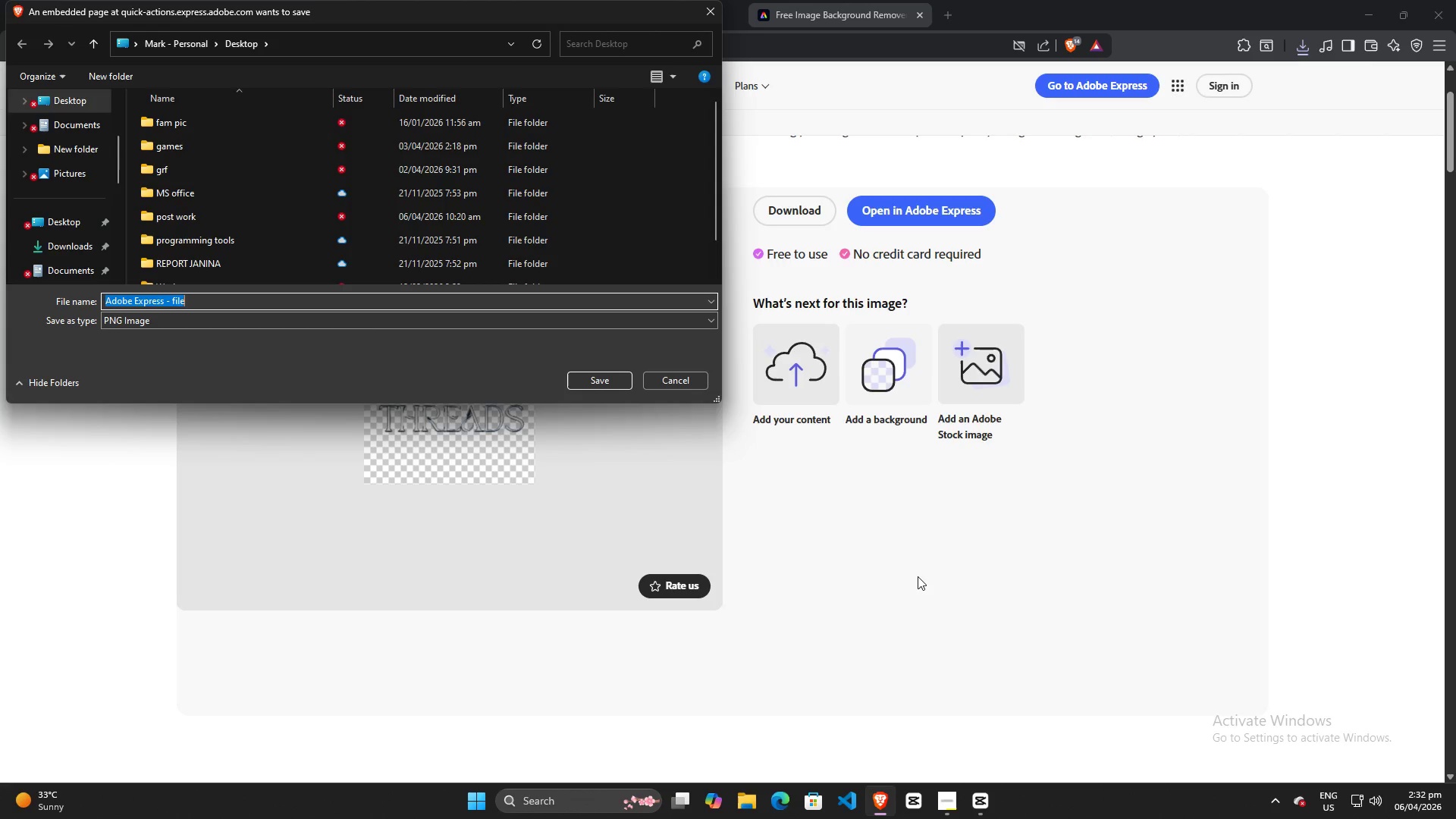 
wait(10.43)
 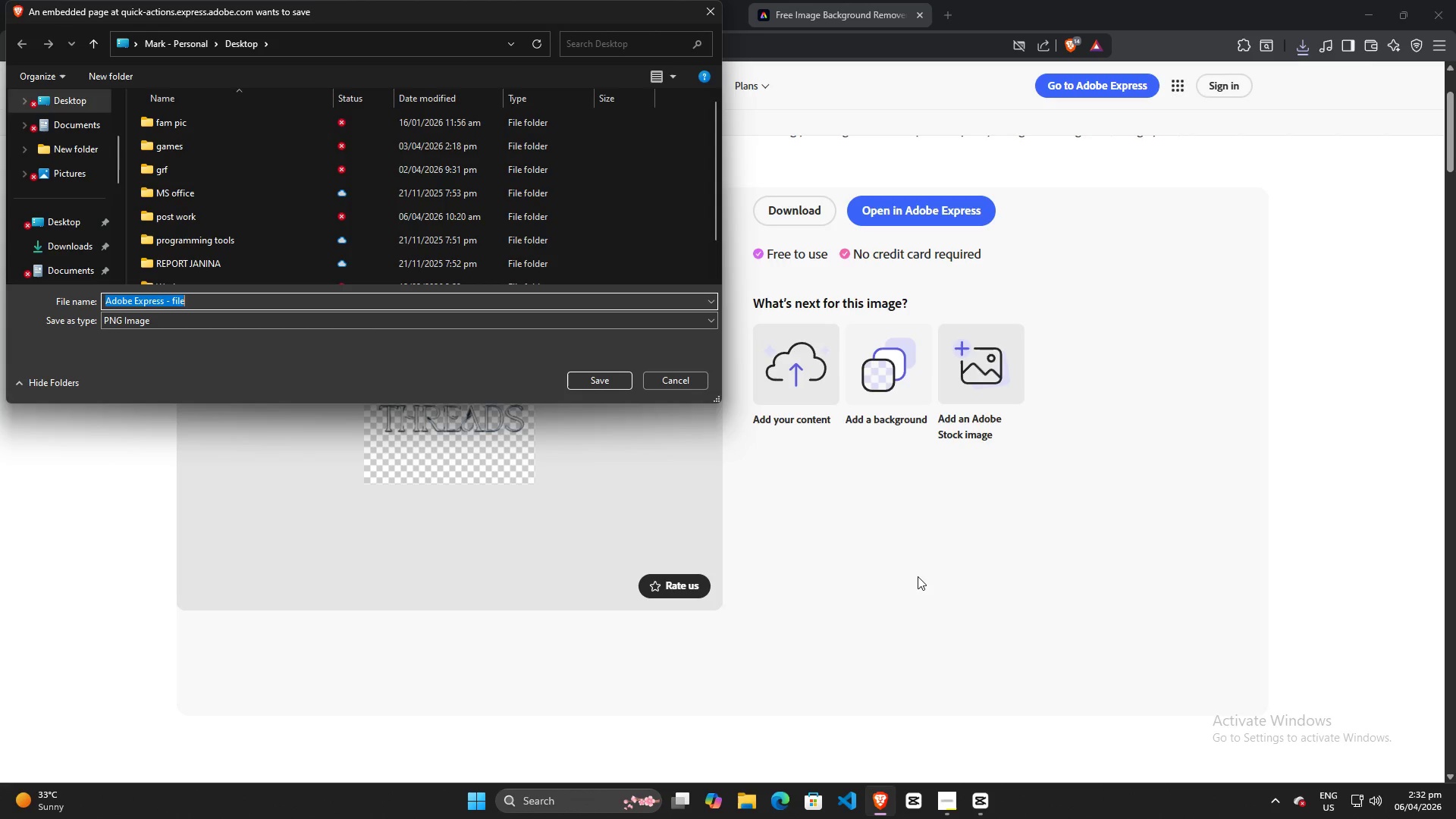 
left_click([597, 379])
 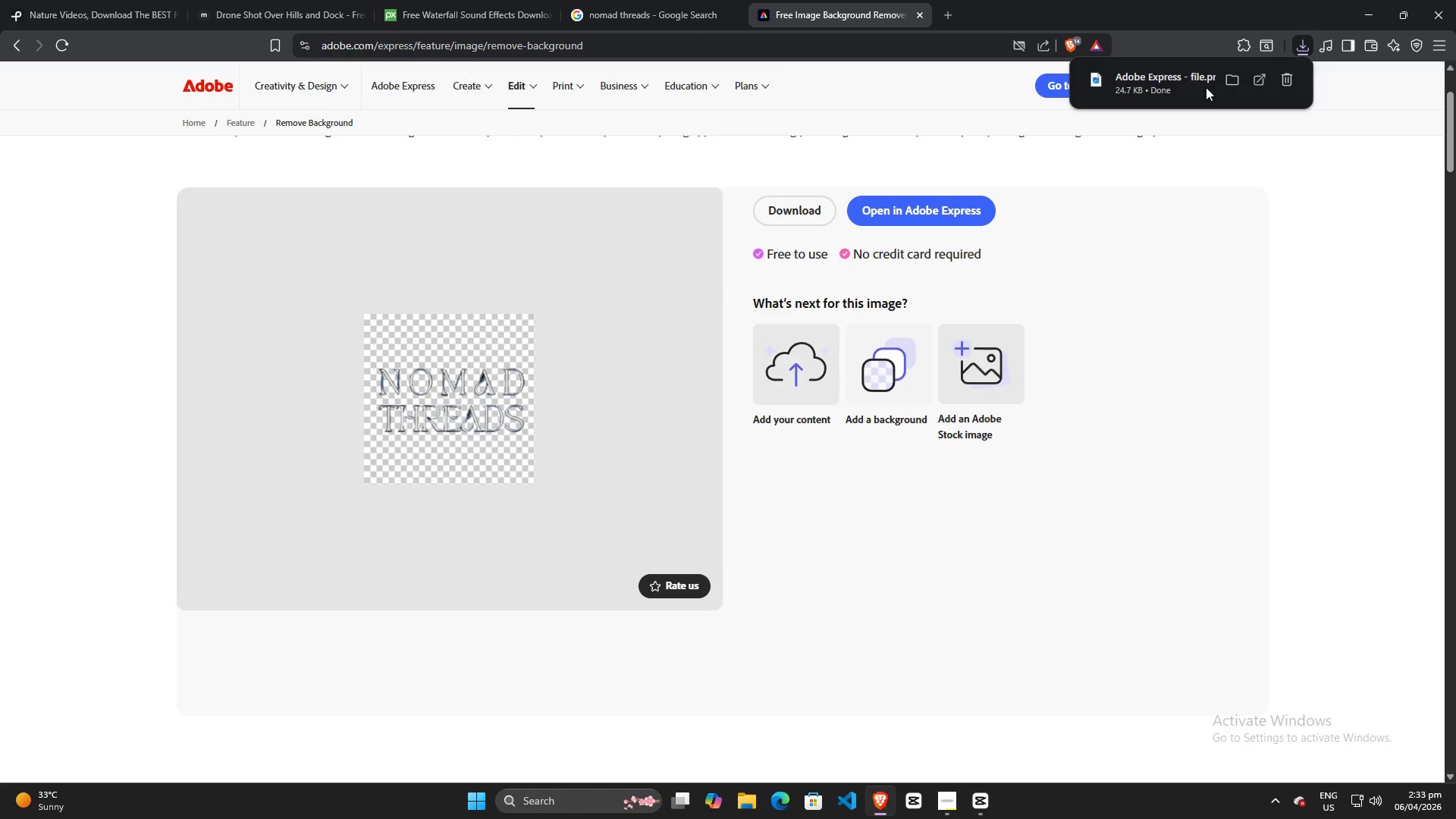 
left_click_drag(start_coordinate=[1178, 82], to_coordinate=[424, 340])
 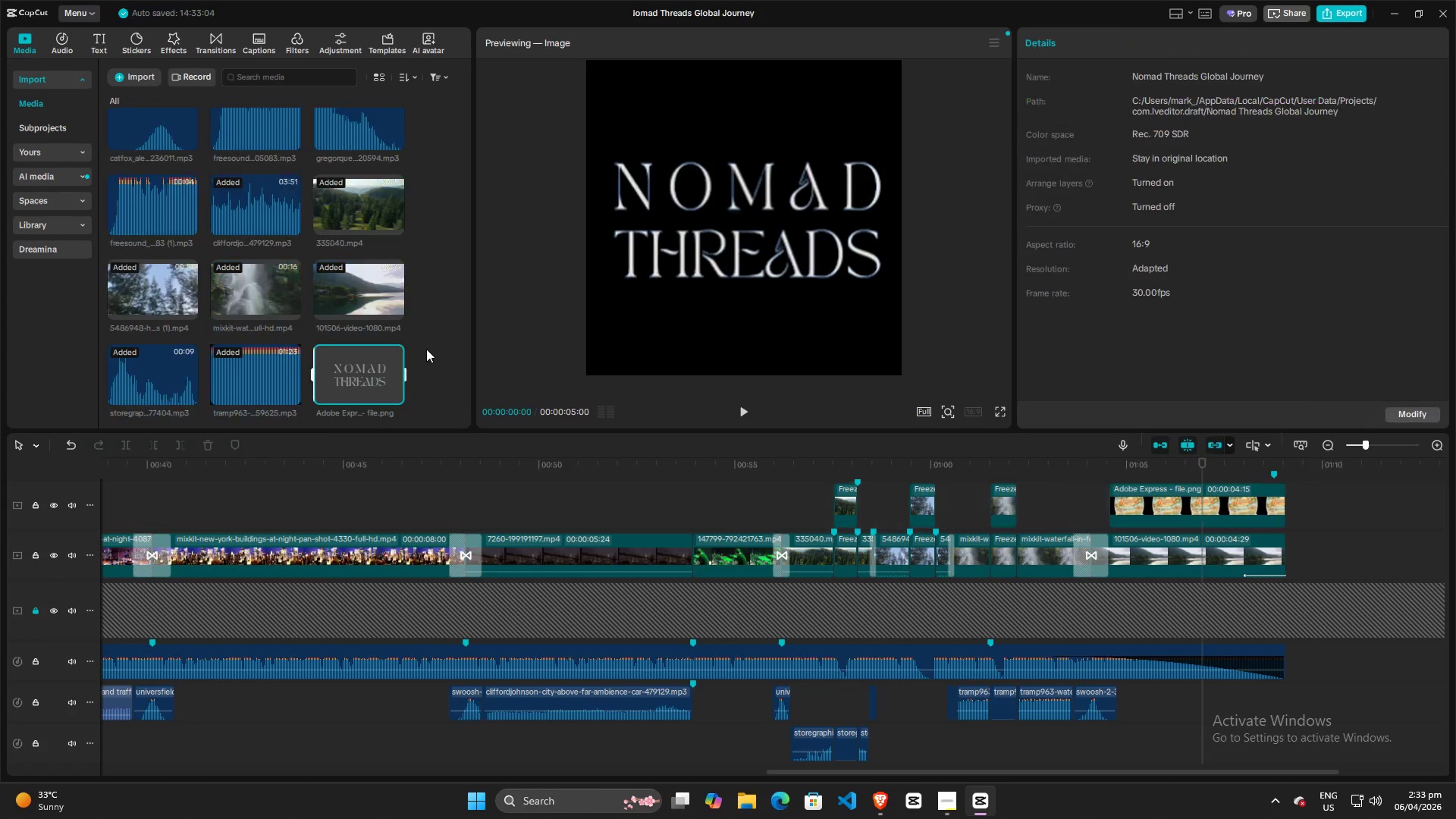 
scroll: coordinate [425, 348], scroll_direction: down, amount: 6.0
 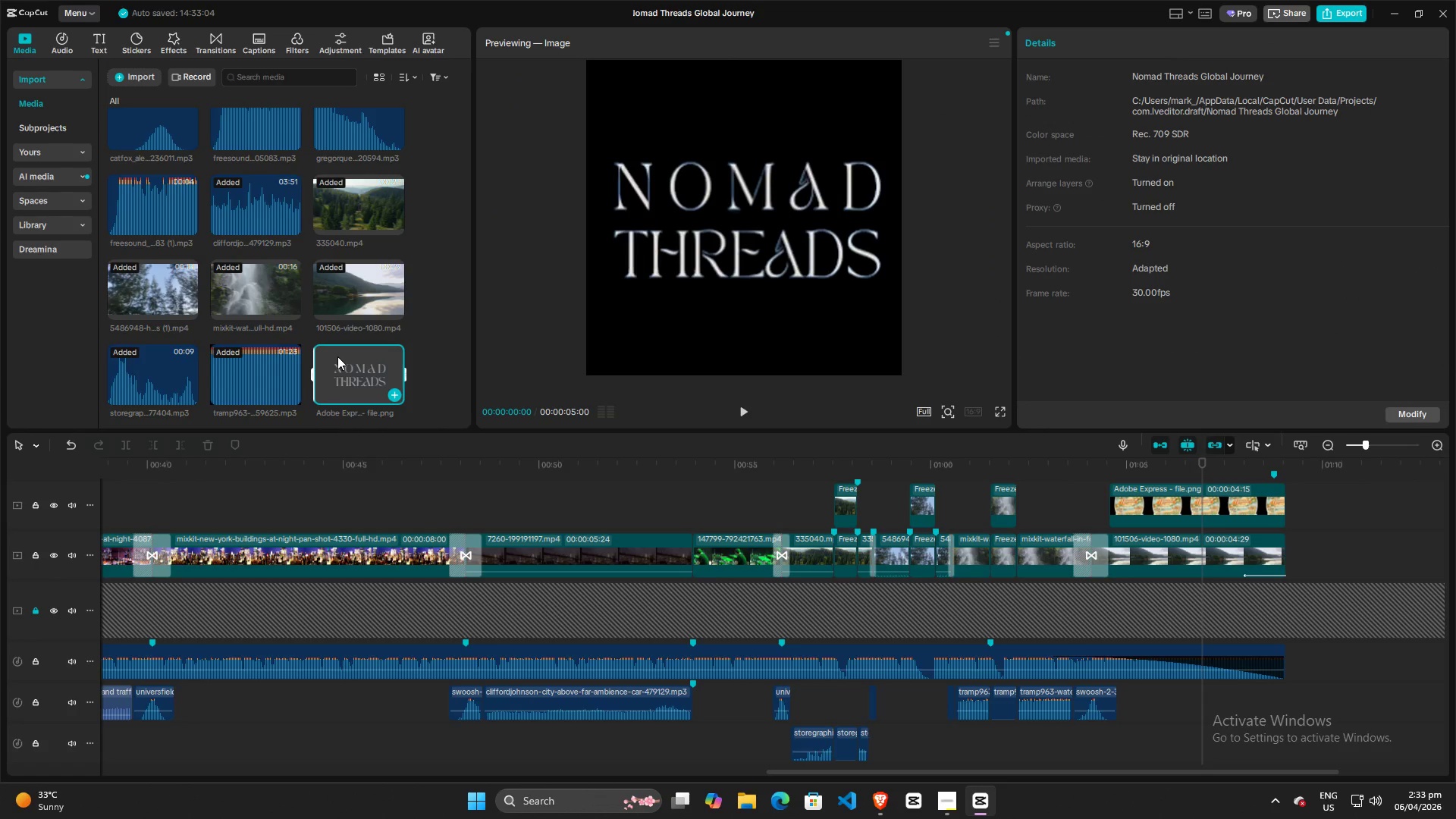 
left_click_drag(start_coordinate=[337, 359], to_coordinate=[1150, 506])
 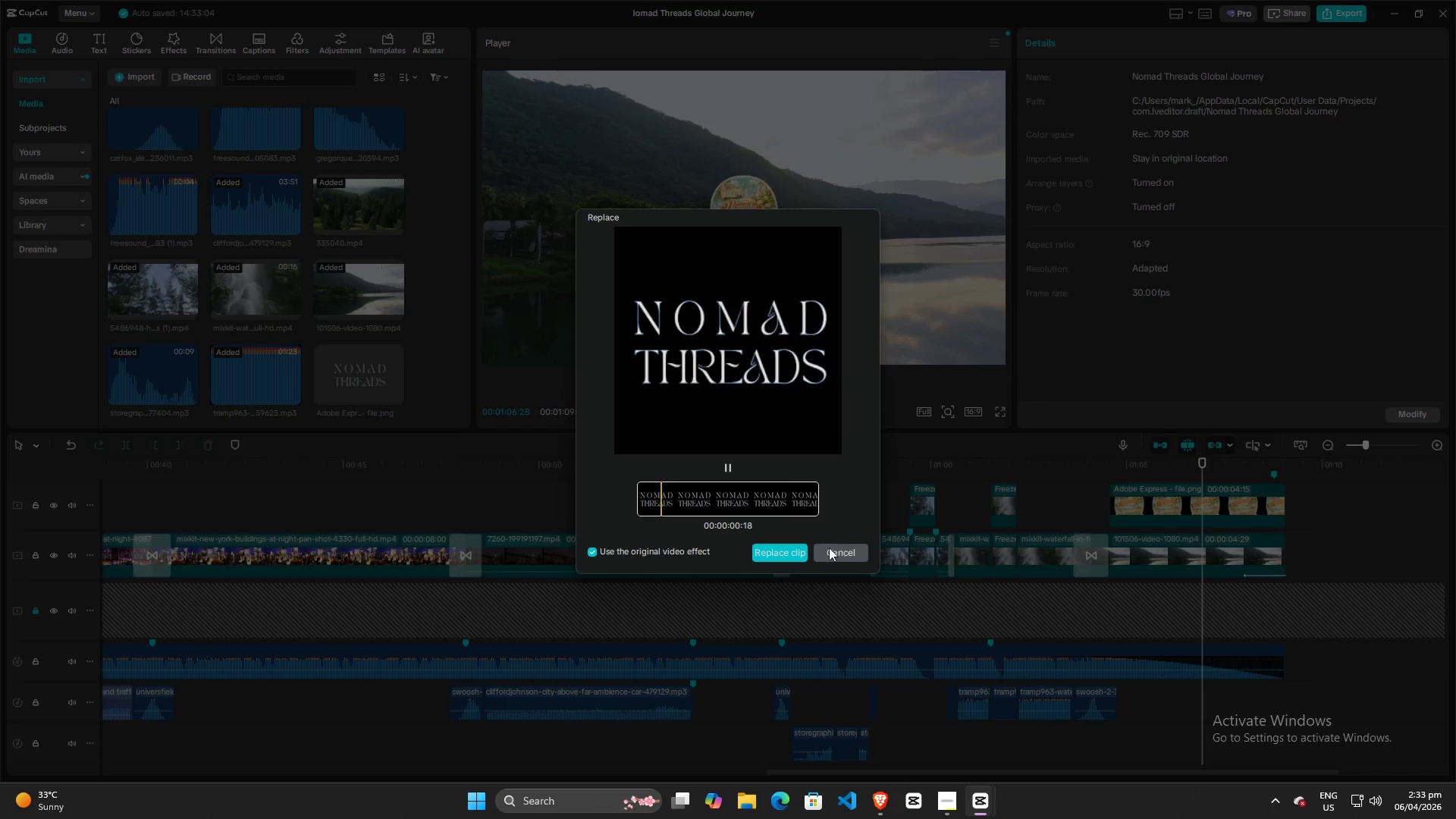 
left_click([846, 555])
 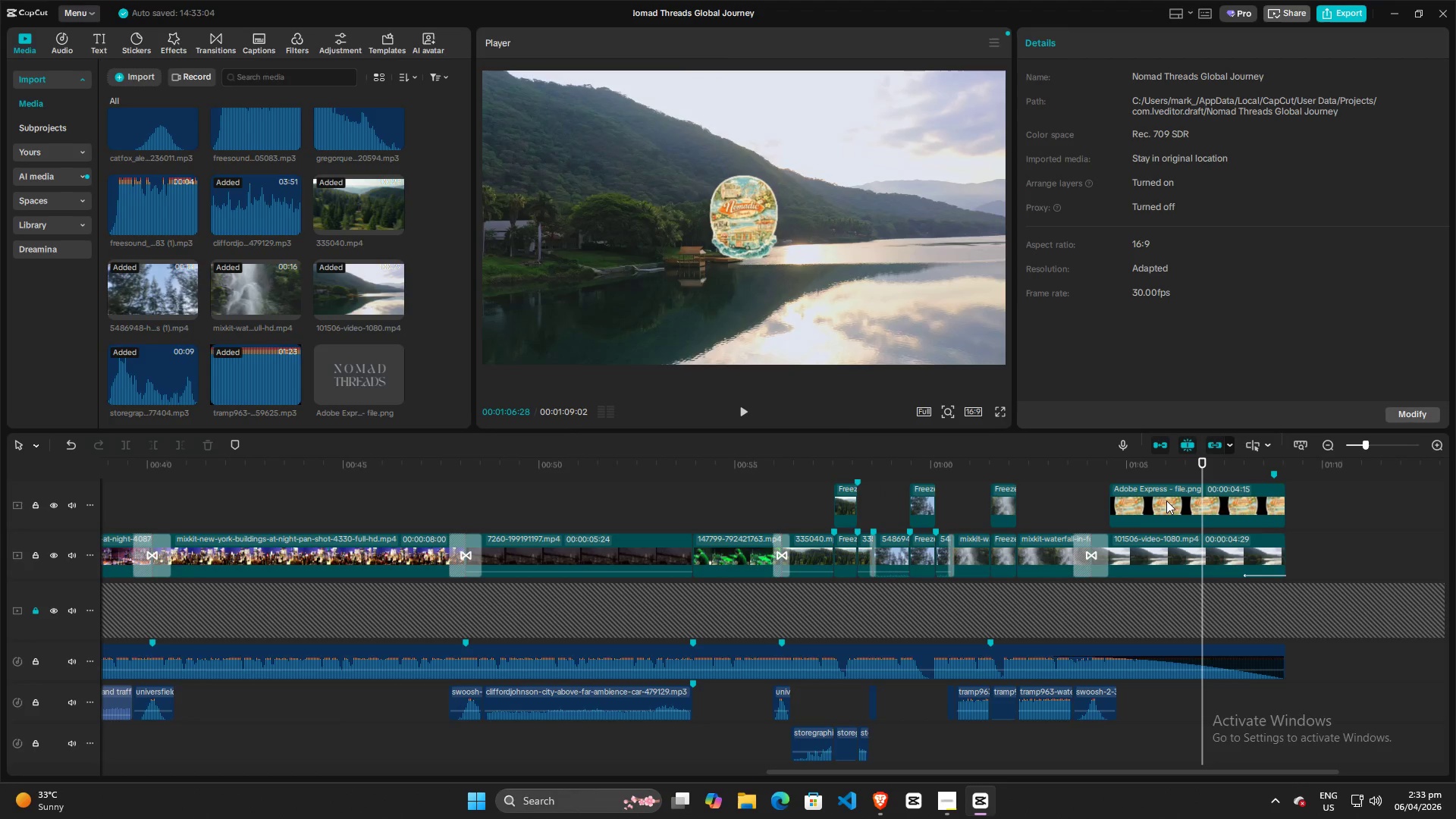 
left_click([1166, 500])
 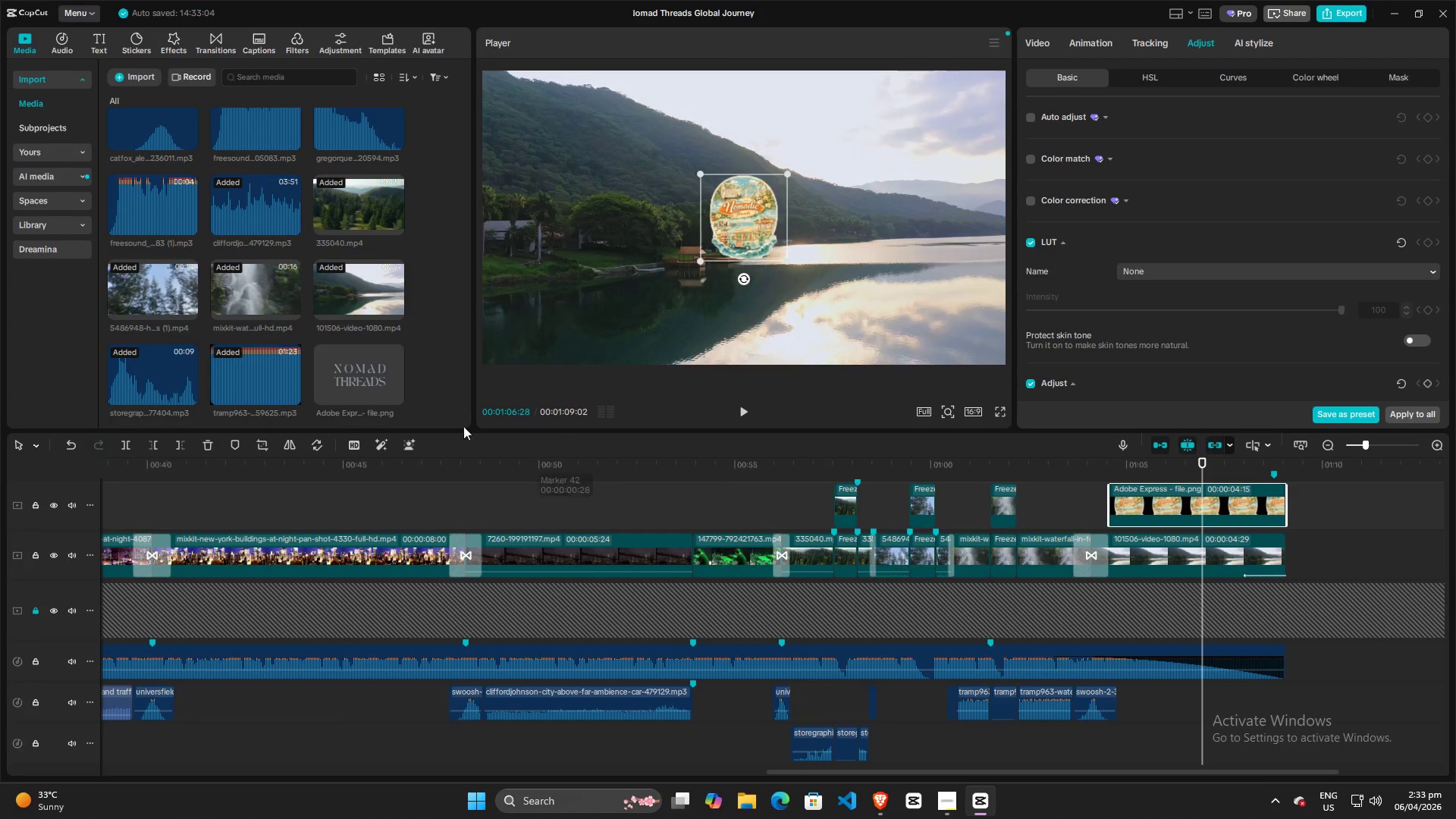 
key(Backspace)
 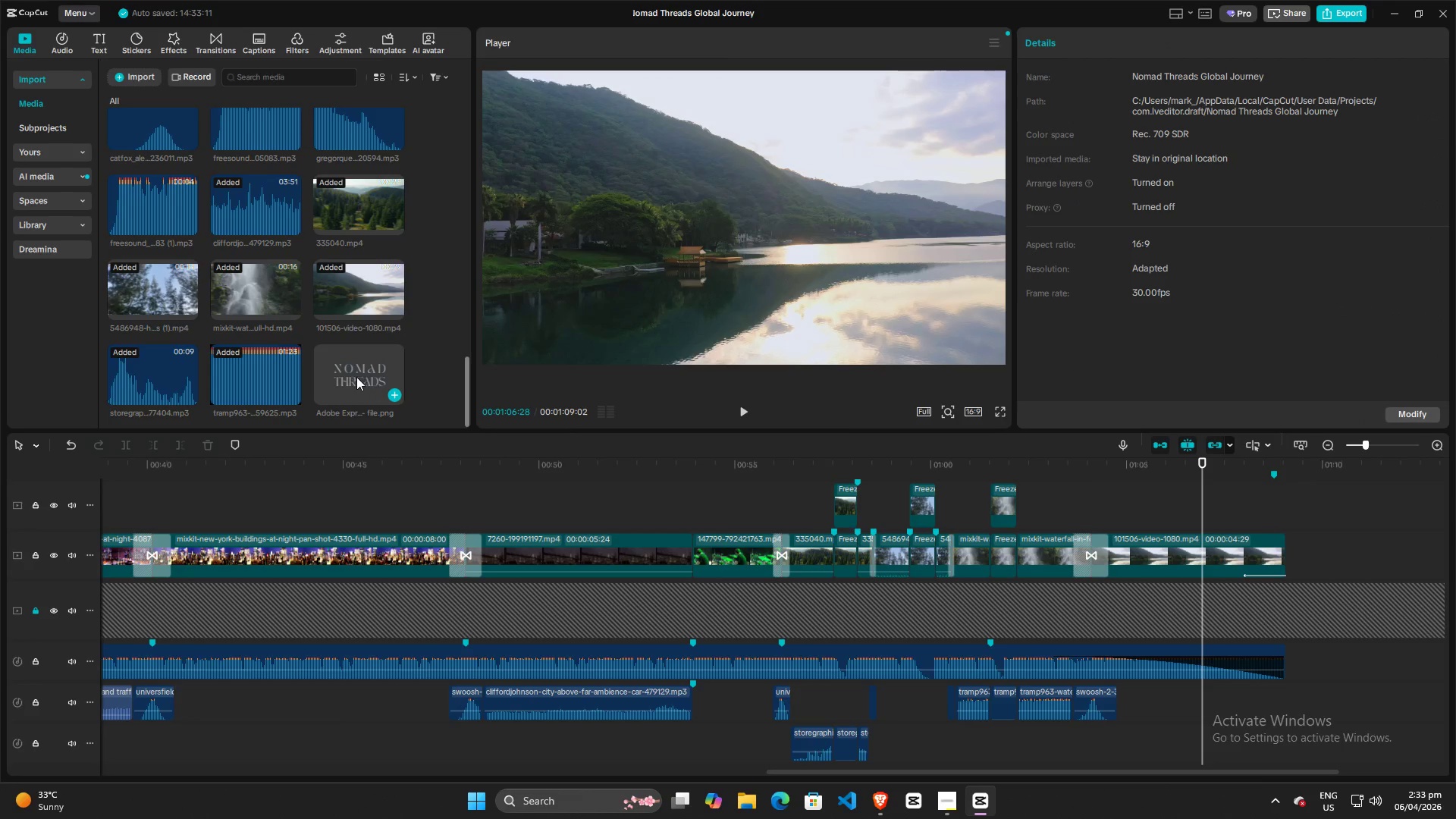 
left_click_drag(start_coordinate=[356, 377], to_coordinate=[1109, 506])
 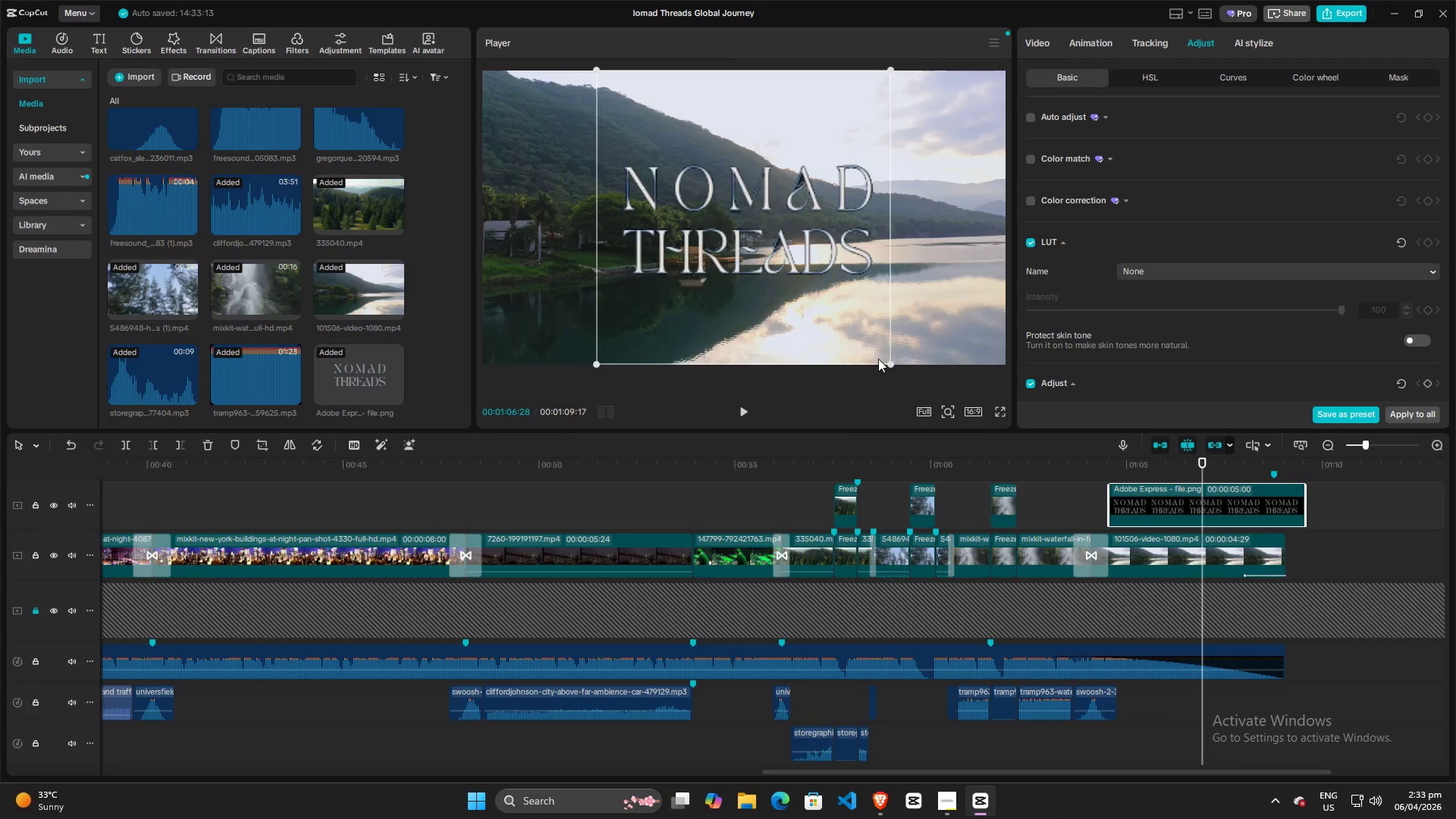 
left_click_drag(start_coordinate=[890, 362], to_coordinate=[748, 214])
 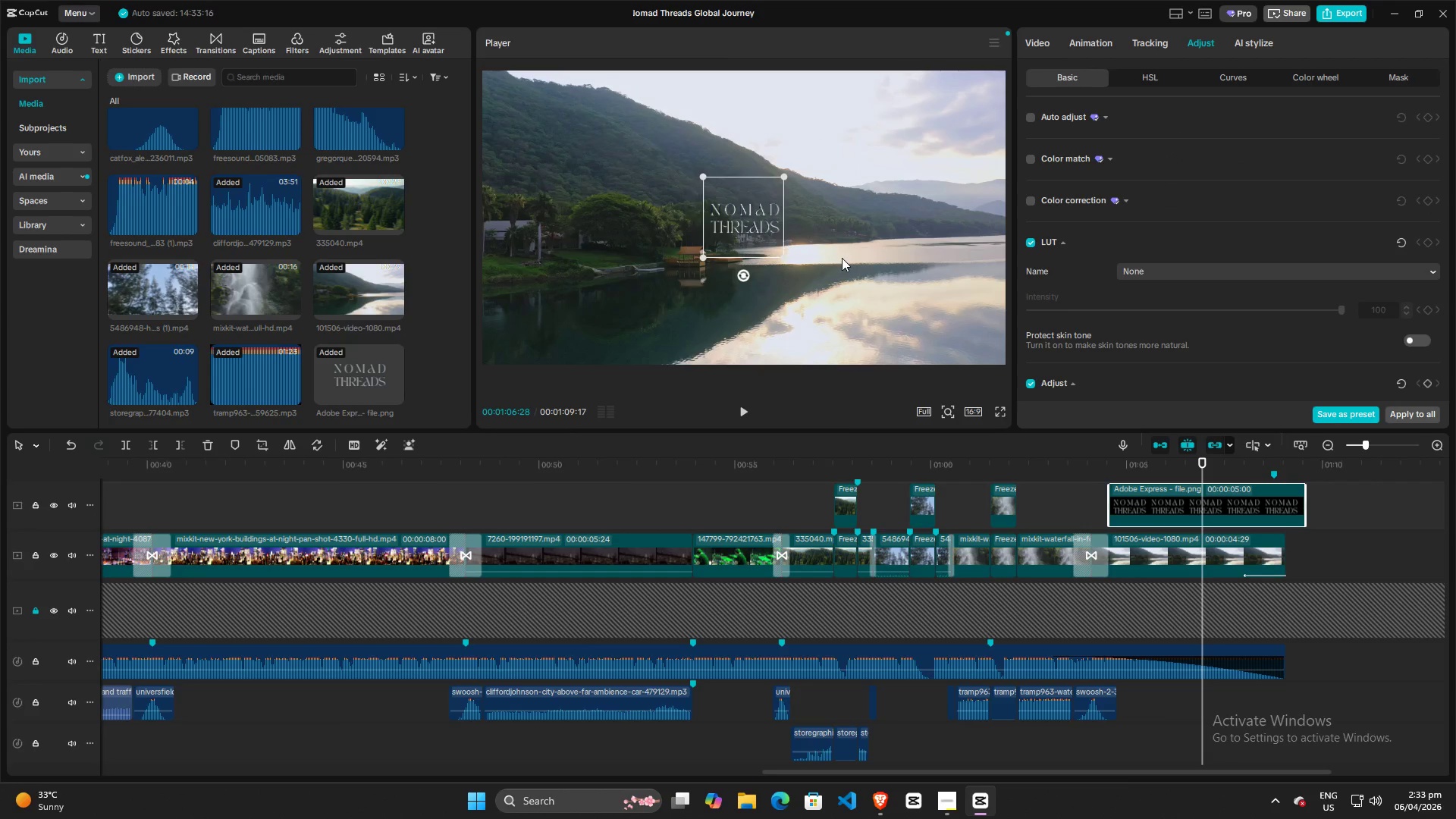 
left_click([843, 258])
 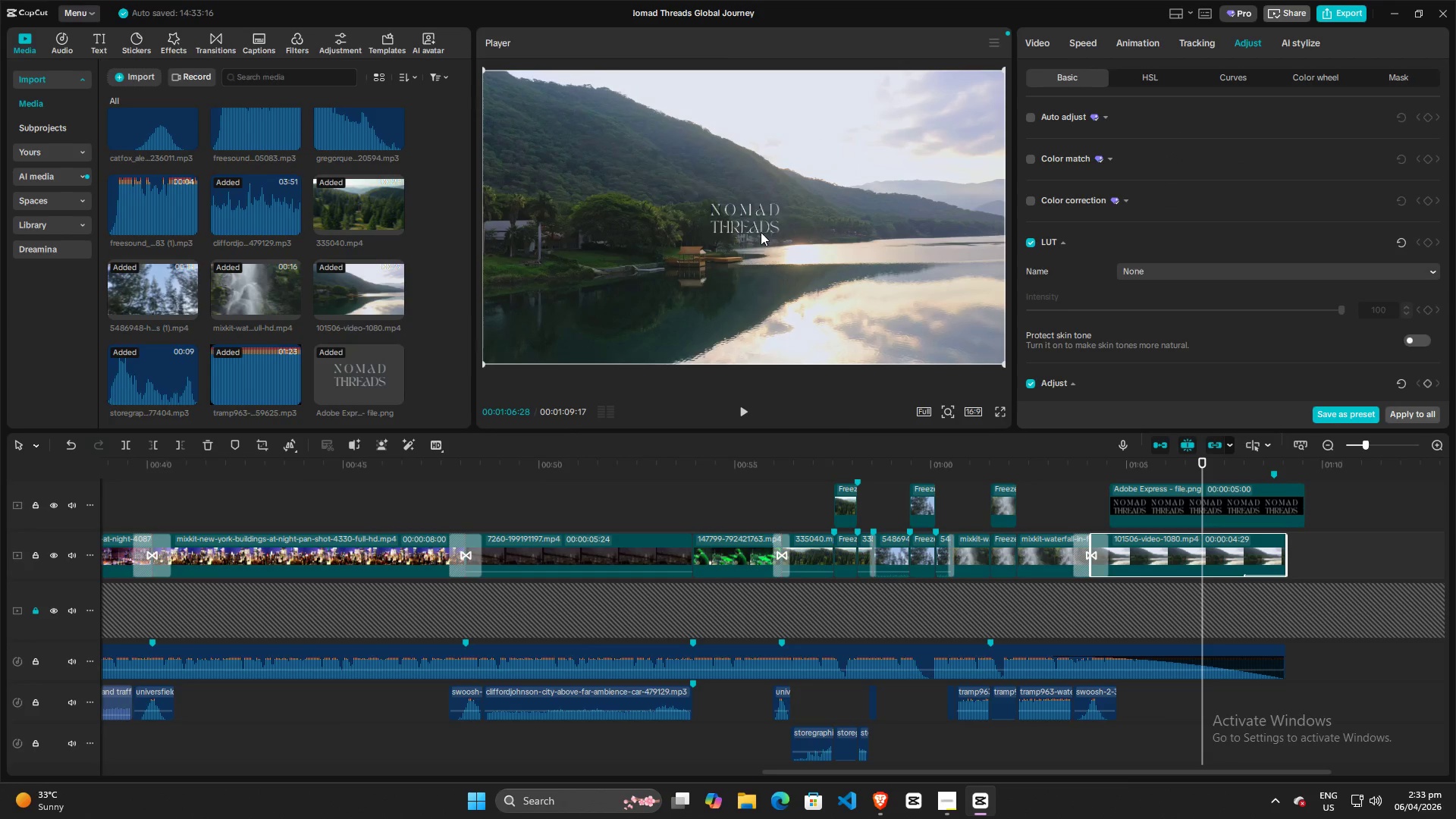 
left_click([756, 220])
 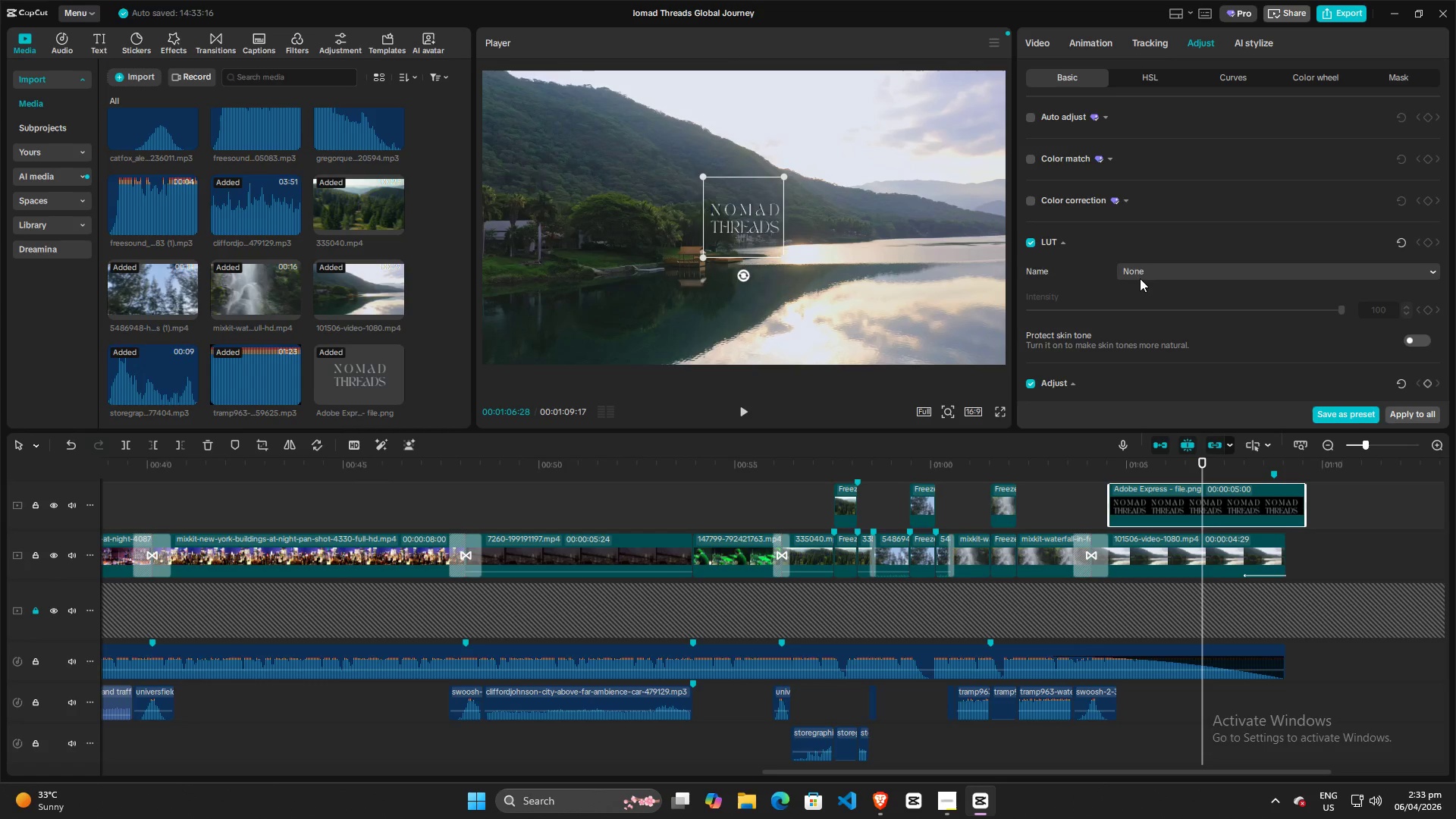 
scroll: coordinate [1150, 257], scroll_direction: down, amount: 21.0
 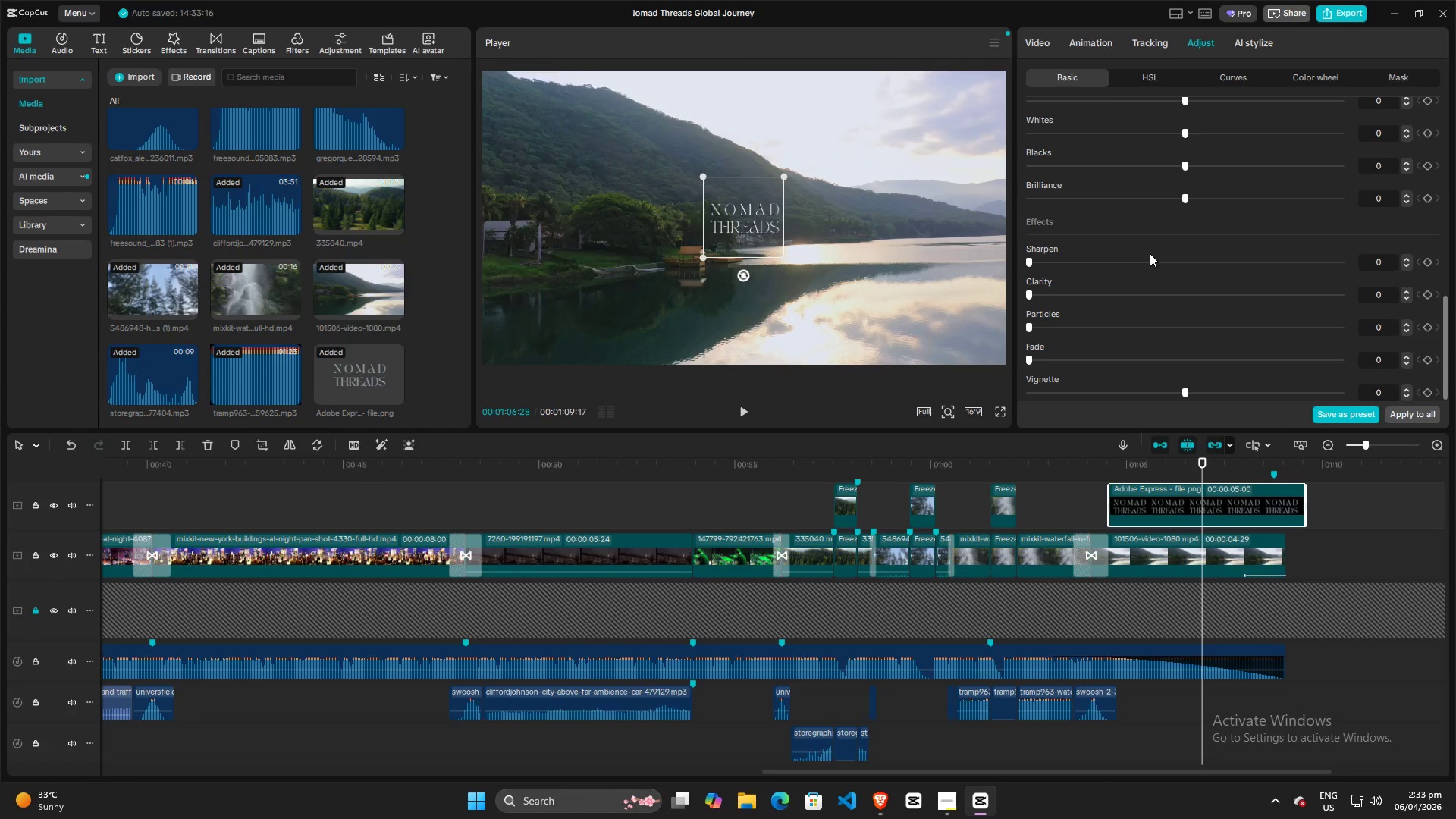 
scroll: coordinate [1147, 306], scroll_direction: up, amount: 33.0
 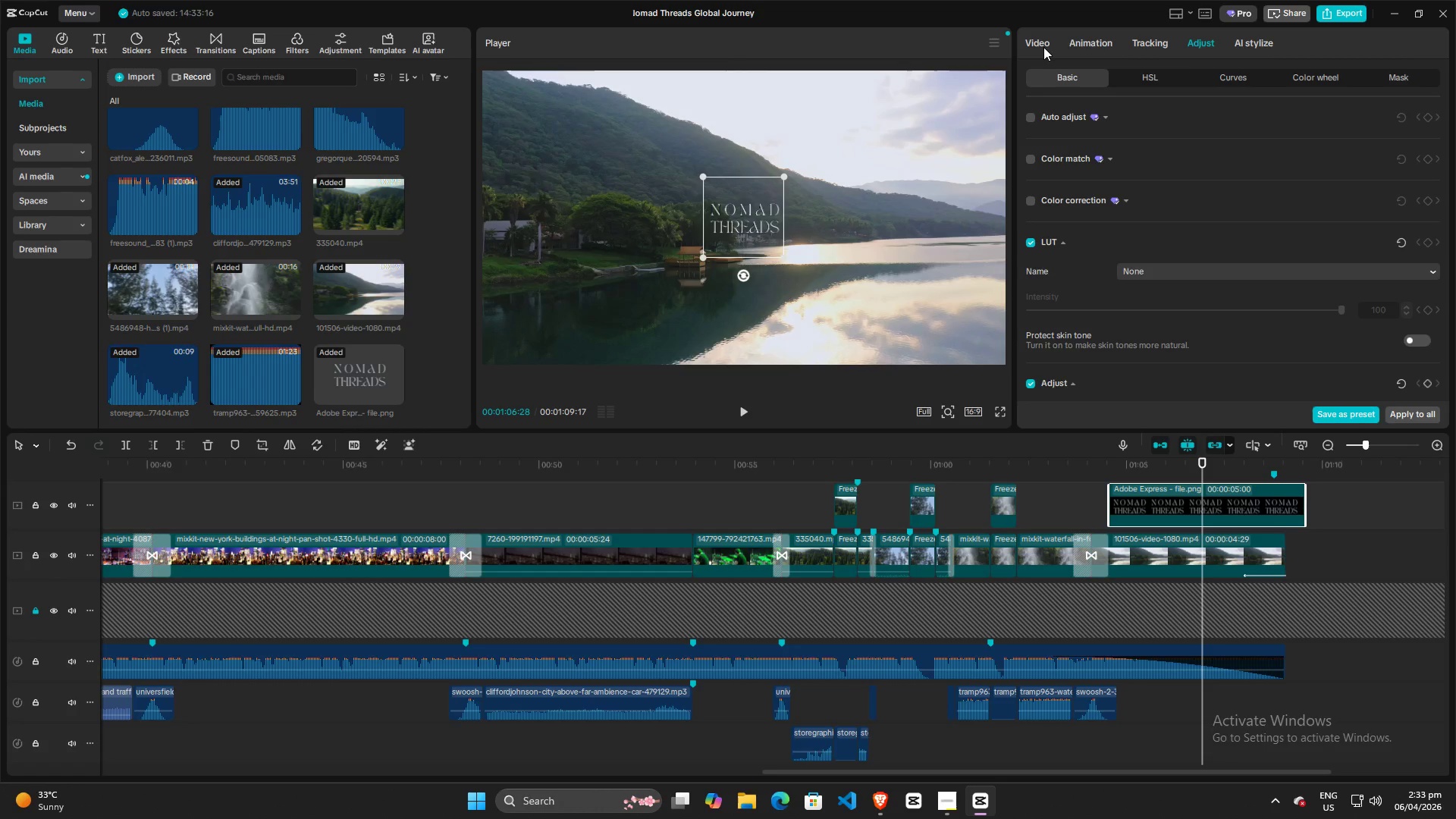 
left_click([1043, 47])
 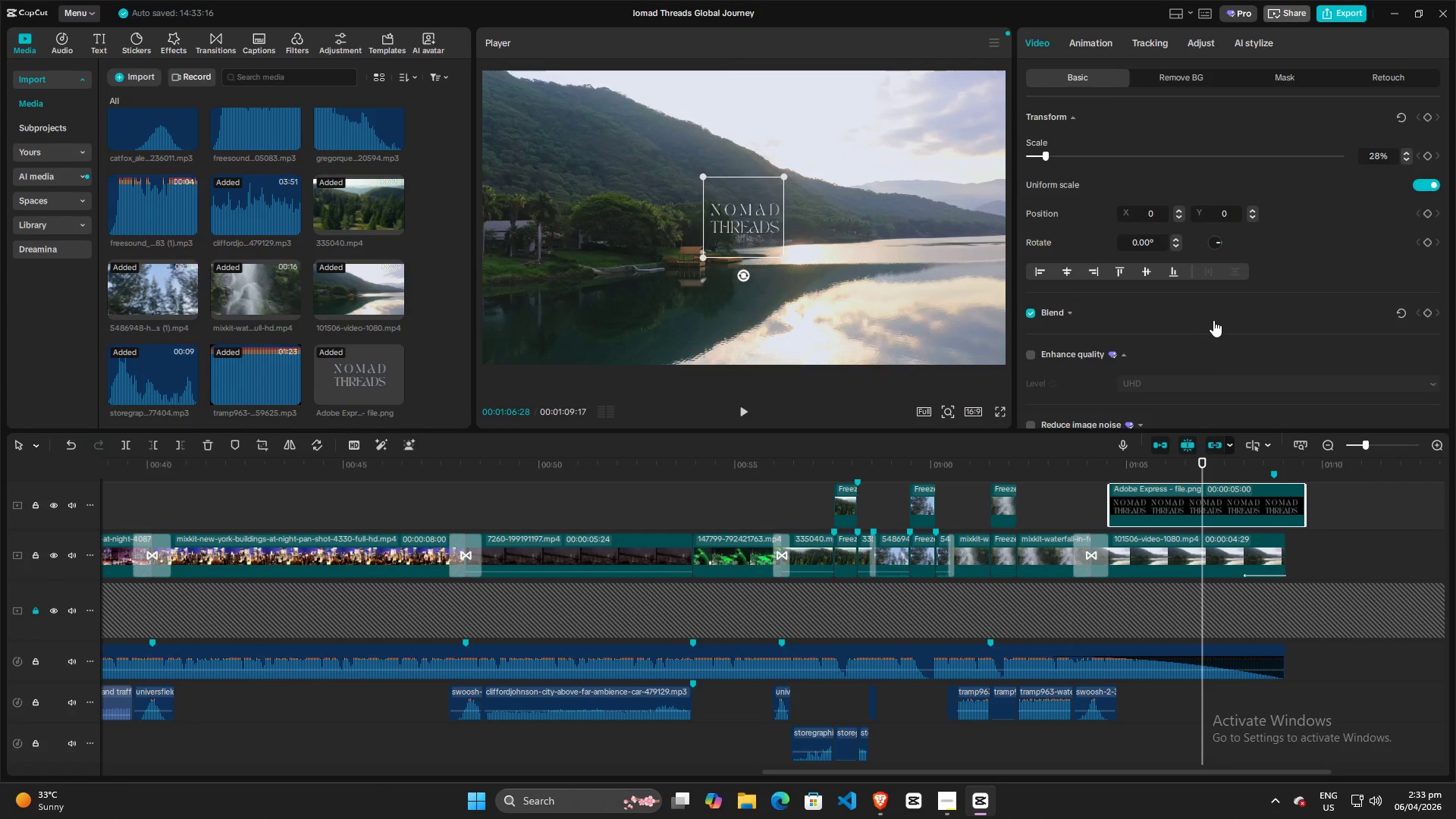 
scroll: coordinate [1213, 320], scroll_direction: down, amount: 3.0
 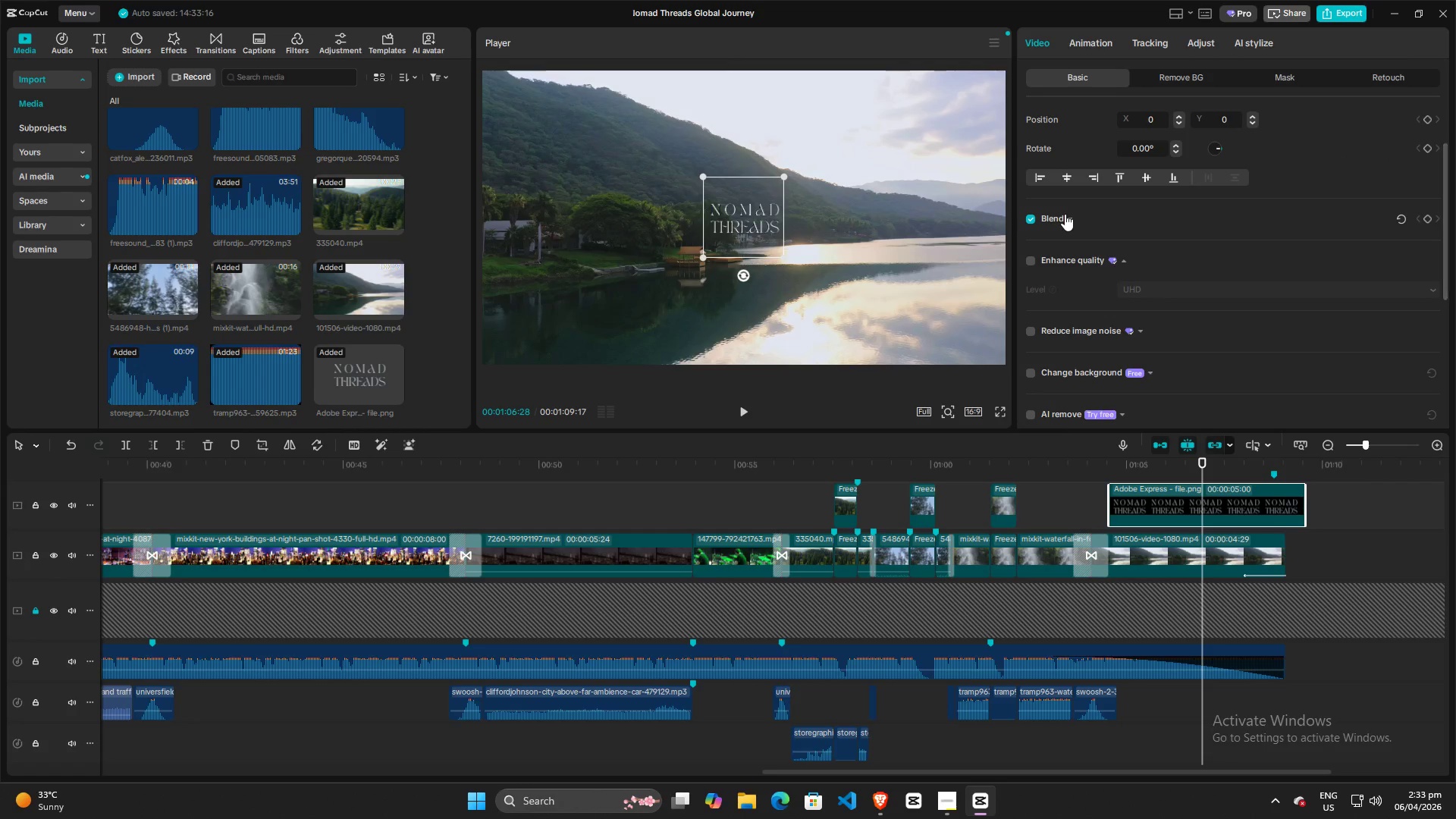 
left_click([1065, 215])
 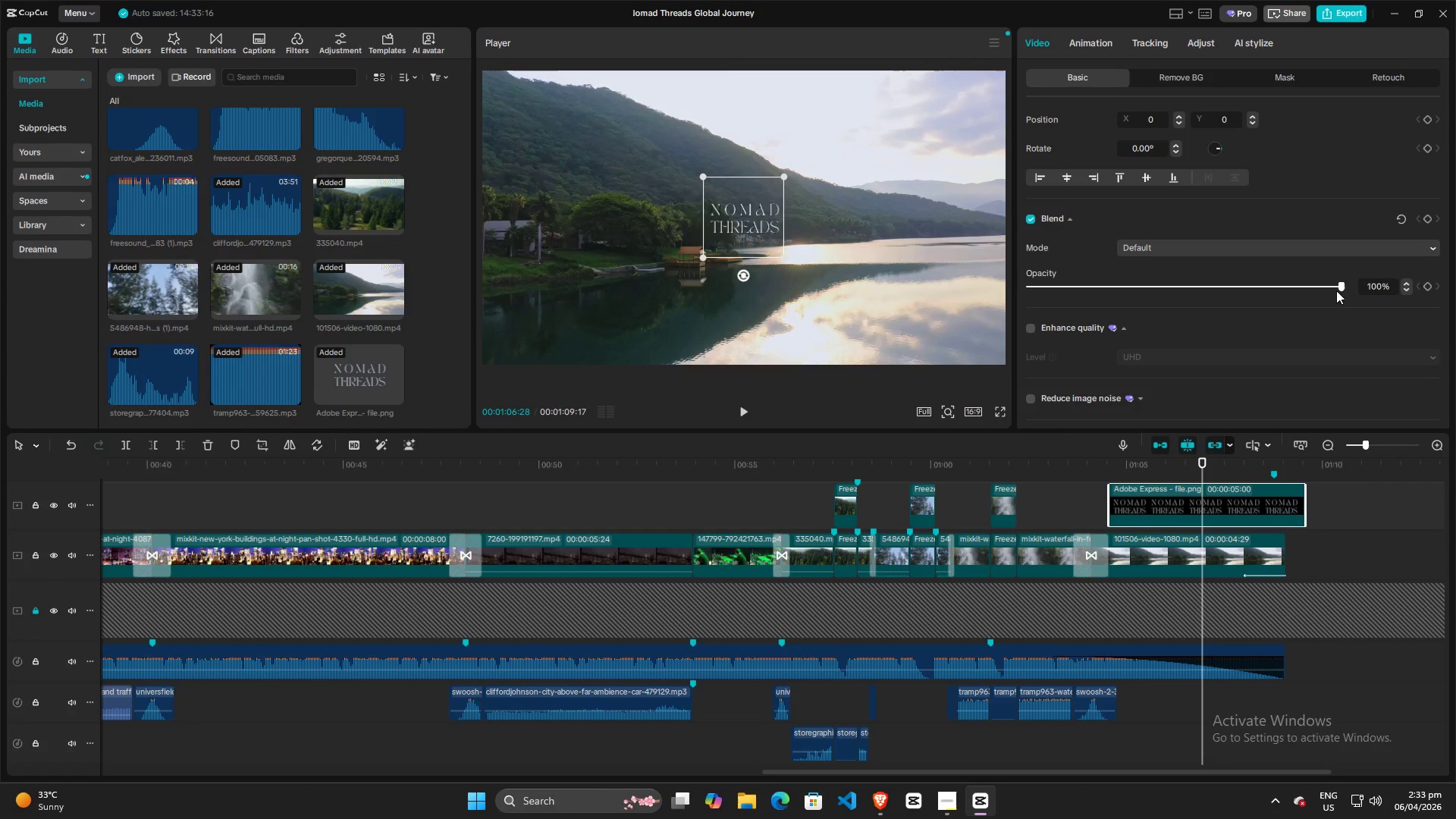 
left_click([1332, 251])
 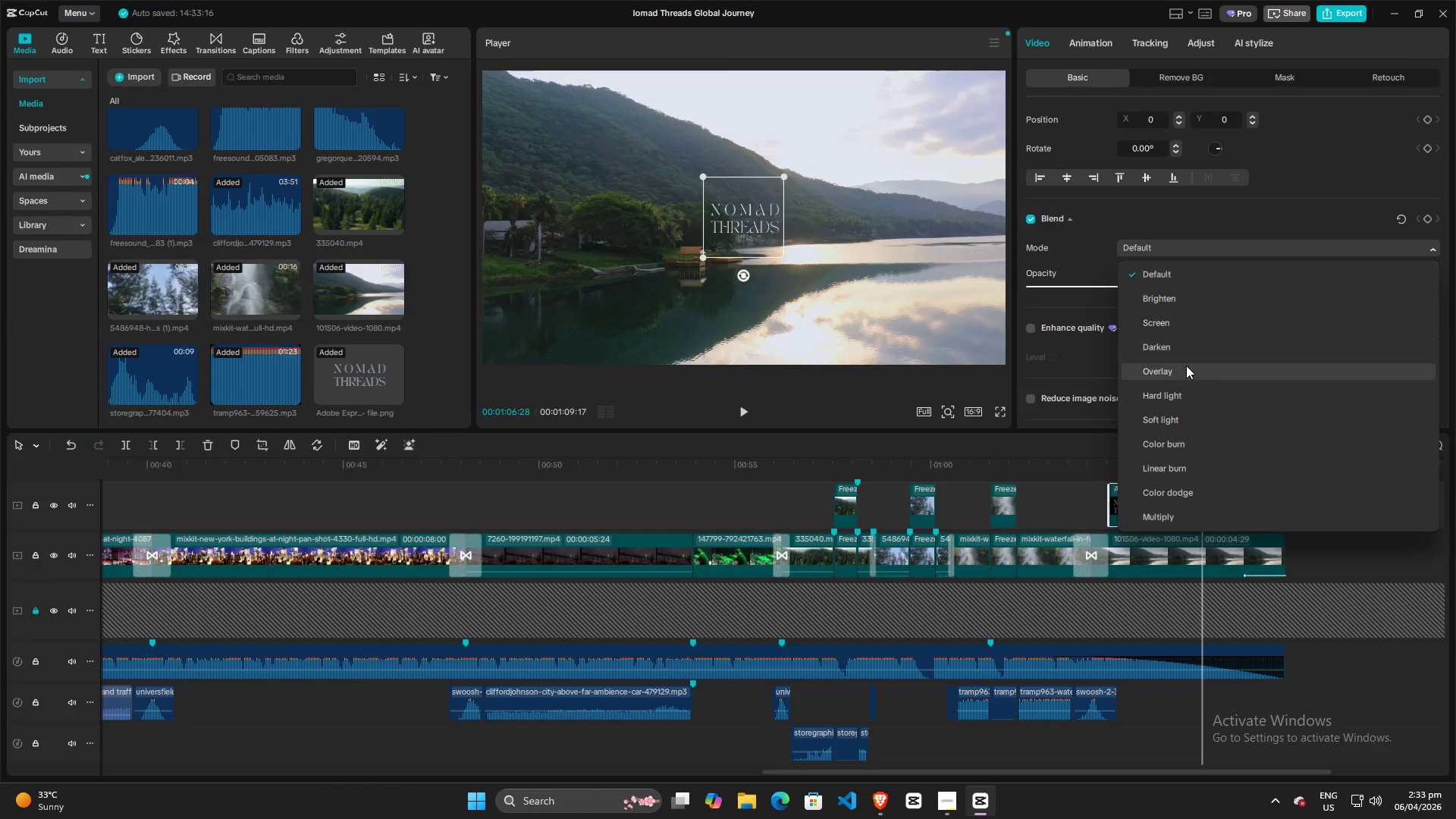 
left_click([1186, 366])
 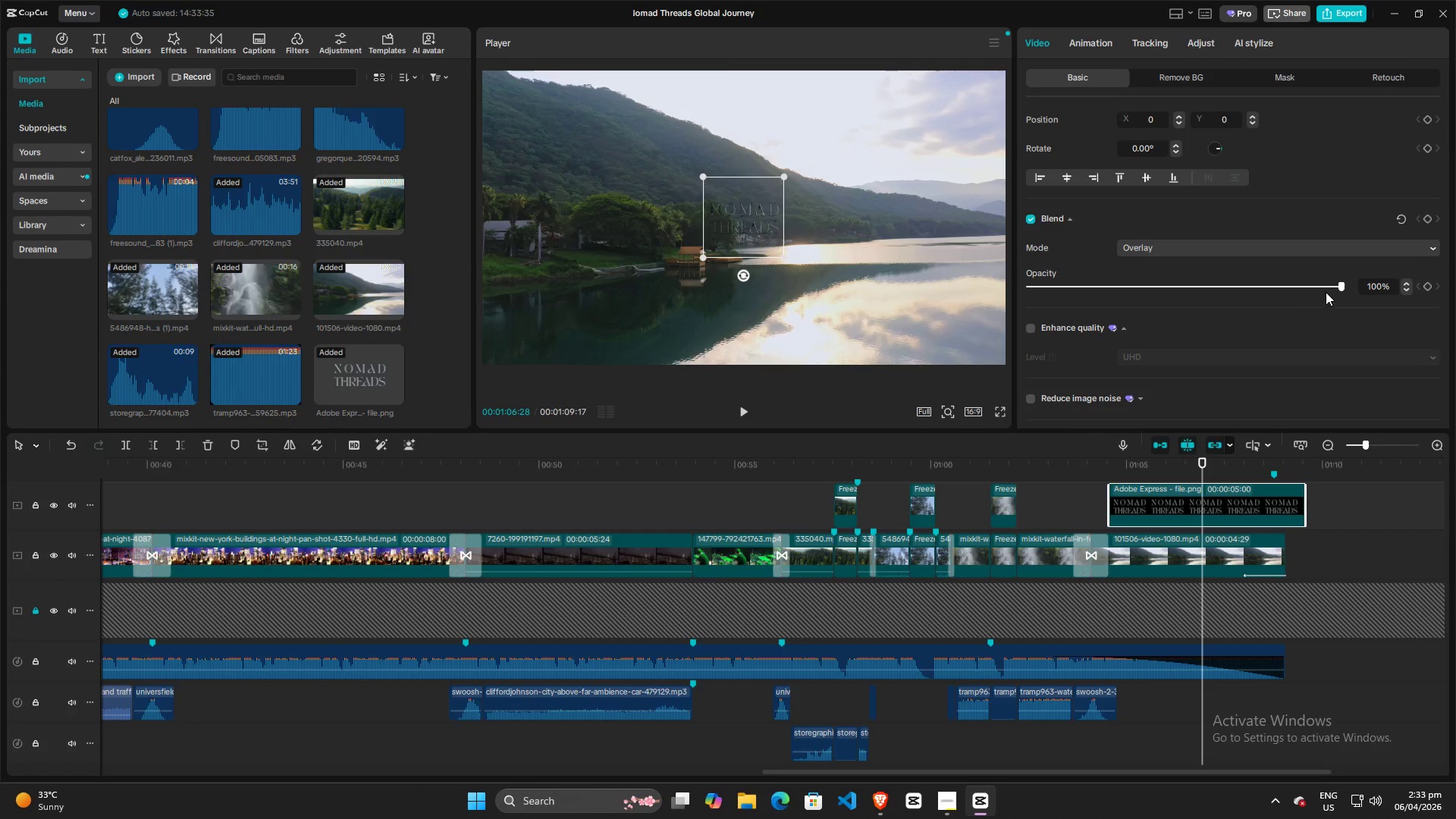 
left_click_drag(start_coordinate=[1341, 289], to_coordinate=[1403, 285])
 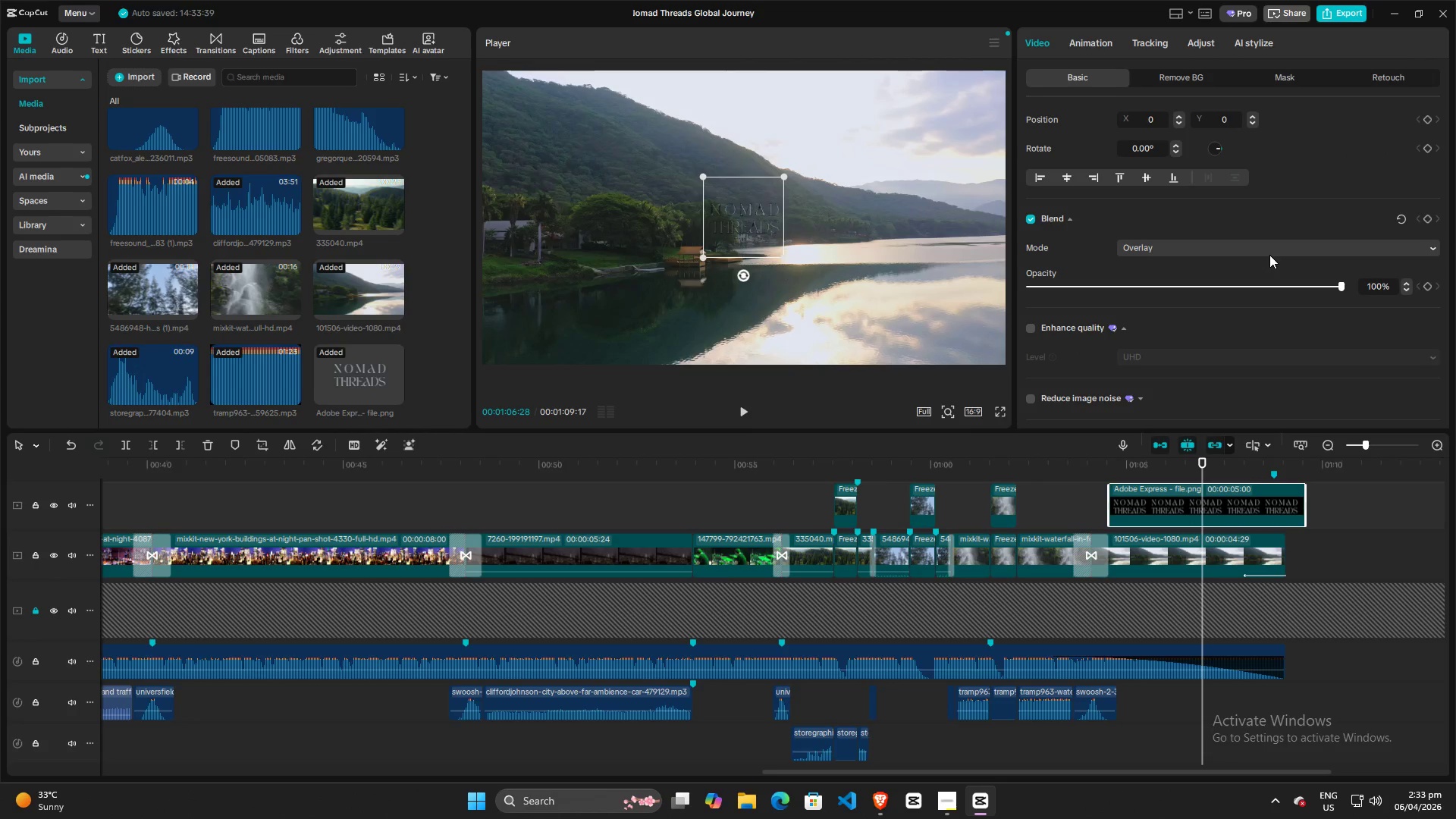 
left_click([1269, 255])
 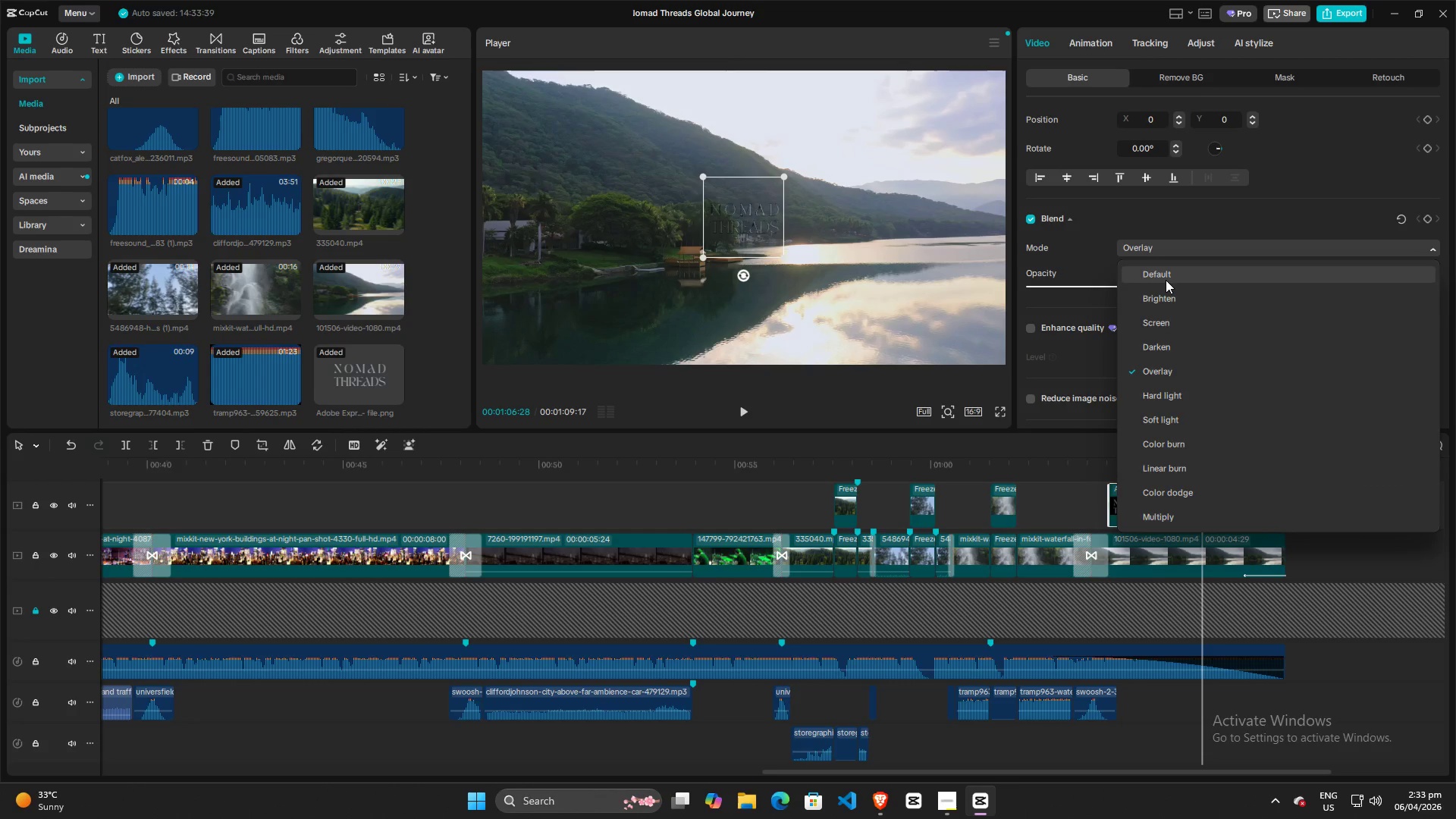 
left_click([1166, 280])
 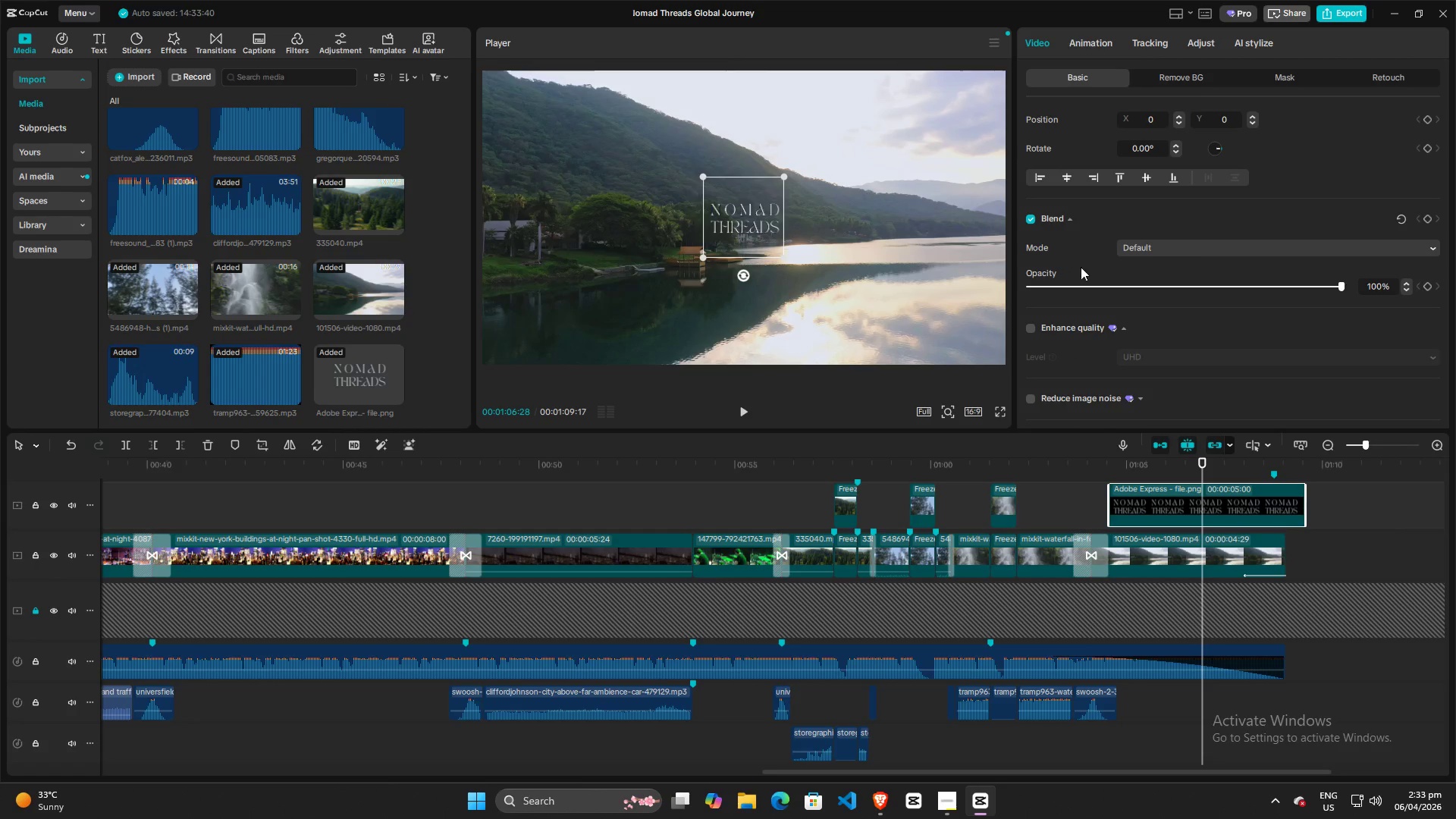 
left_click([709, 337])
 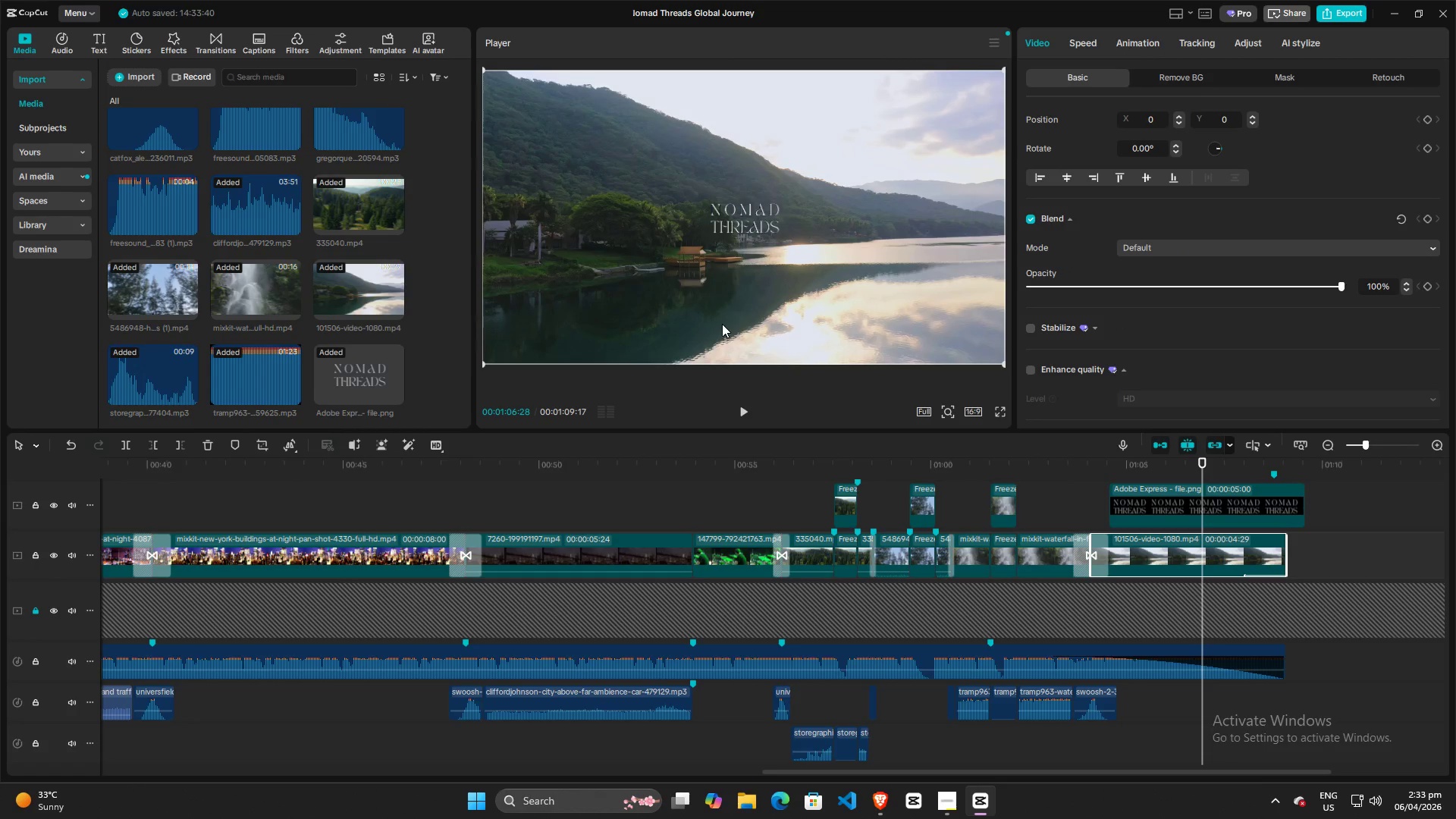 
key(Space)
 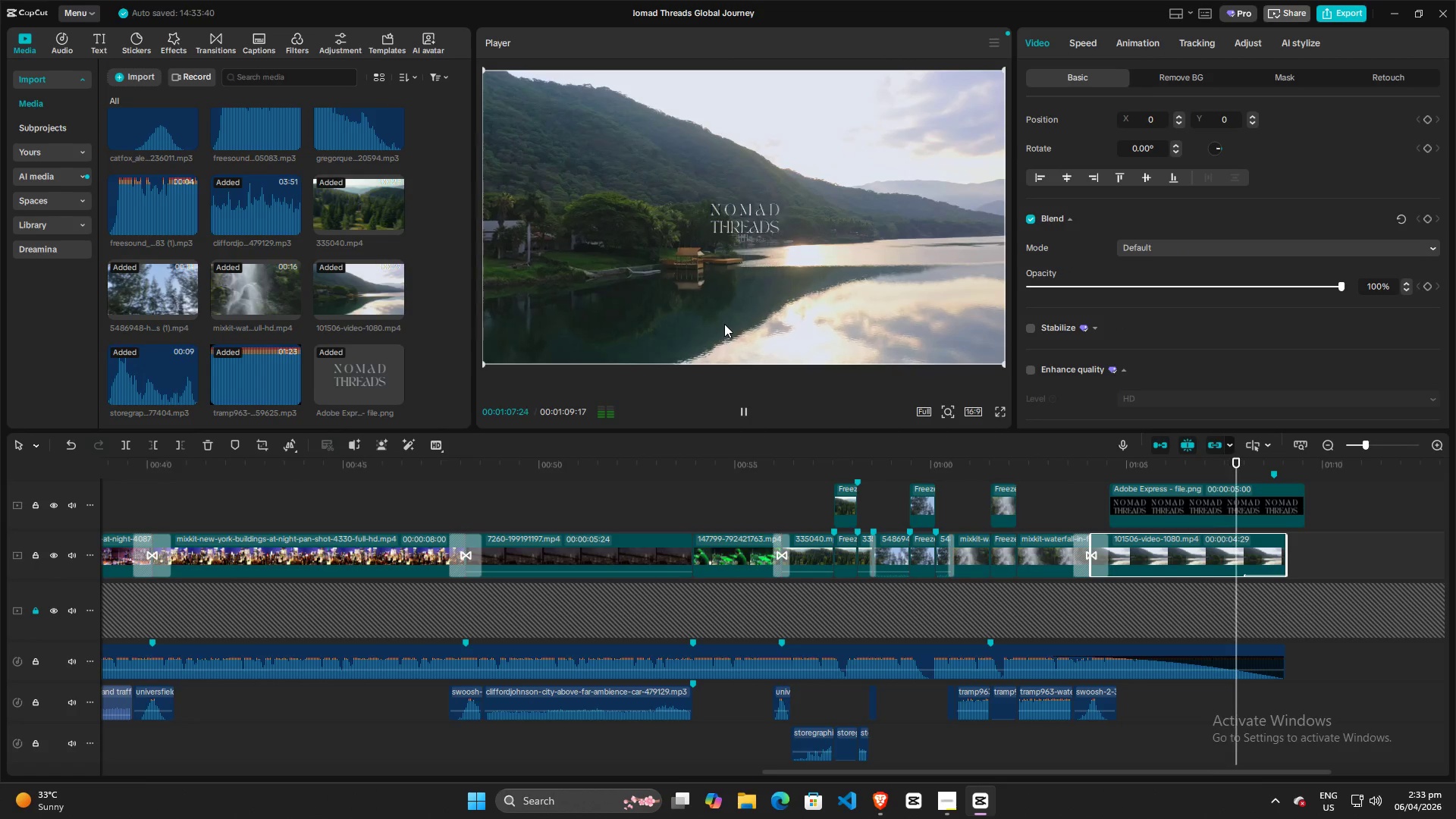 
key(Space)
 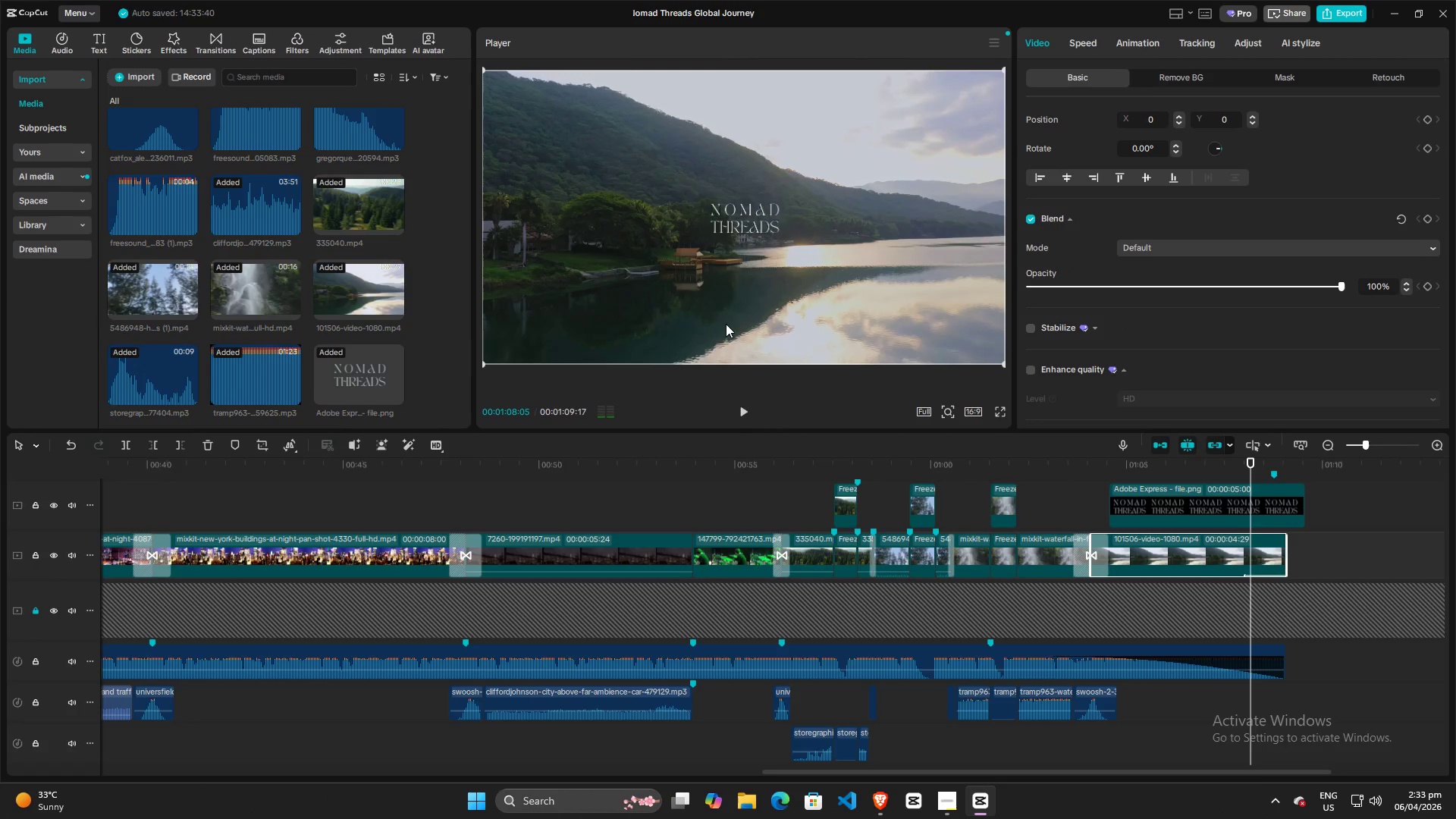 
key(Space)
 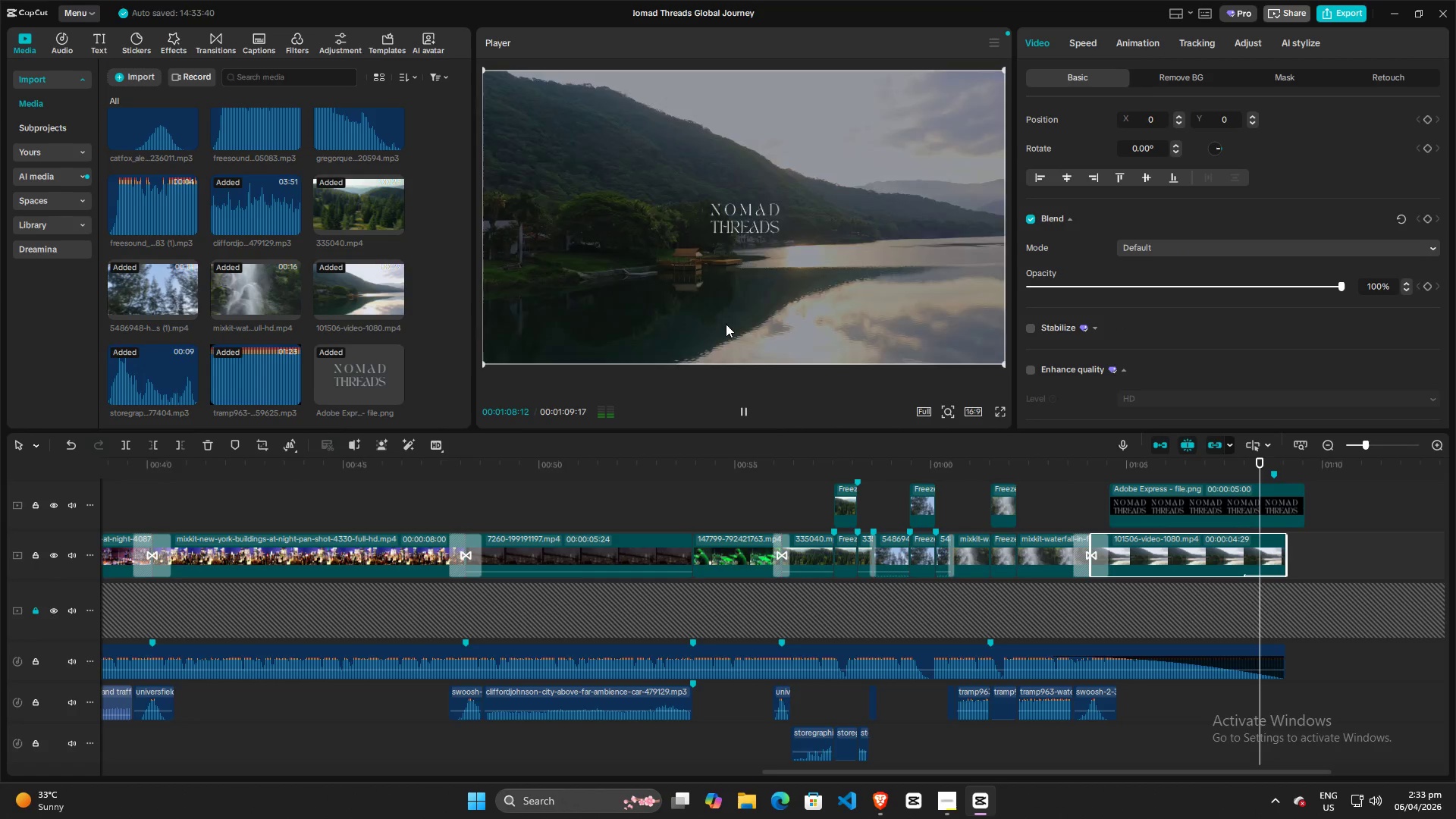 
key(Space)
 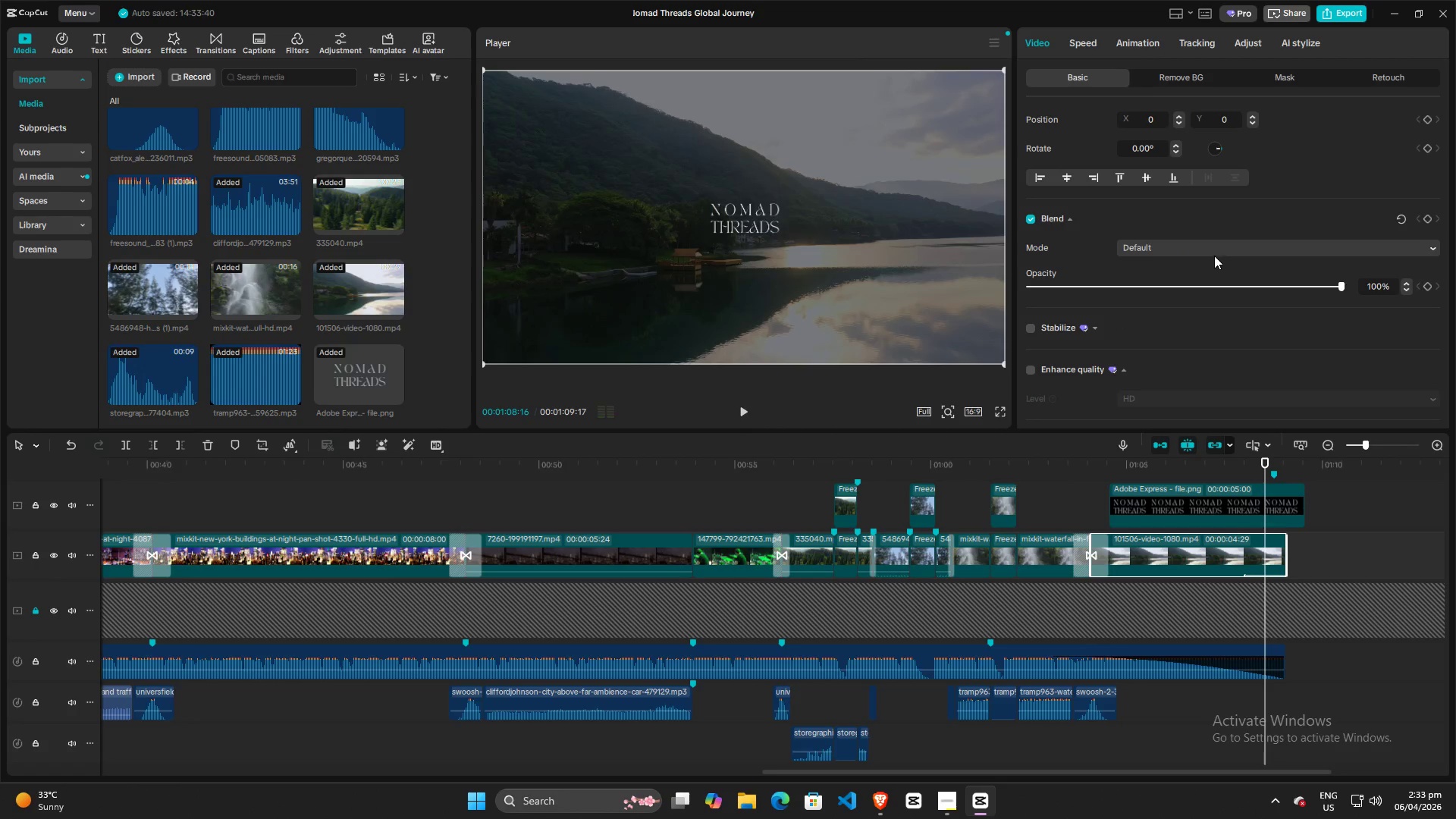 
left_click([1214, 253])
 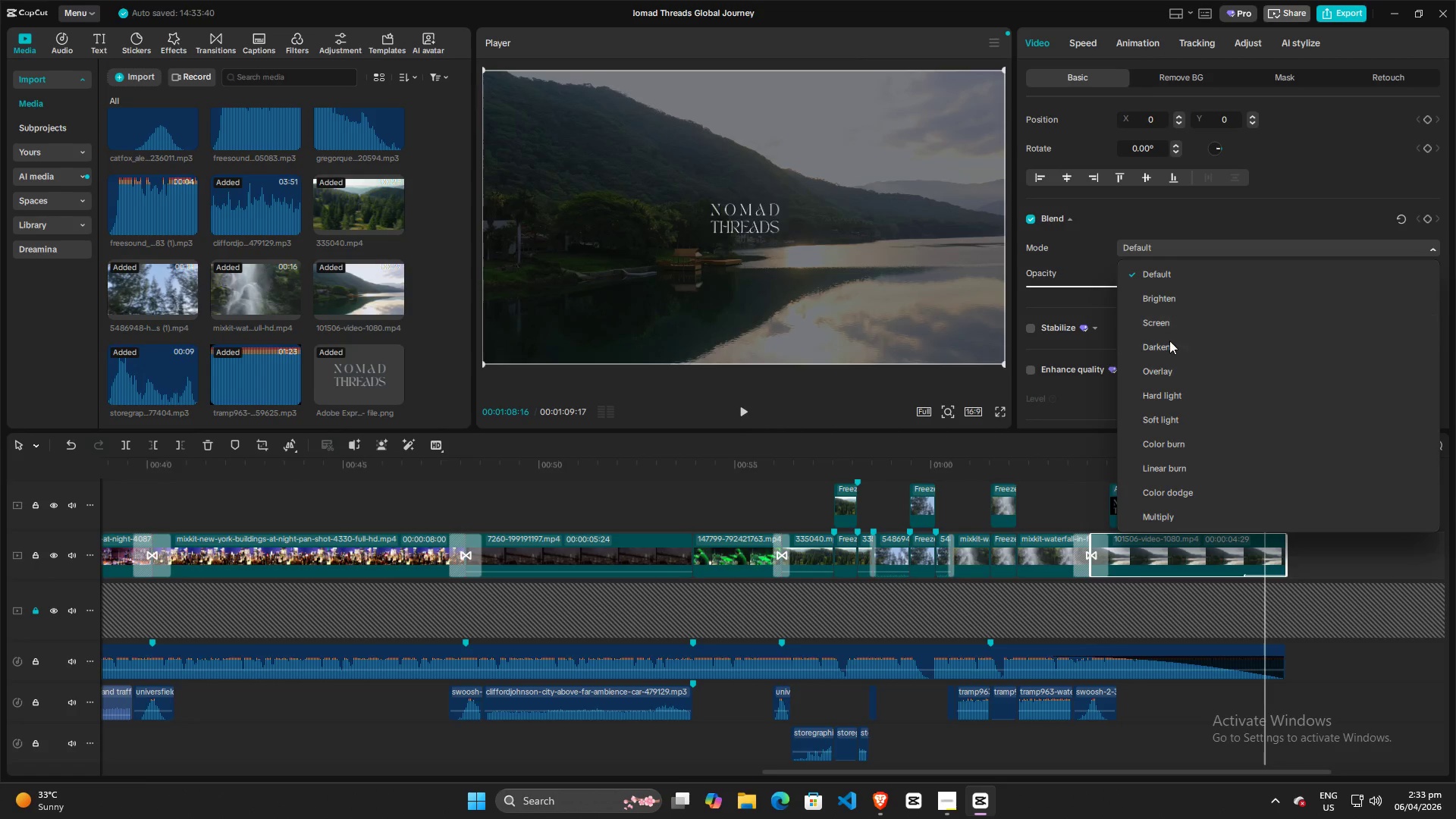 
left_click([1169, 351])
 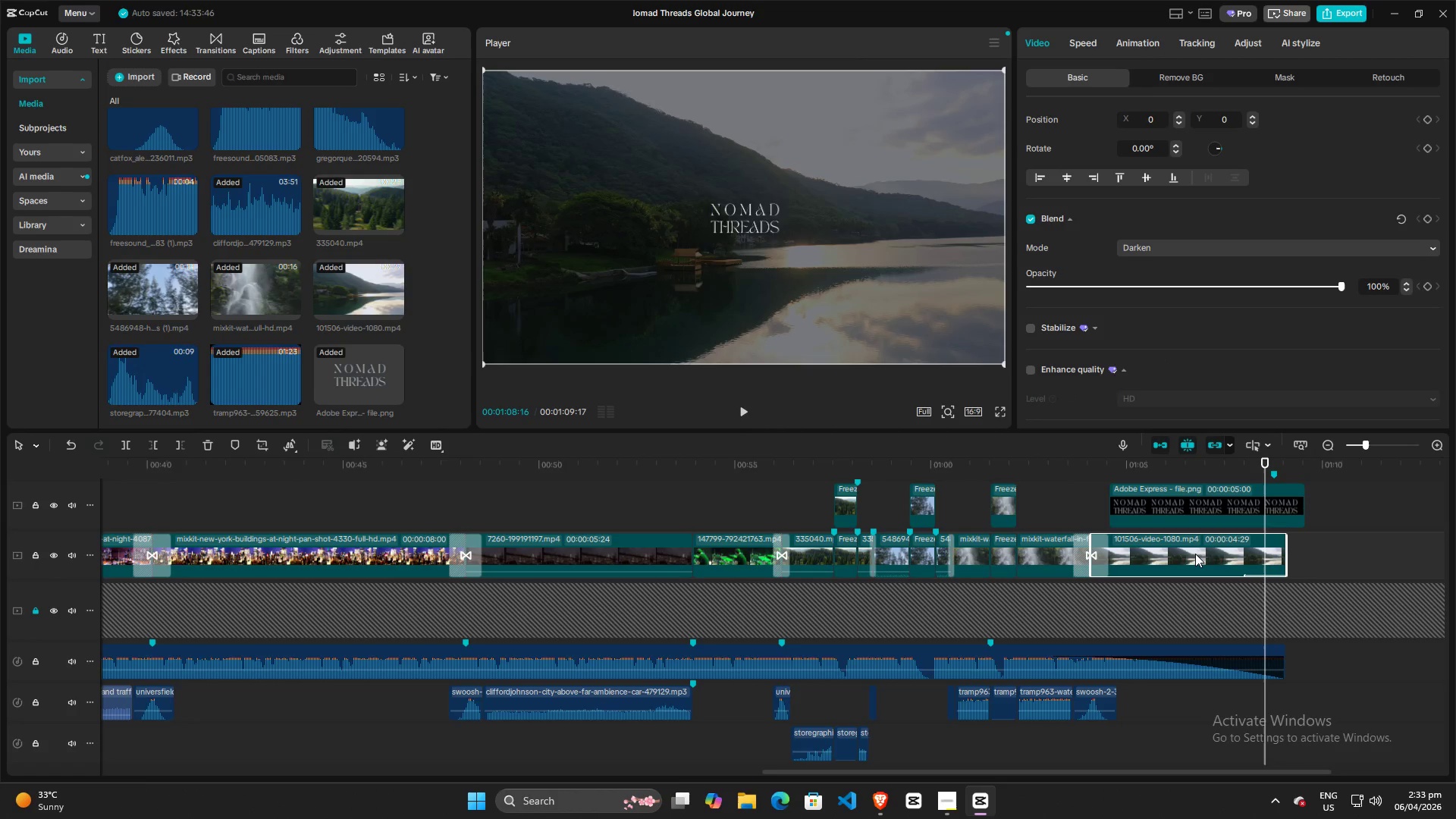 
left_click([1196, 504])
 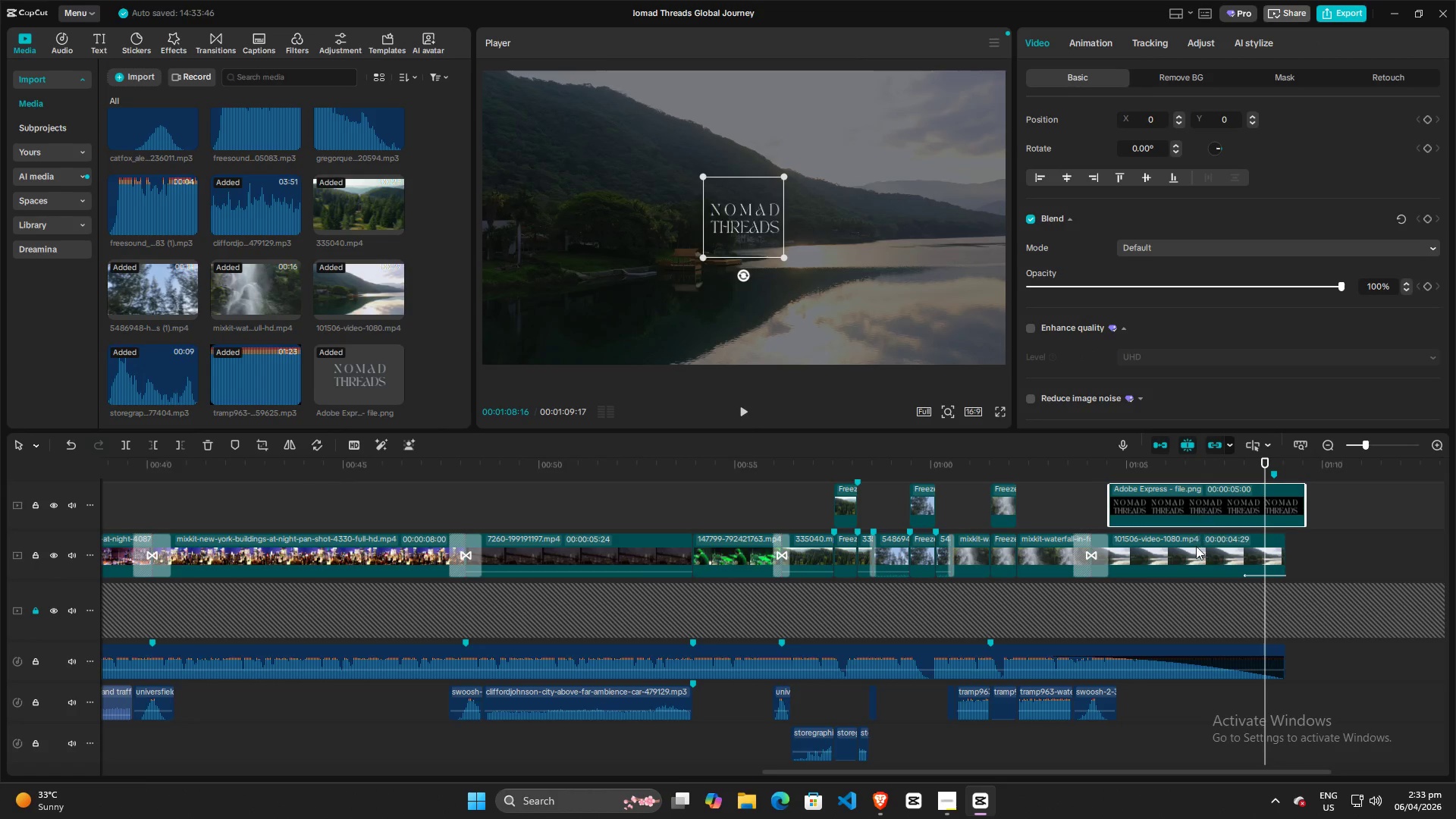 
left_click([1196, 547])
 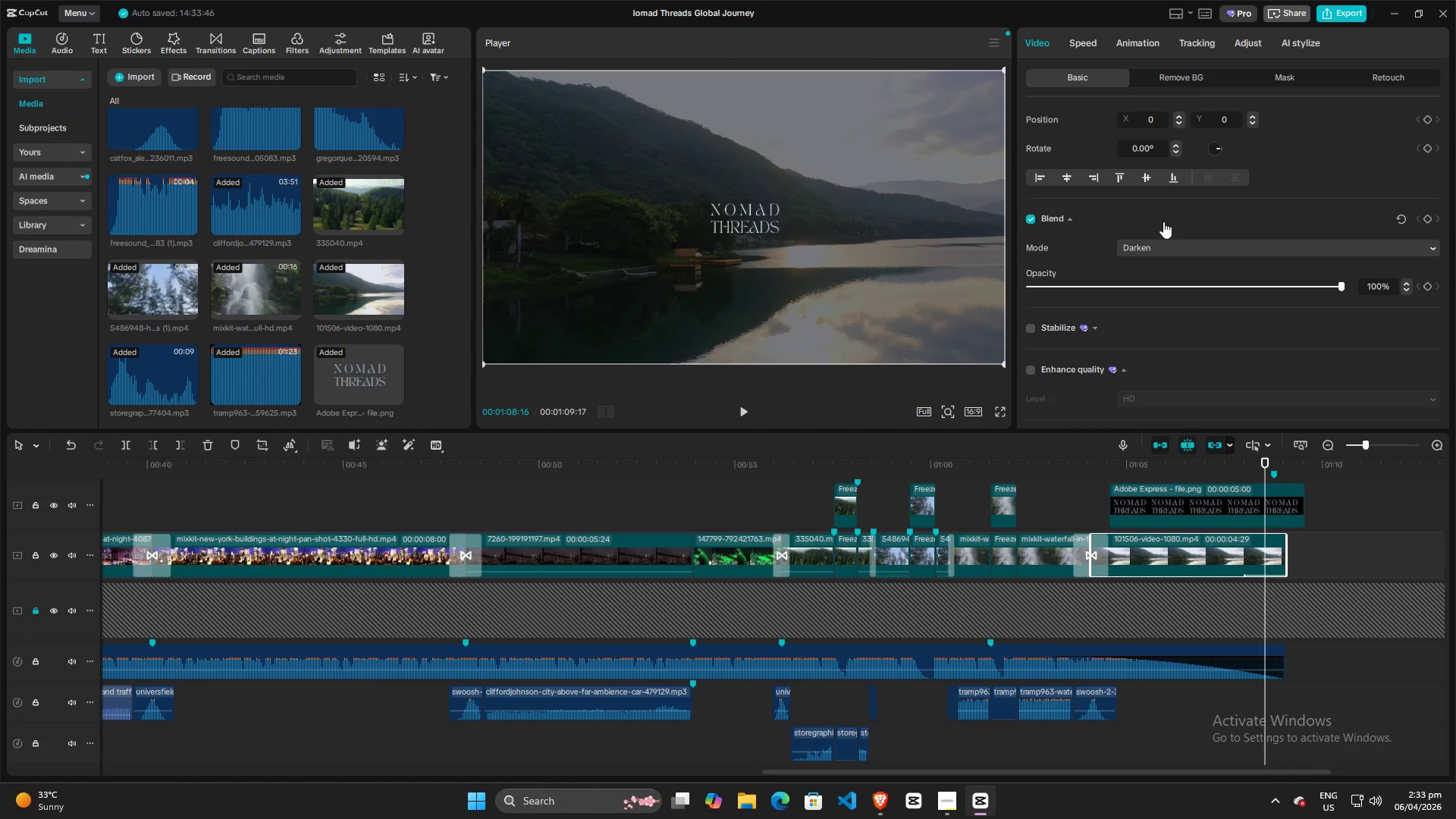 
left_click([1172, 243])
 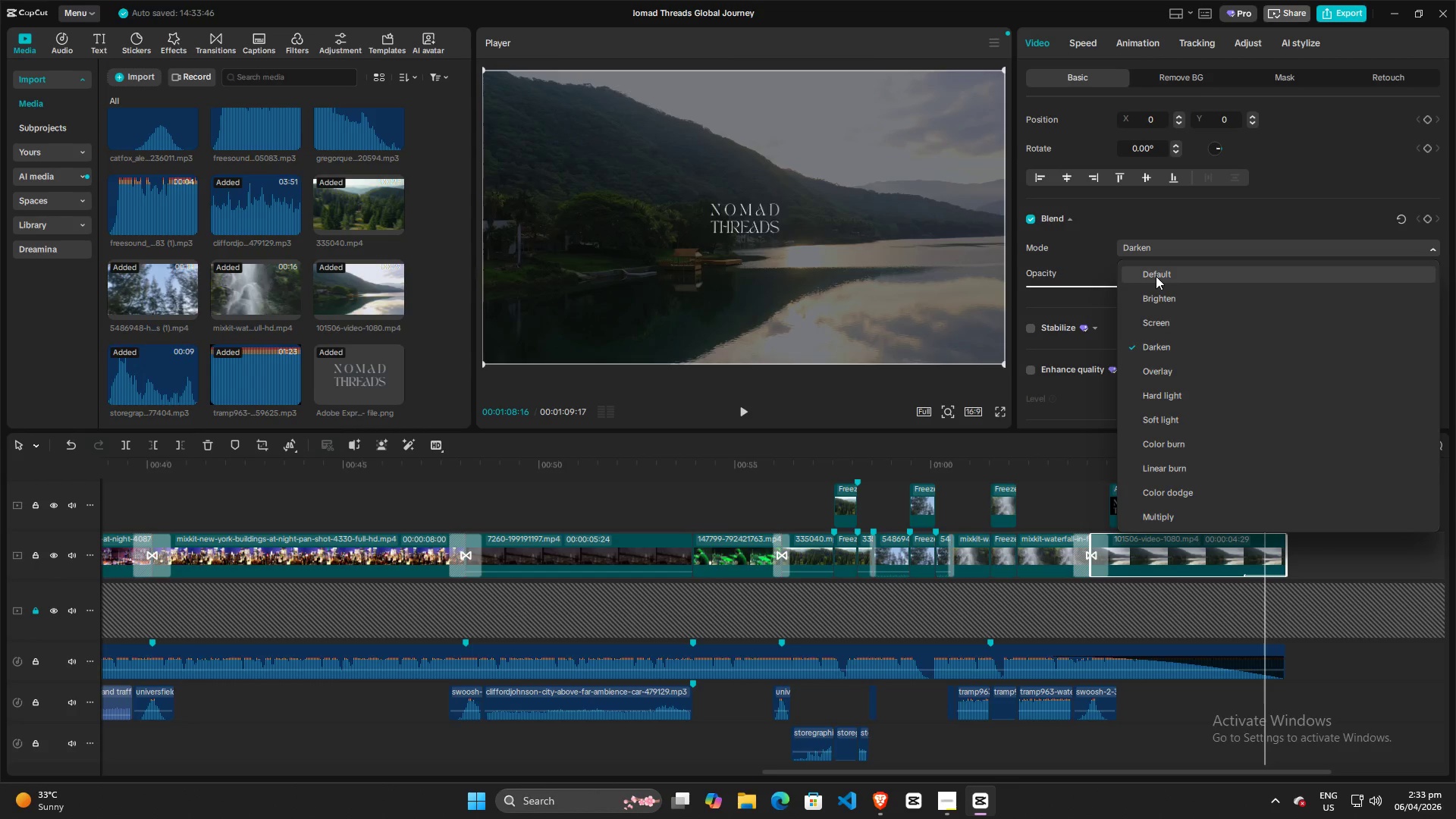 
left_click([1156, 276])
 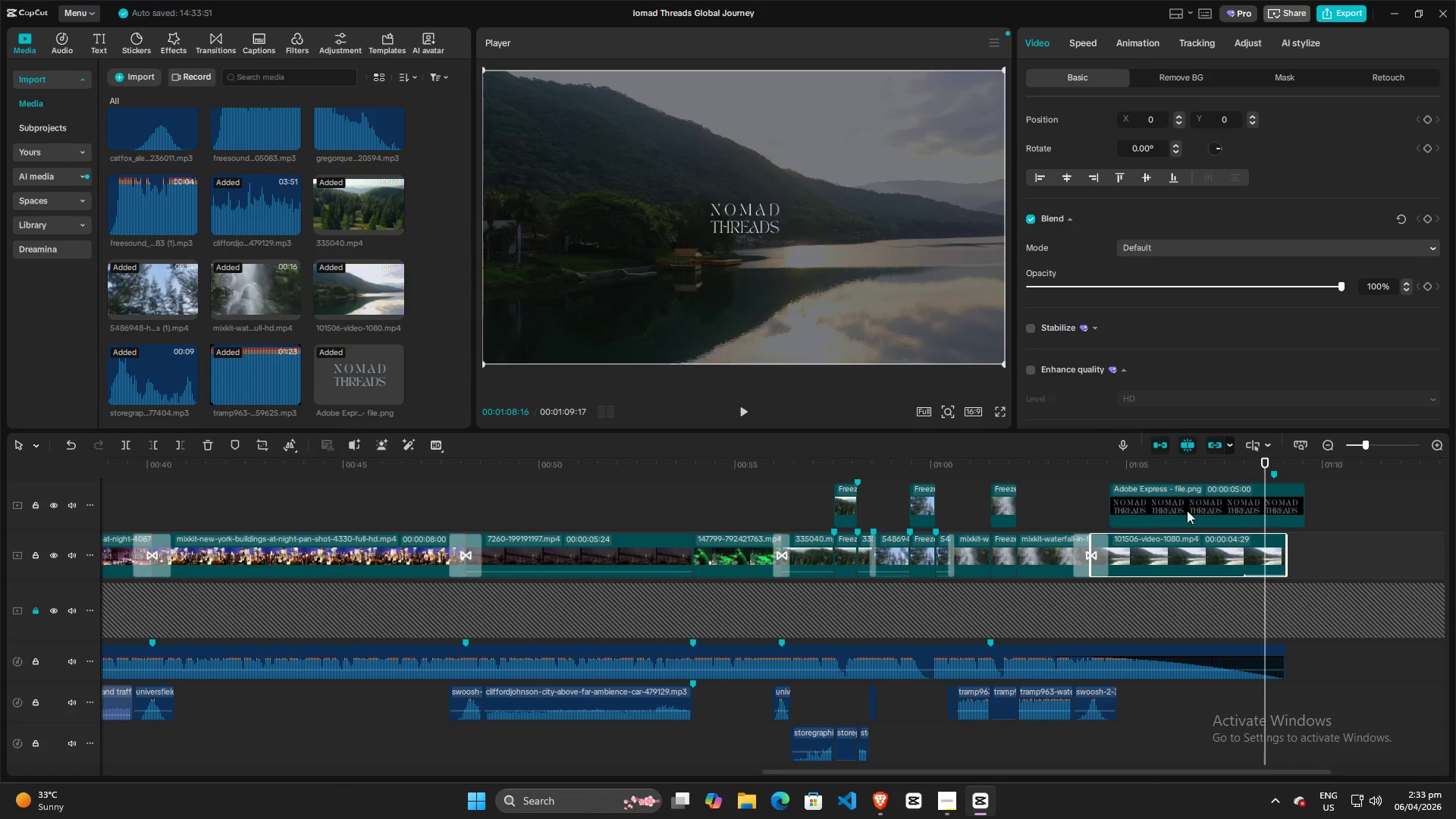 
left_click([1187, 519])
 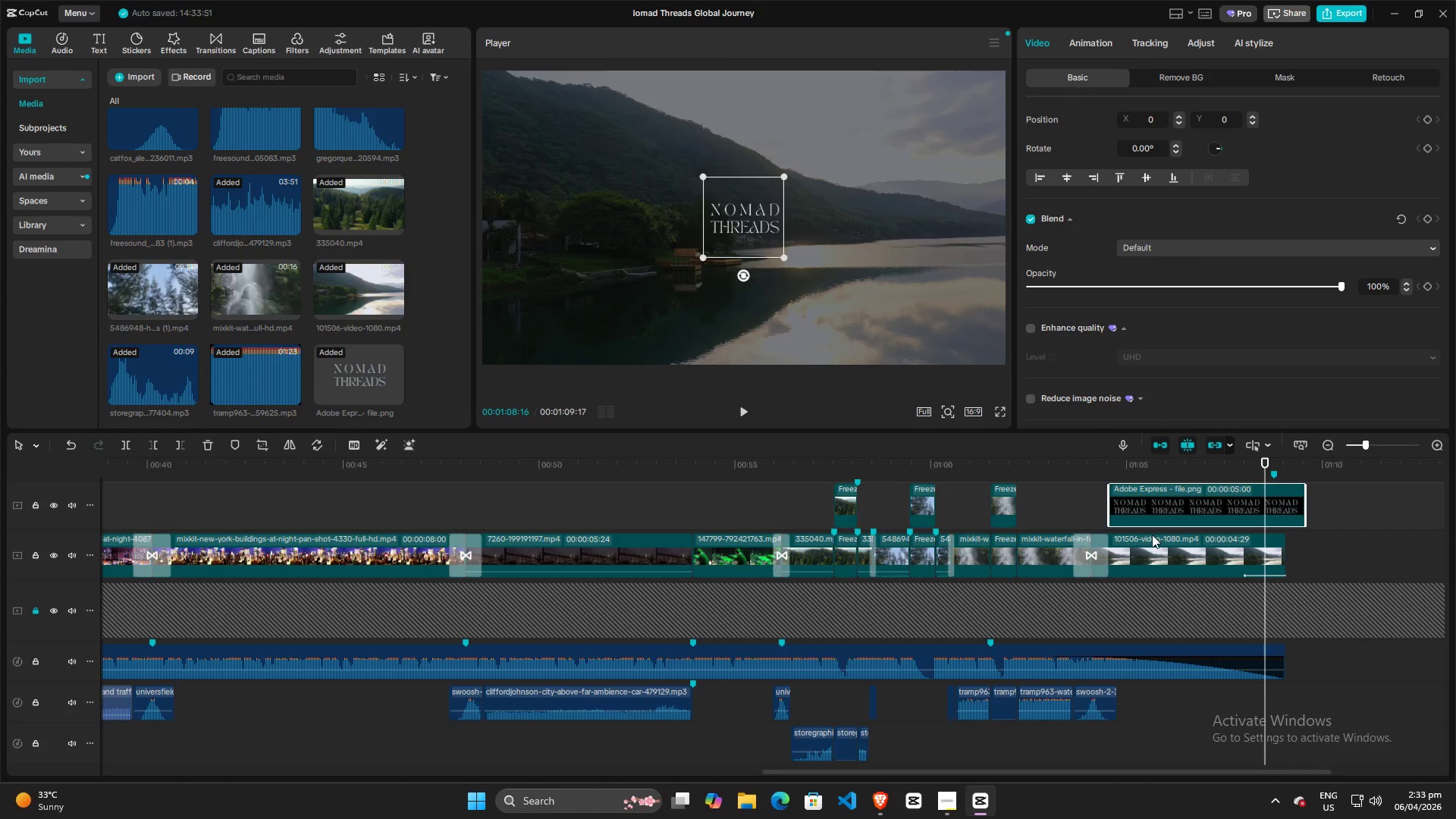 
left_click([1163, 560])
 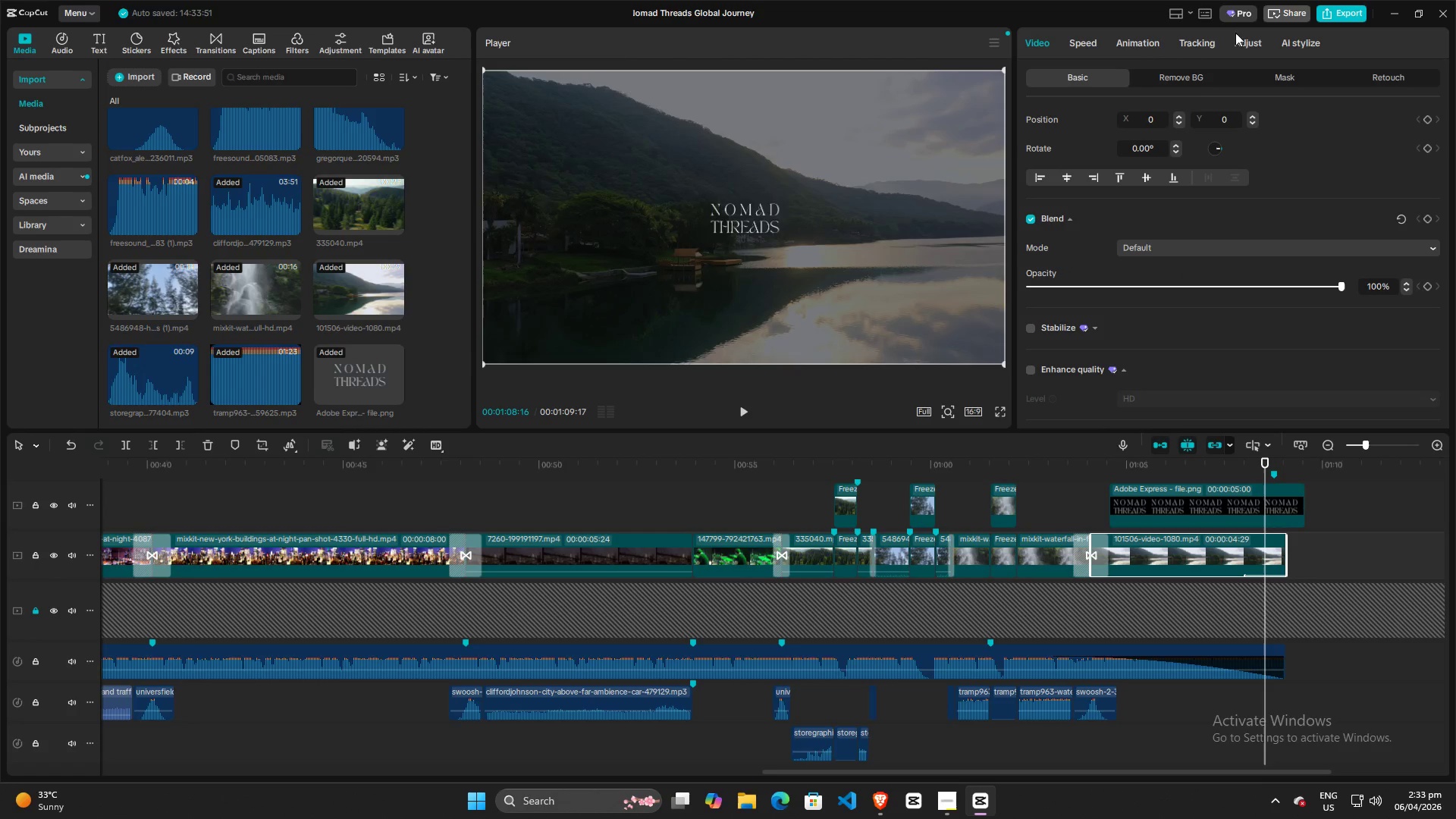 
left_click([1241, 48])
 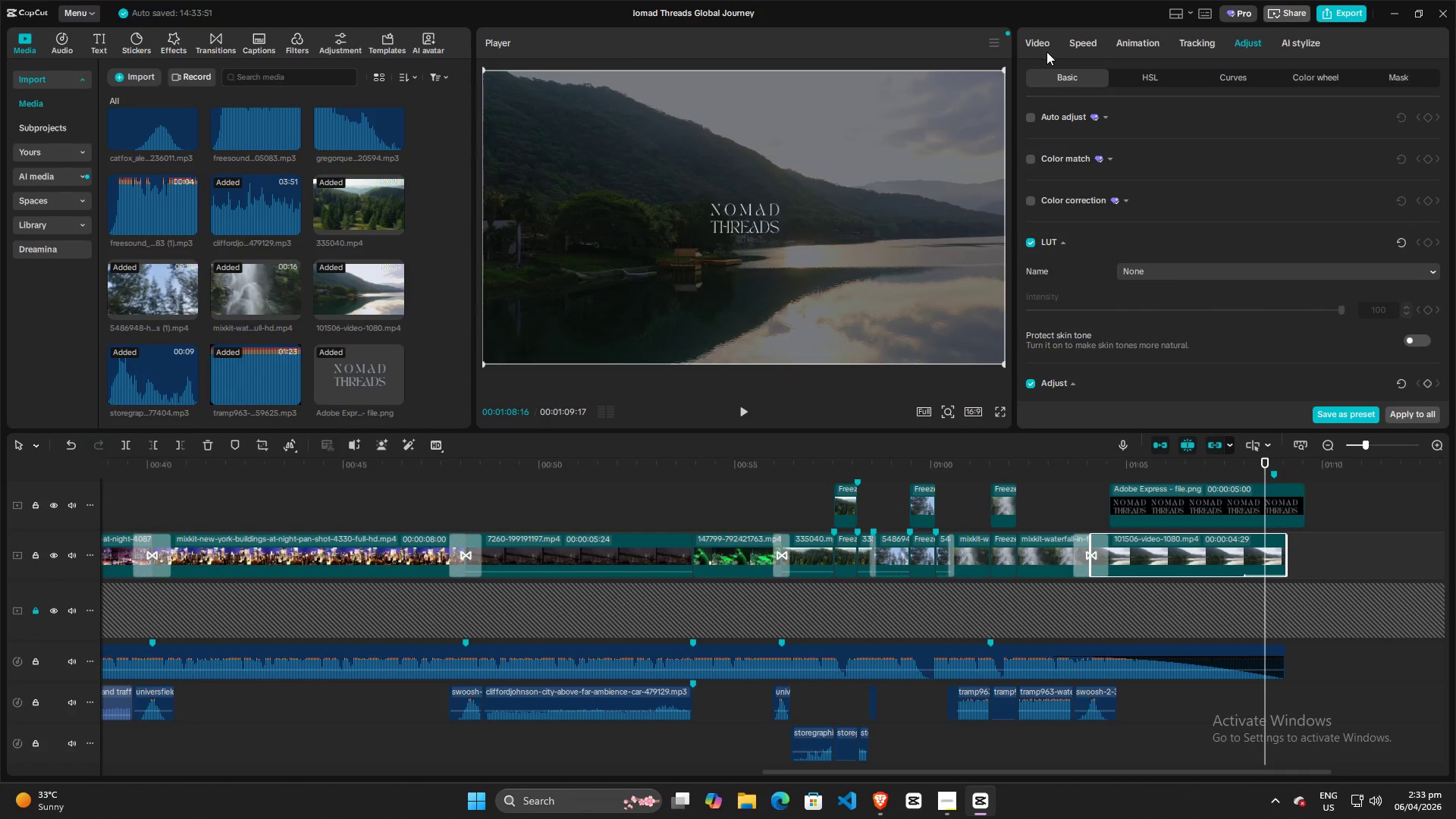 
scroll: coordinate [1170, 251], scroll_direction: down, amount: 8.0
 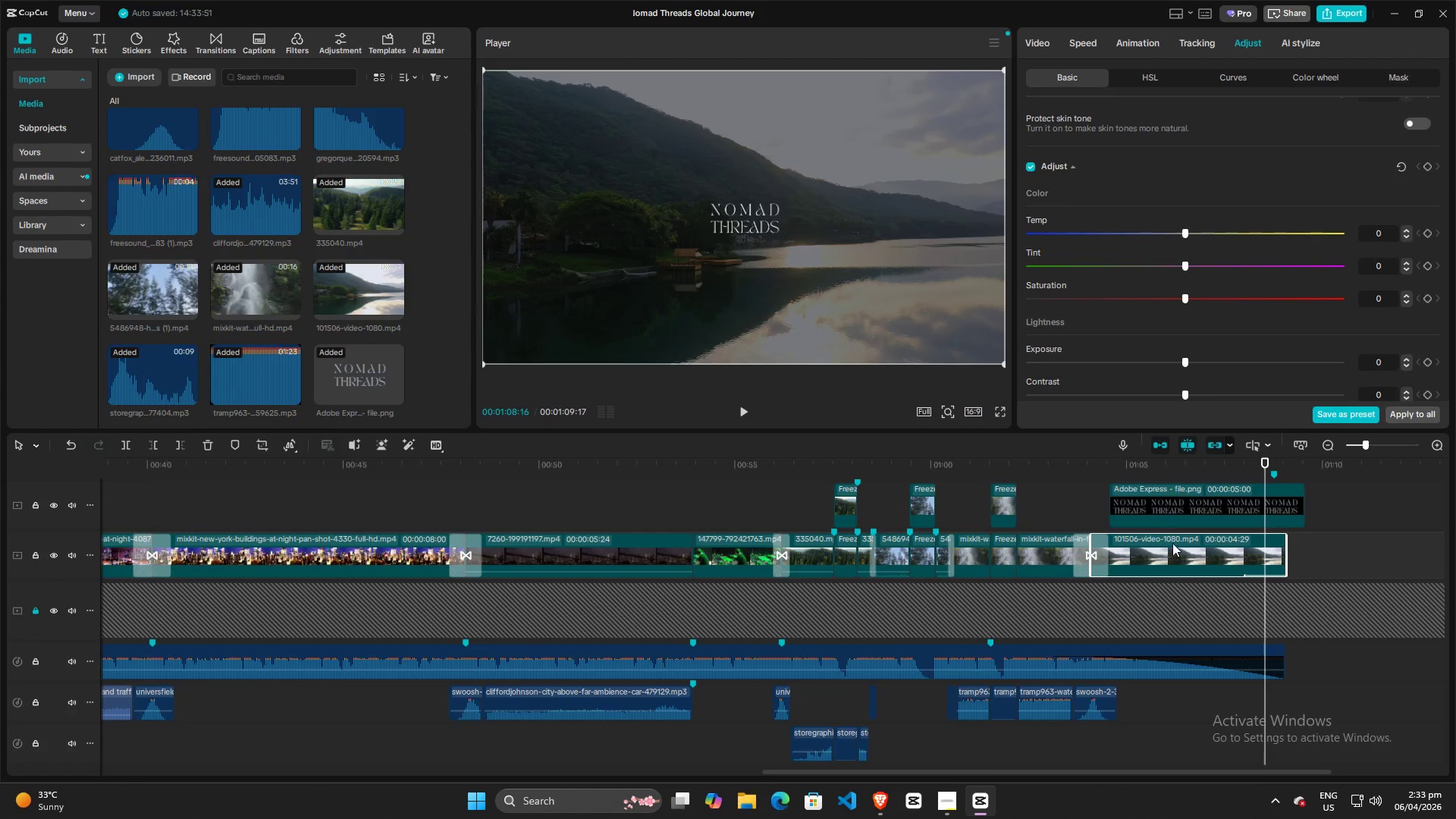 
left_click([1091, 495])
 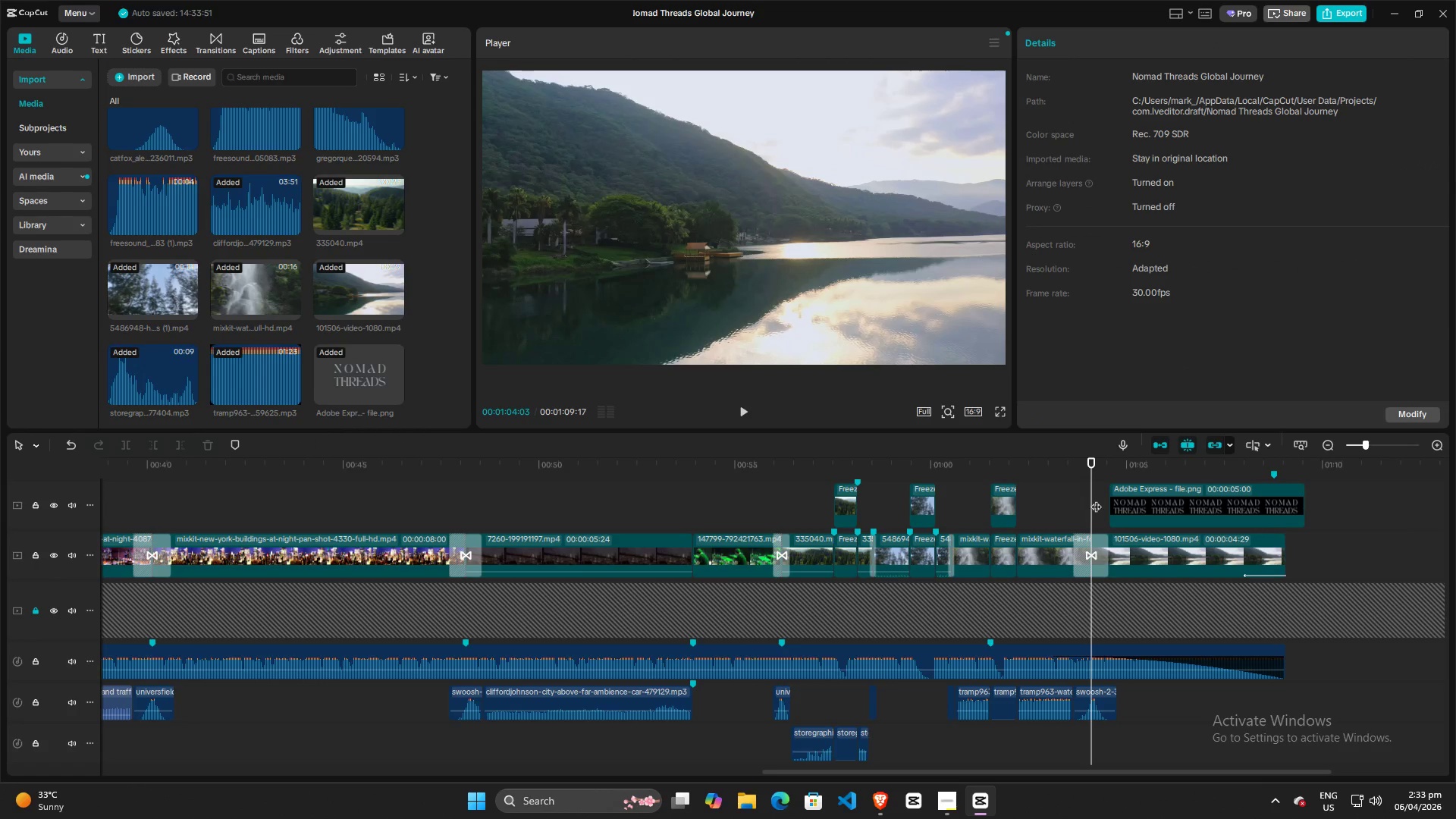 
key(Space)
 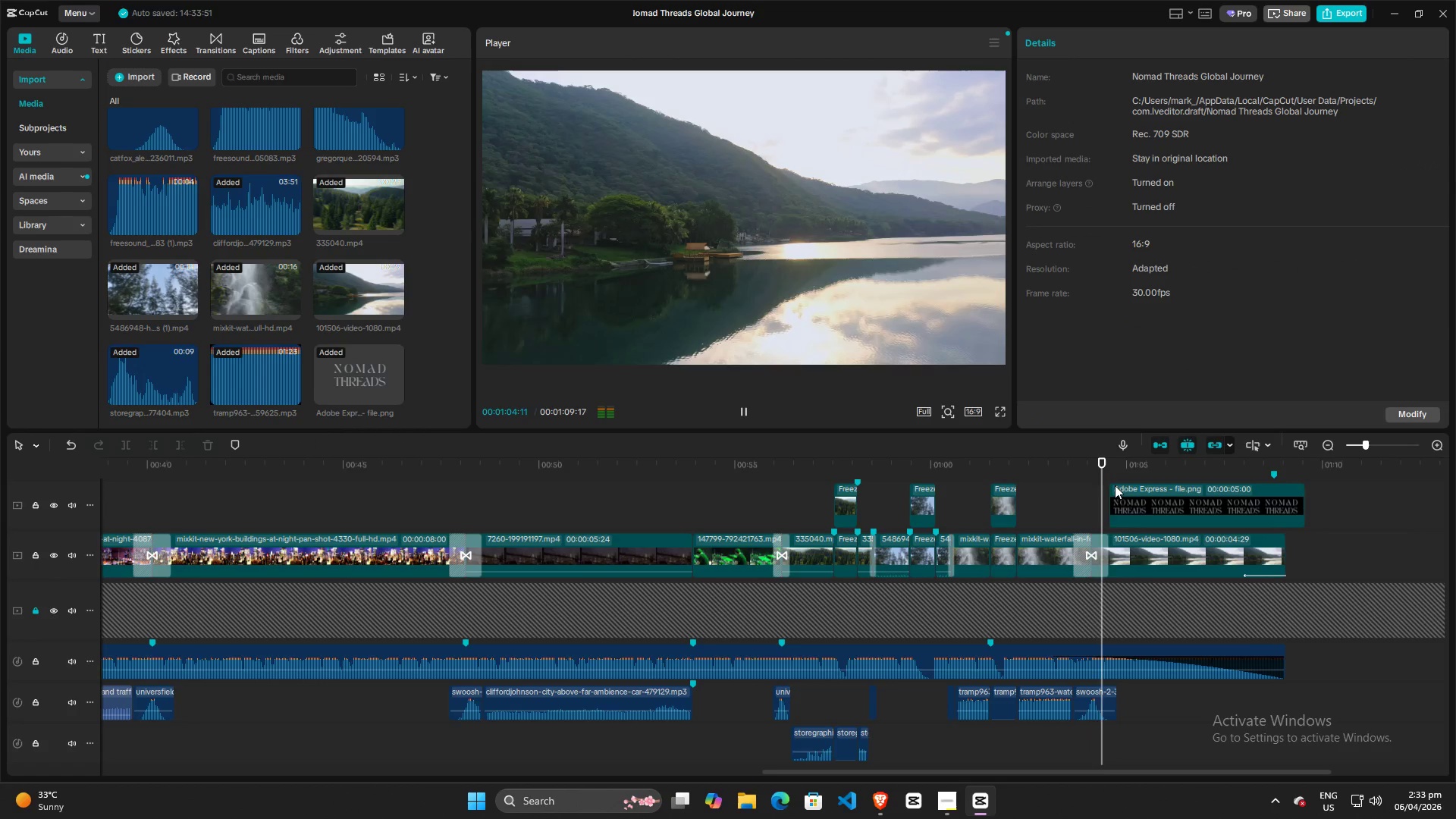 
key(Space)
 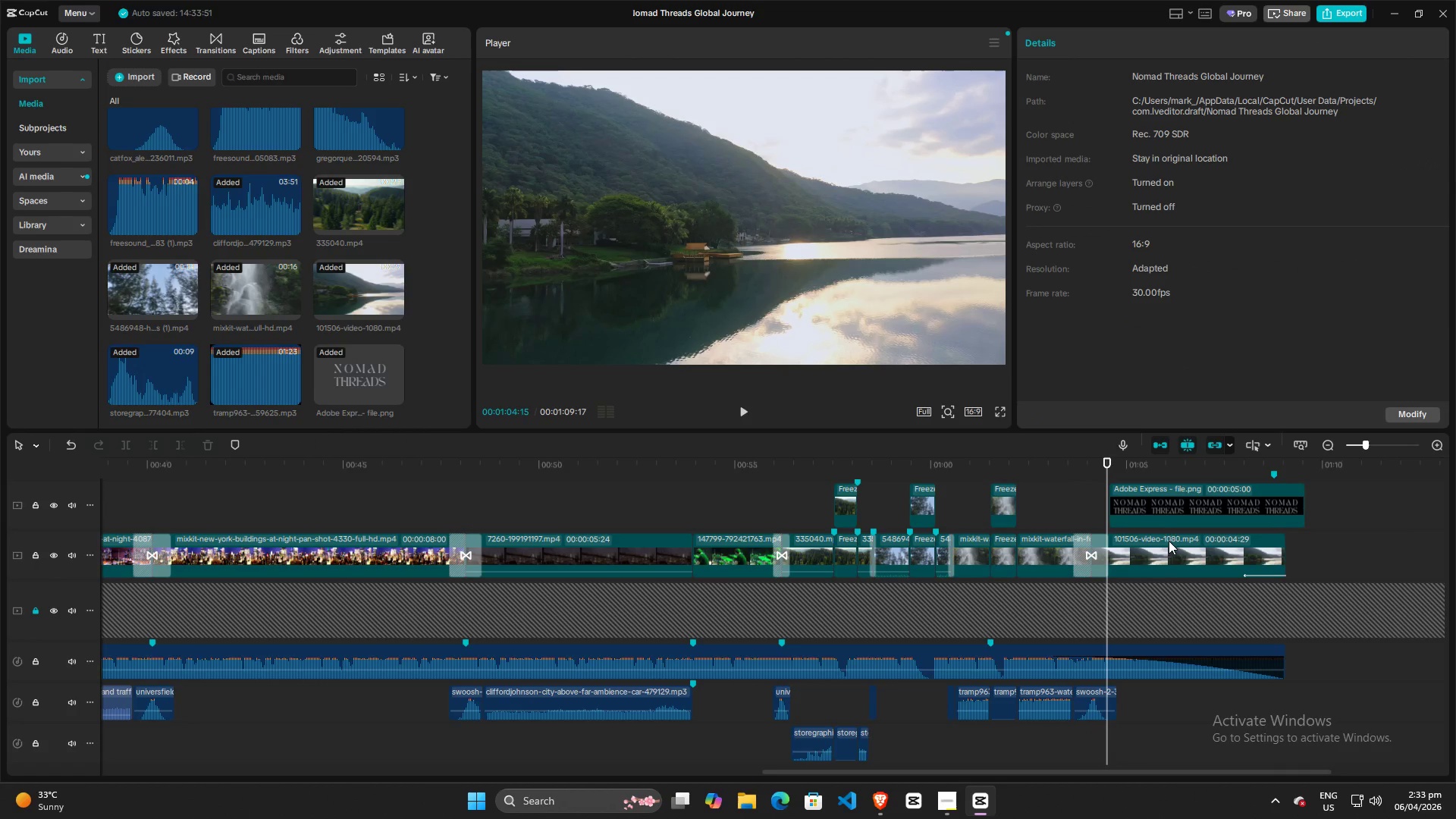 
left_click([1175, 558])
 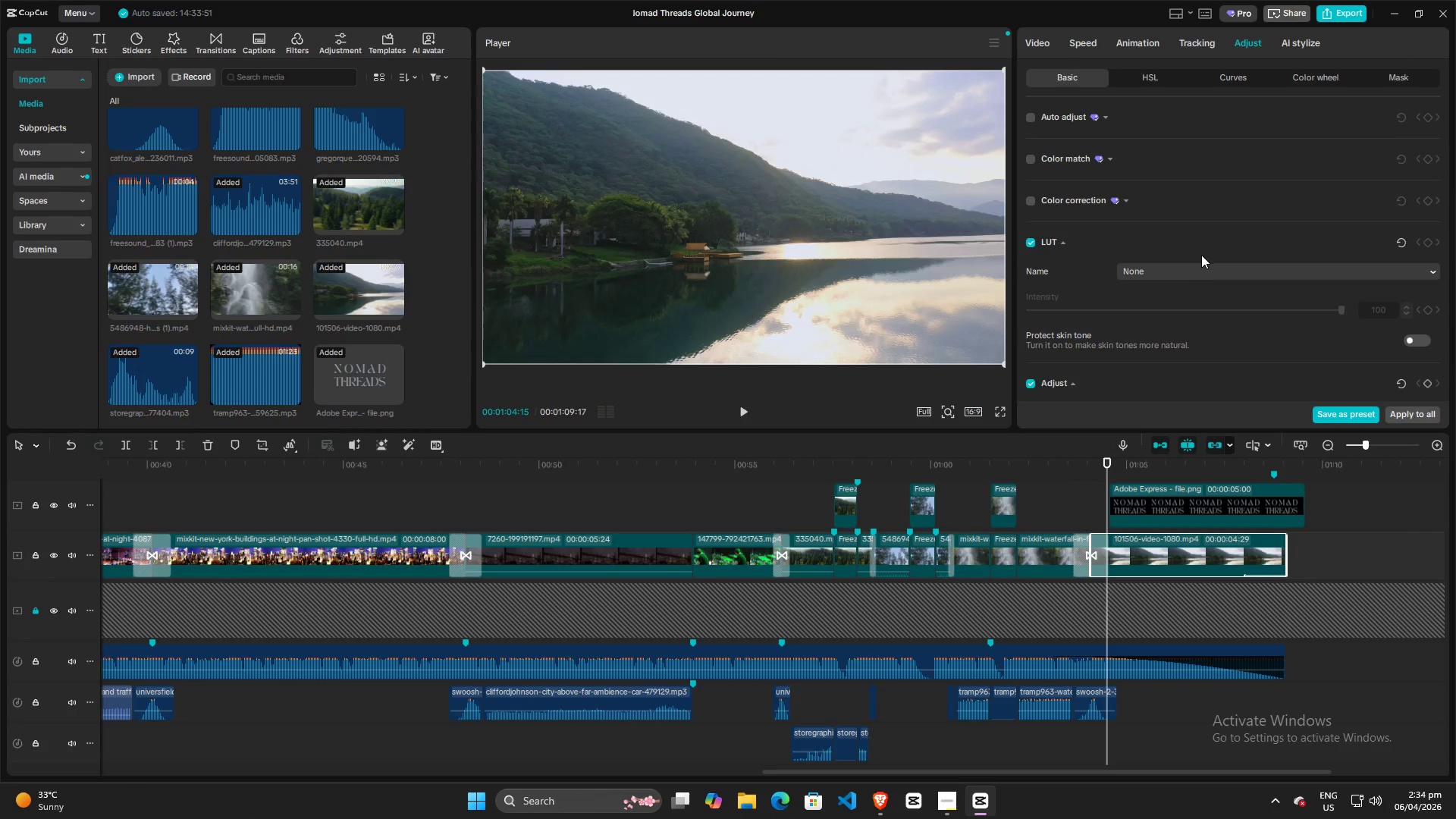 
scroll: coordinate [1239, 184], scroll_direction: down, amount: 7.0
 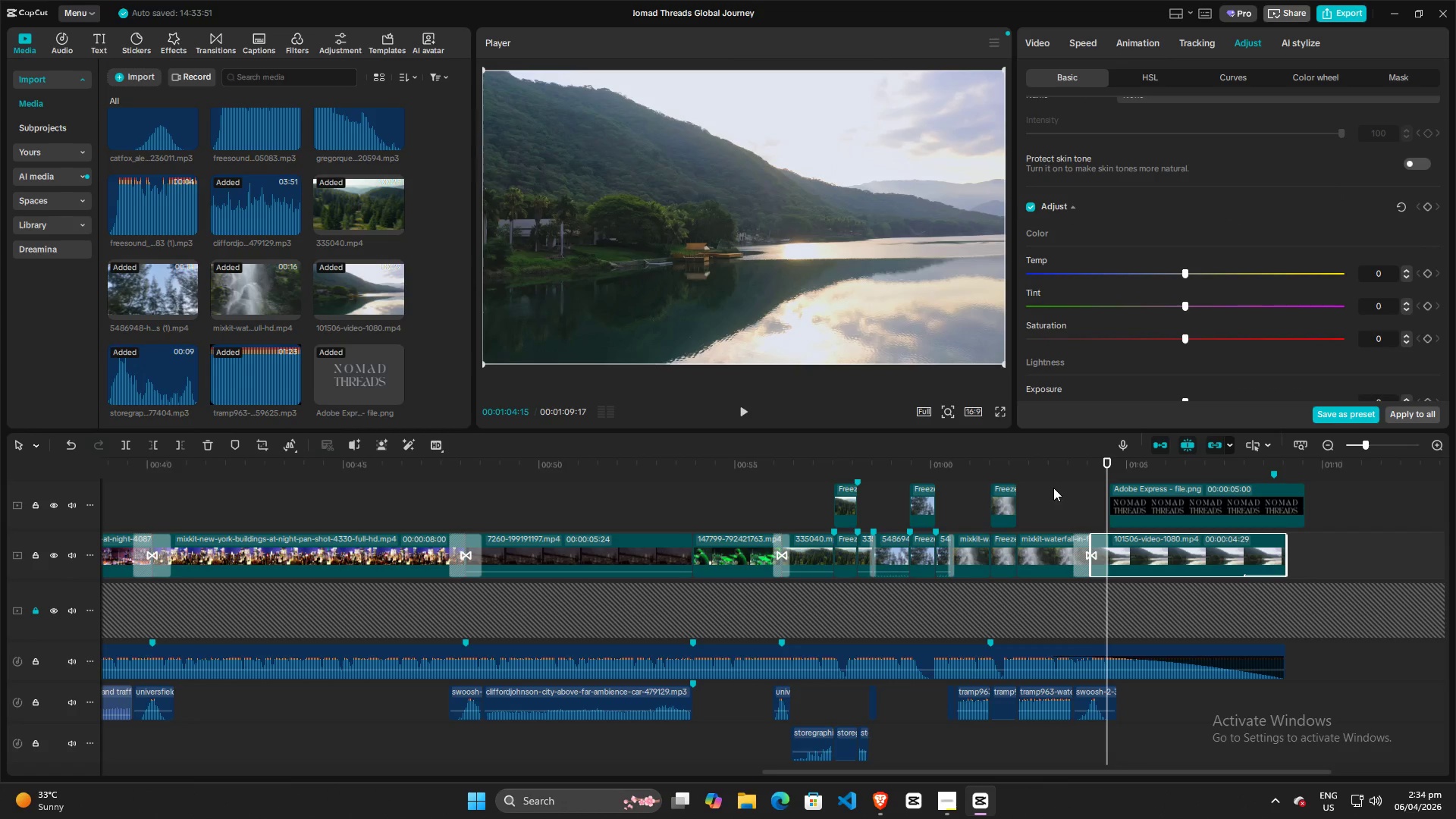 
left_click([1049, 551])
 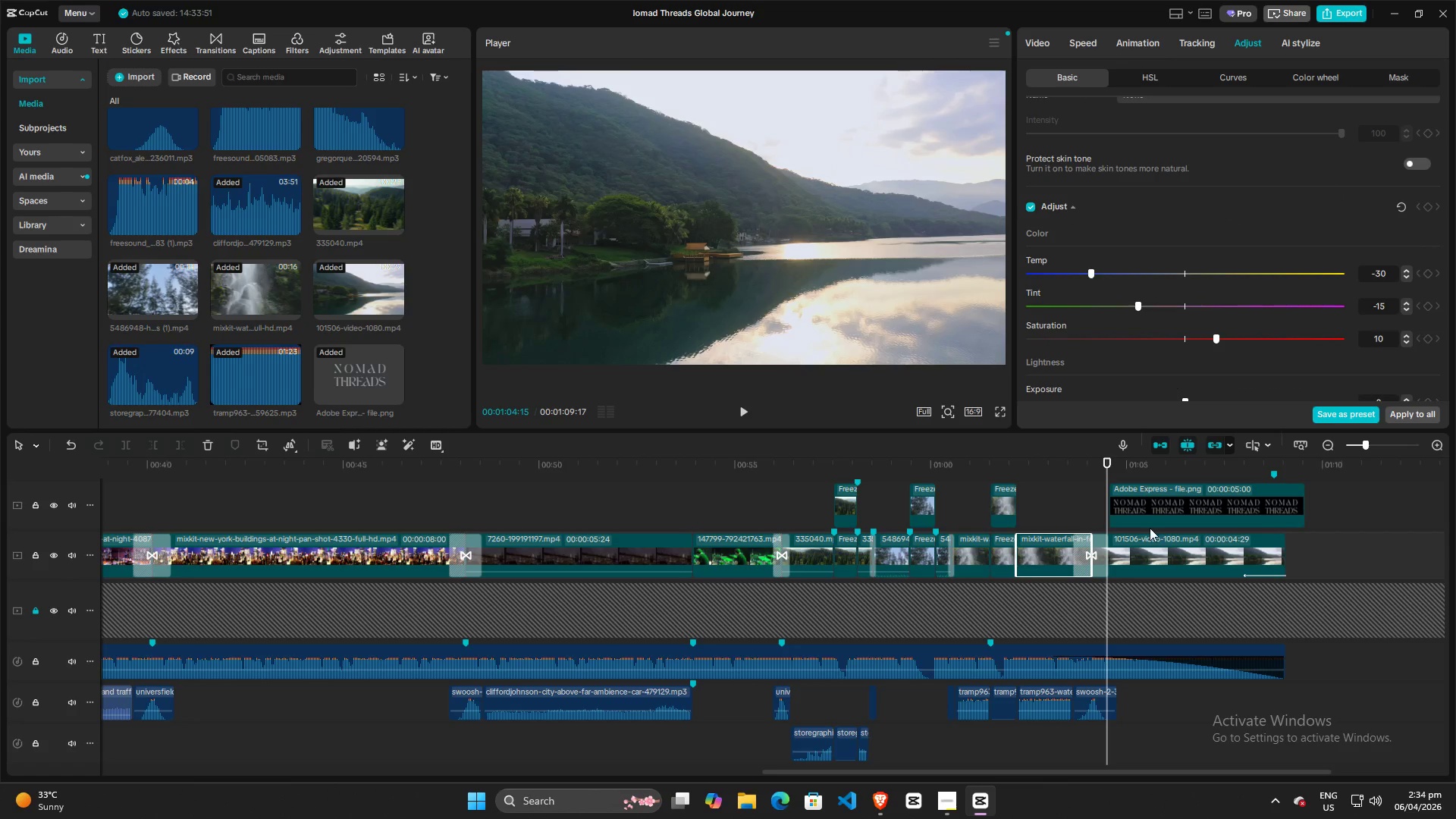 
left_click([1149, 554])
 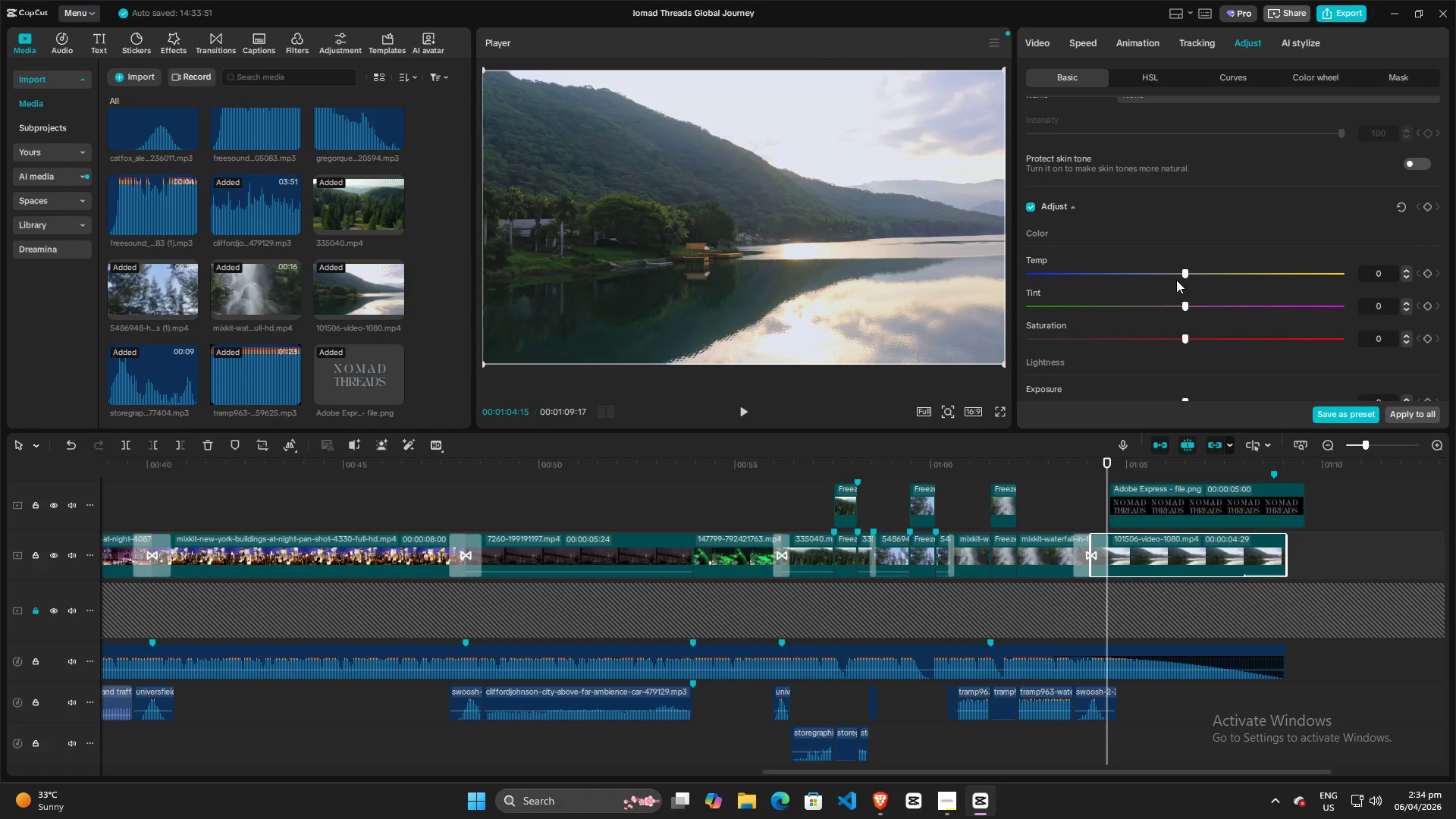 
left_click_drag(start_coordinate=[1182, 274], to_coordinate=[1119, 271])
 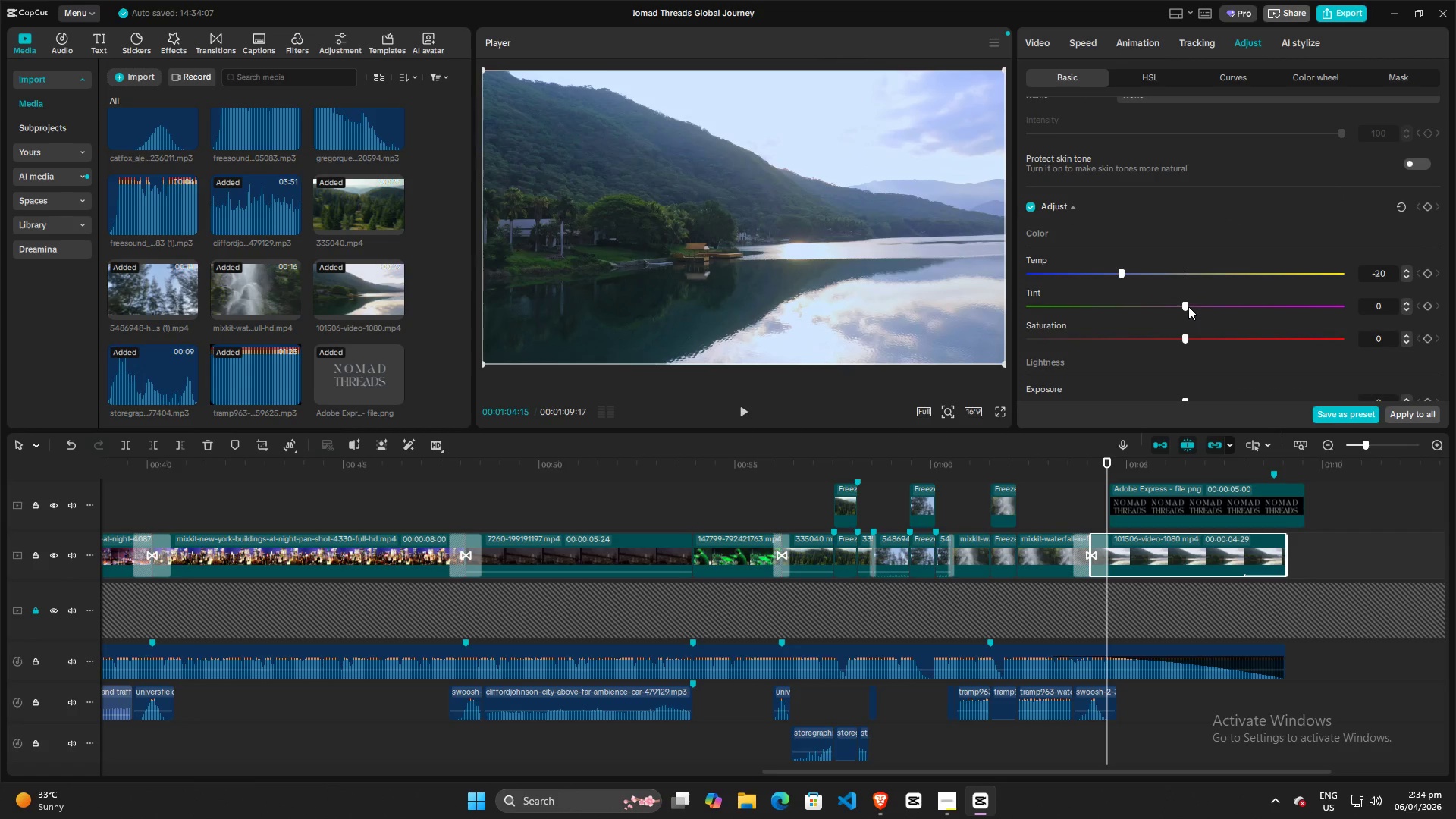 
left_click_drag(start_coordinate=[1188, 306], to_coordinate=[1137, 308])
 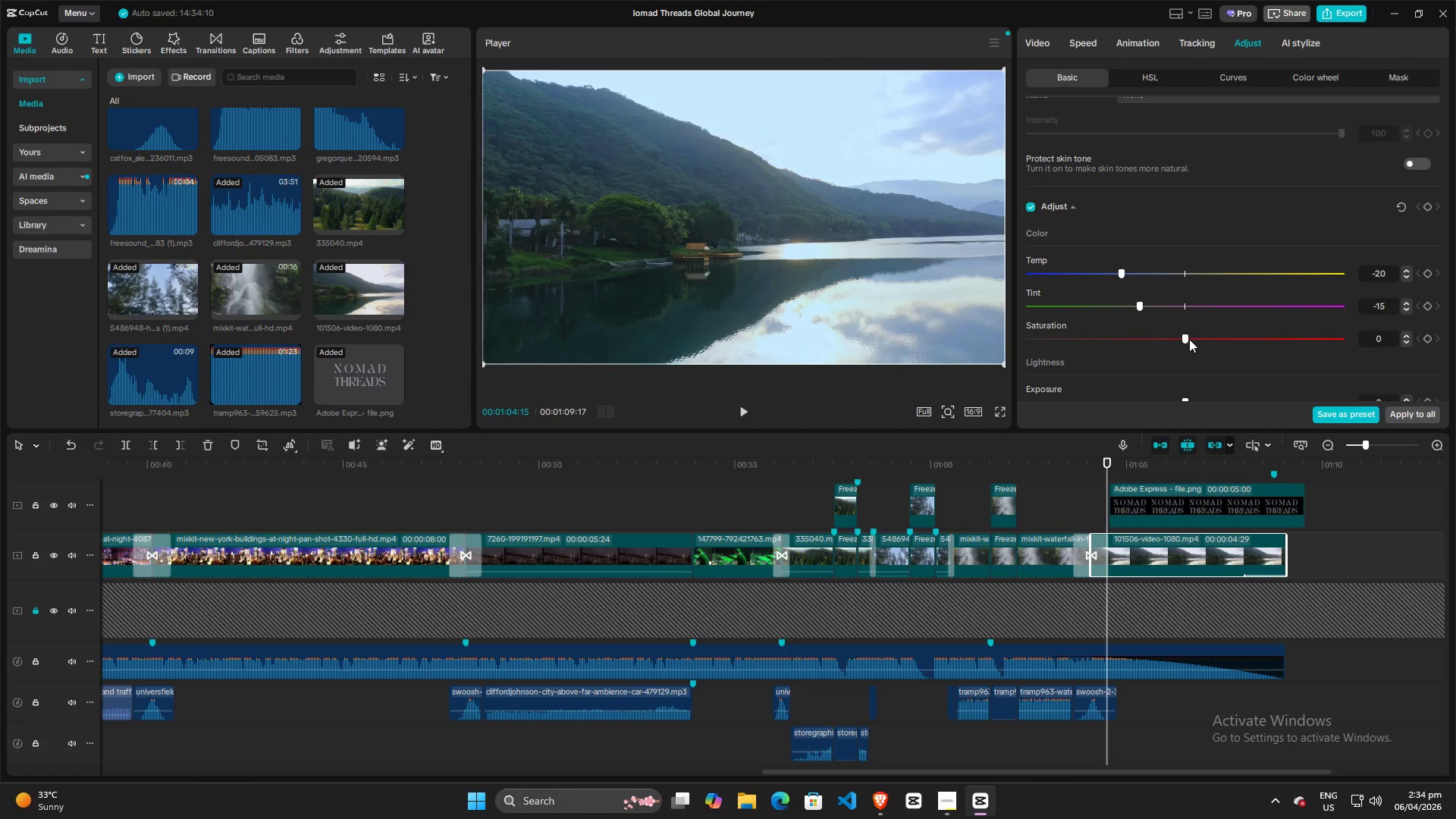 
left_click_drag(start_coordinate=[1187, 338], to_coordinate=[1213, 332])
 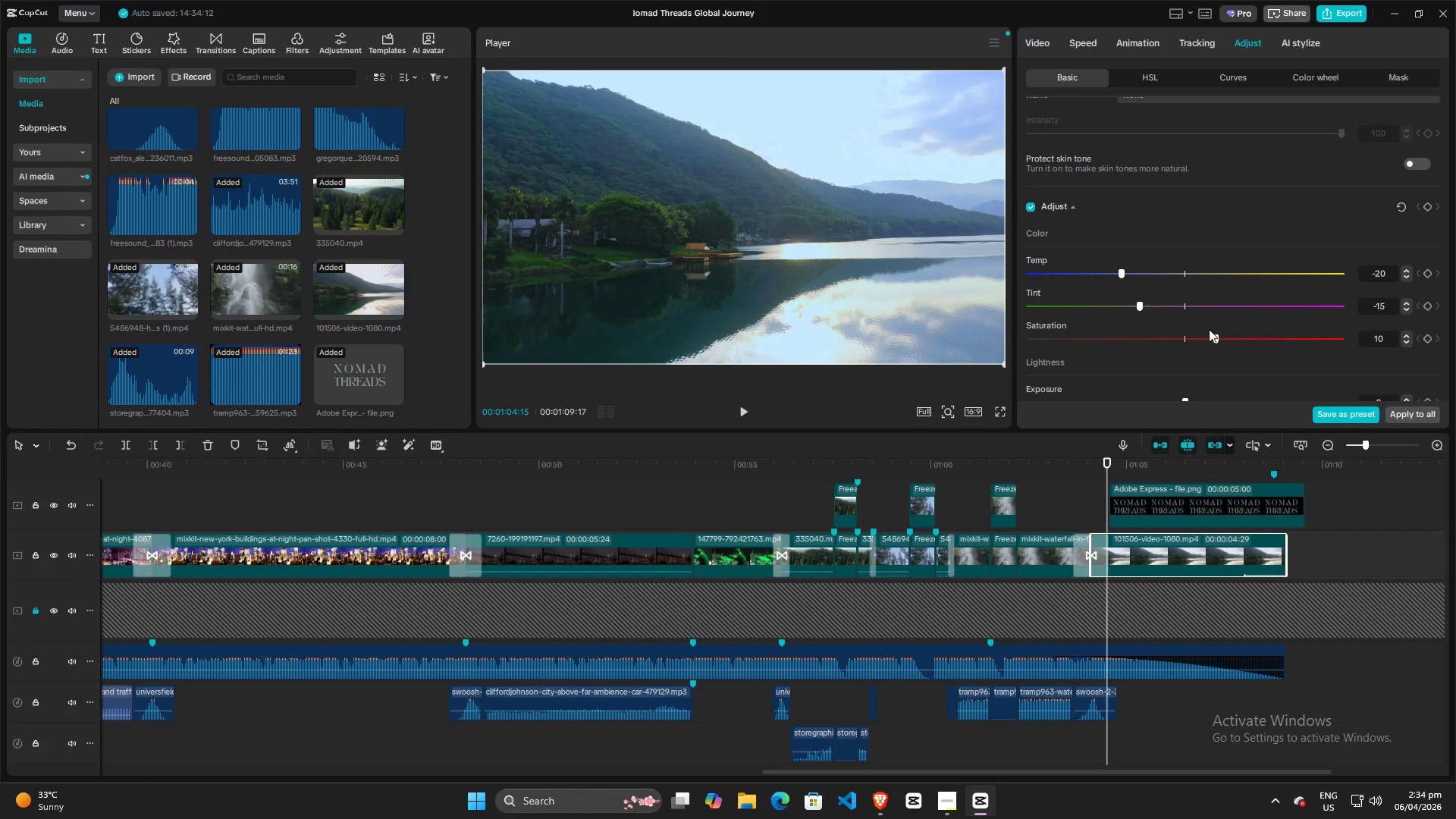 
left_click([1189, 504])
 